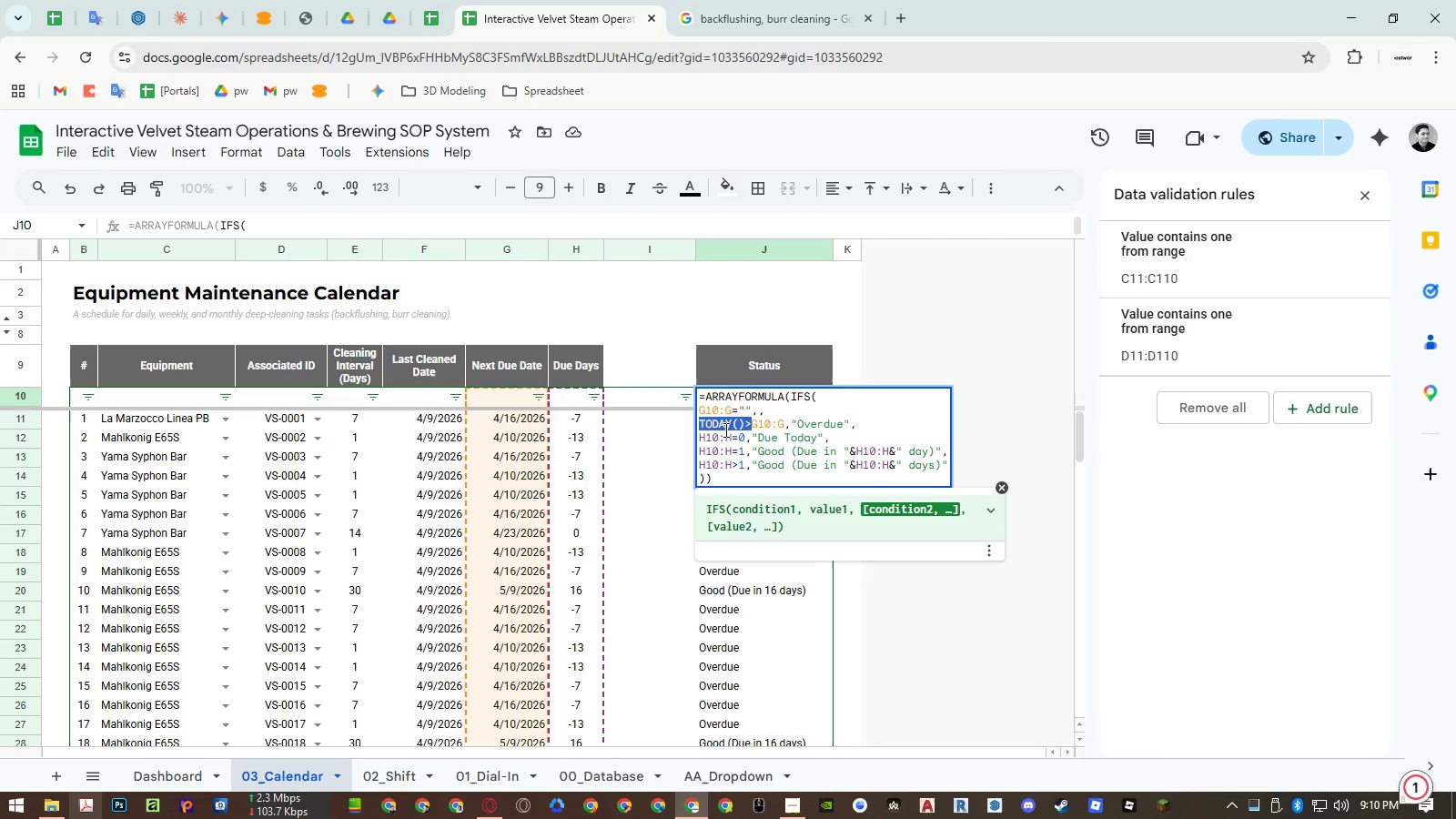 
key(Control+ControlLeft)
 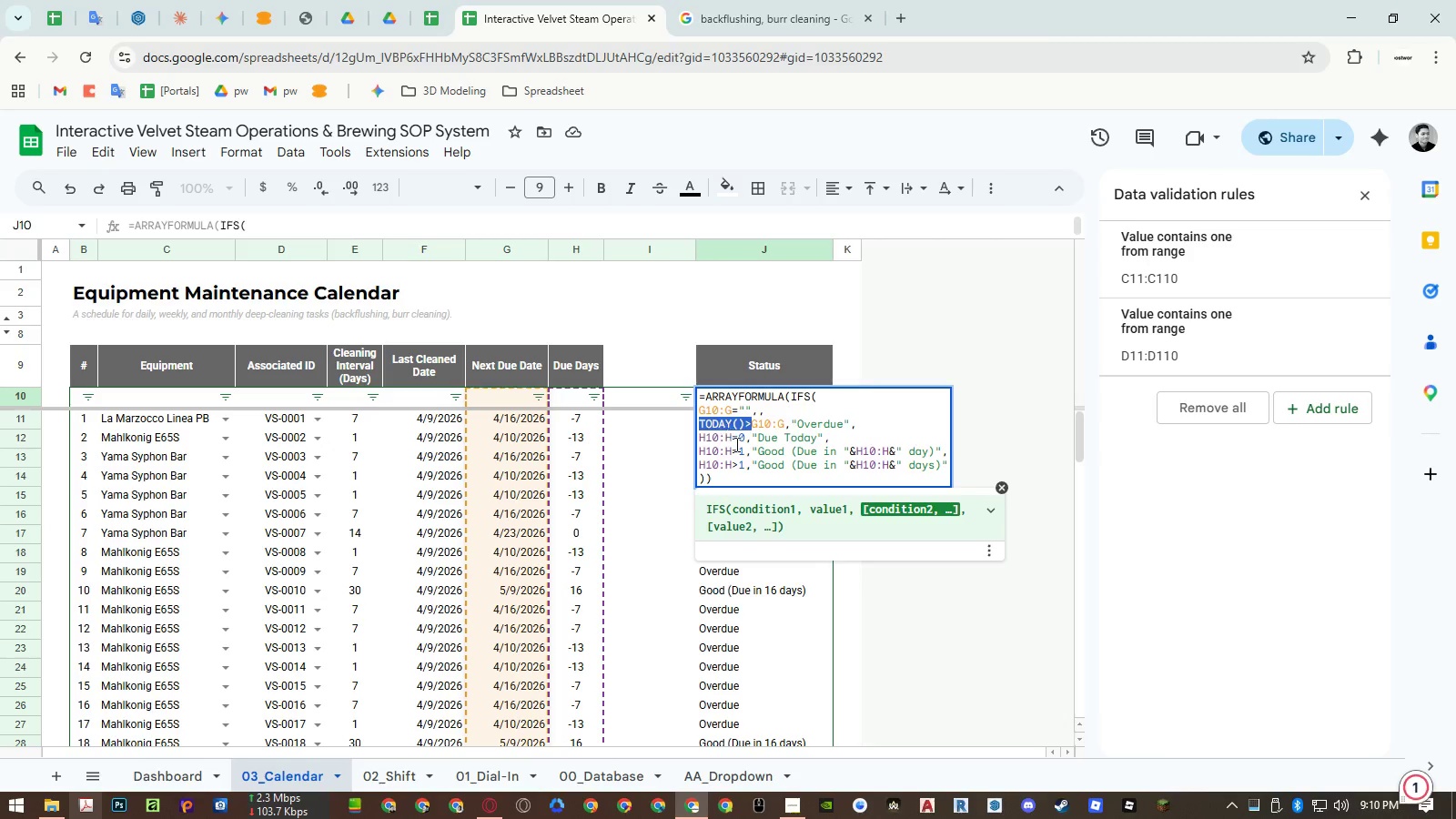 
key(Control+V)
 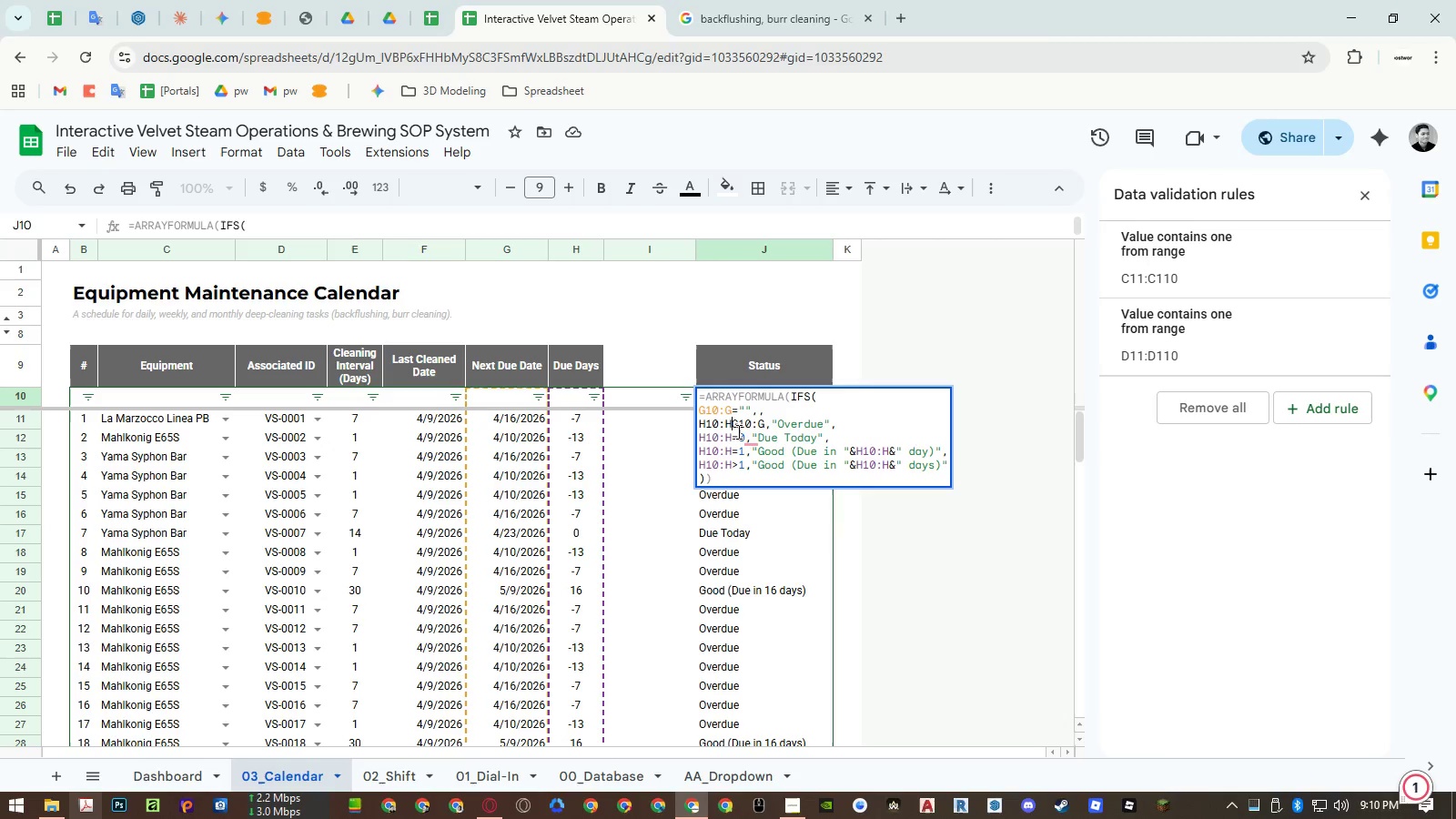 
key(Control+Shift+ShiftRight)
 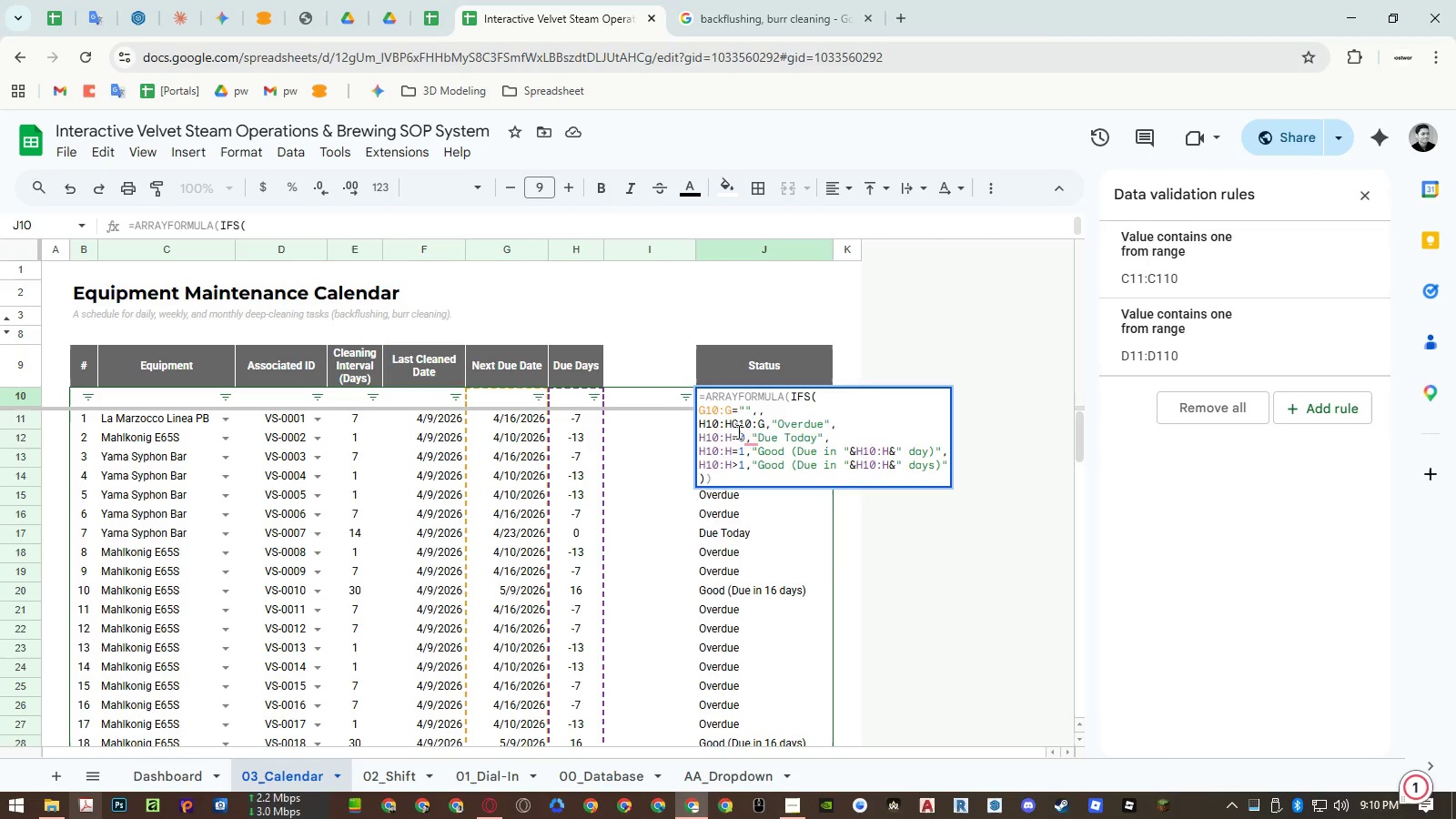 
key(Shift+Comma)
 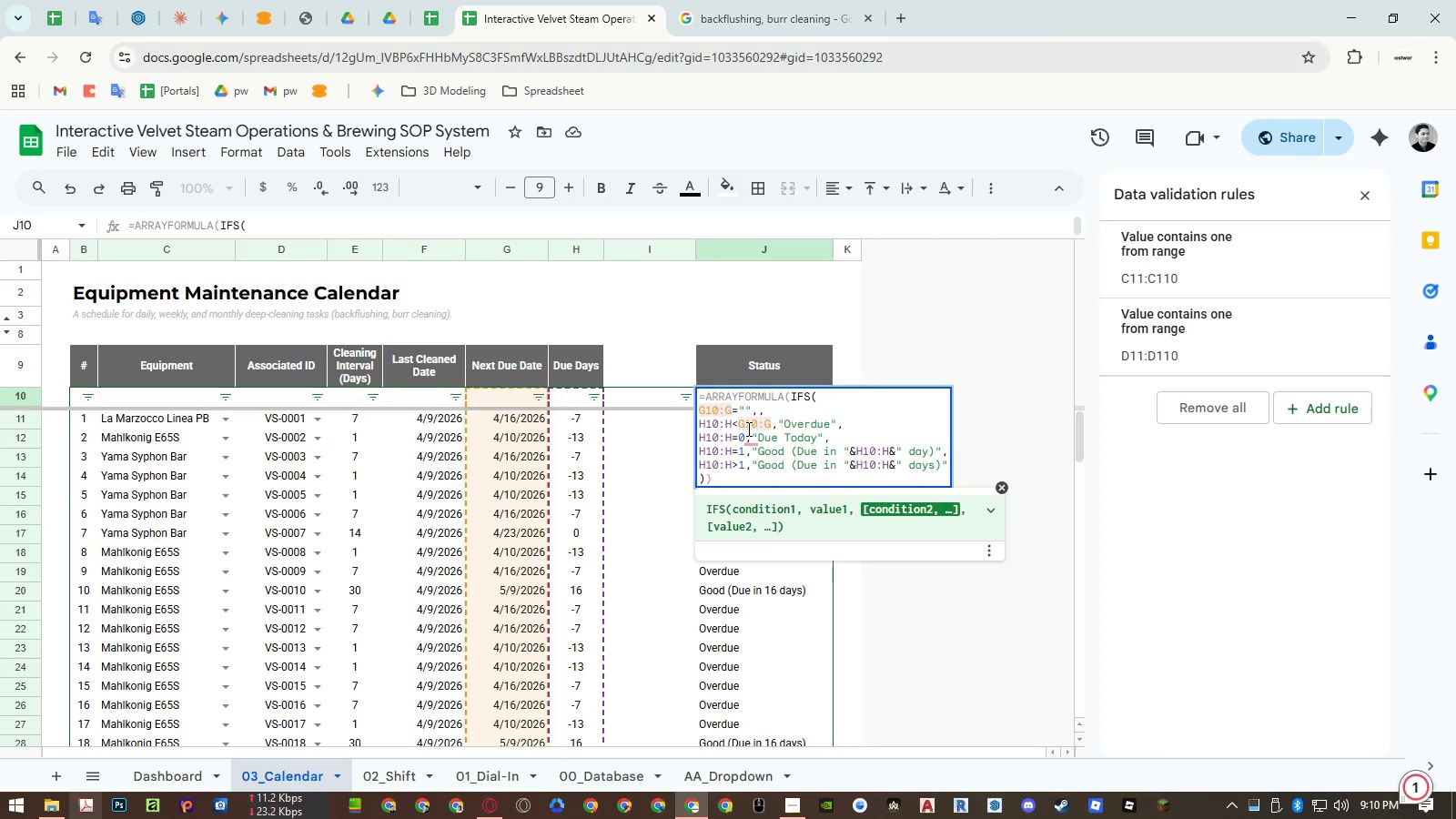 
double_click([747, 429])
 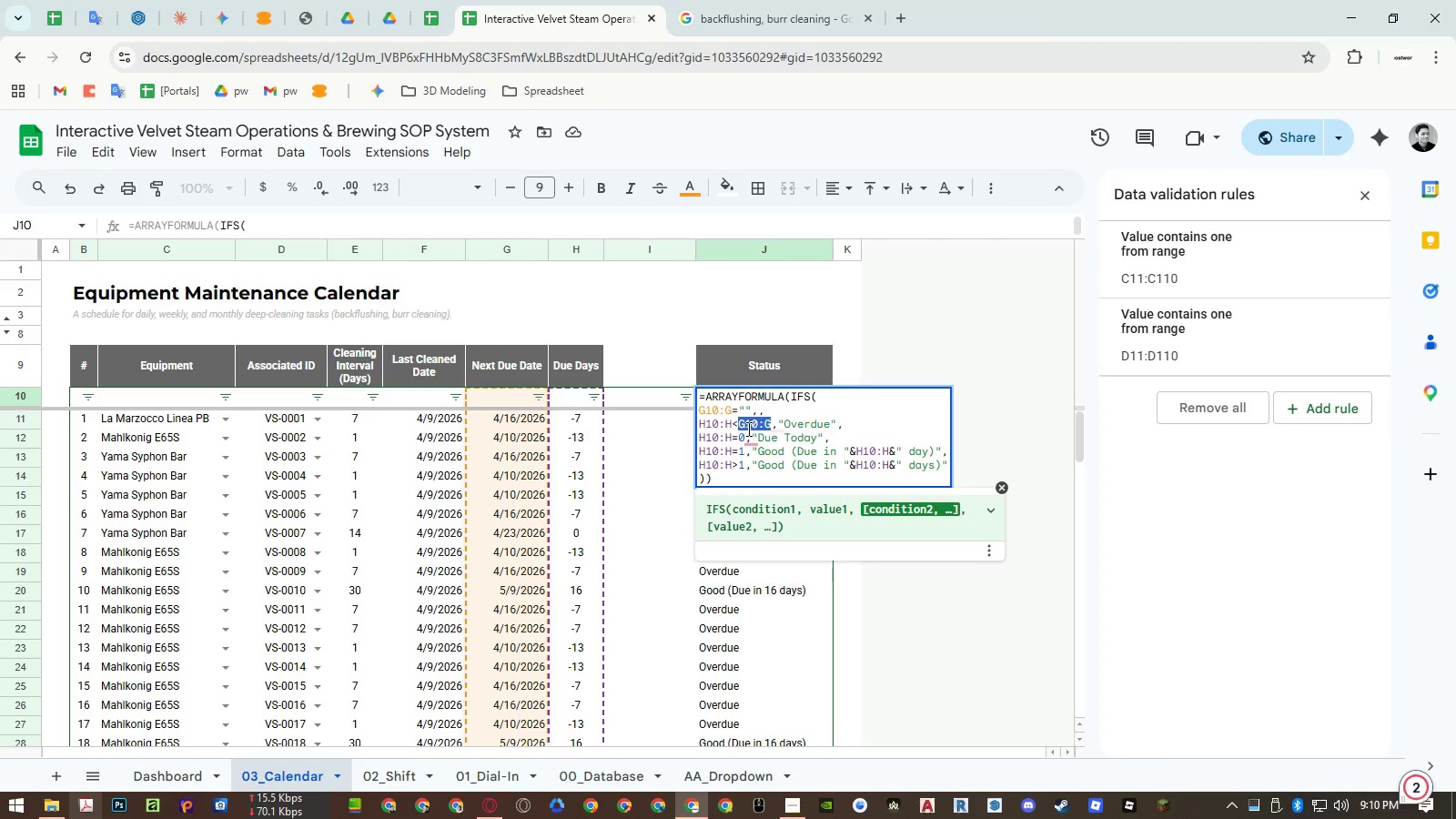 
key(Numpad0)
 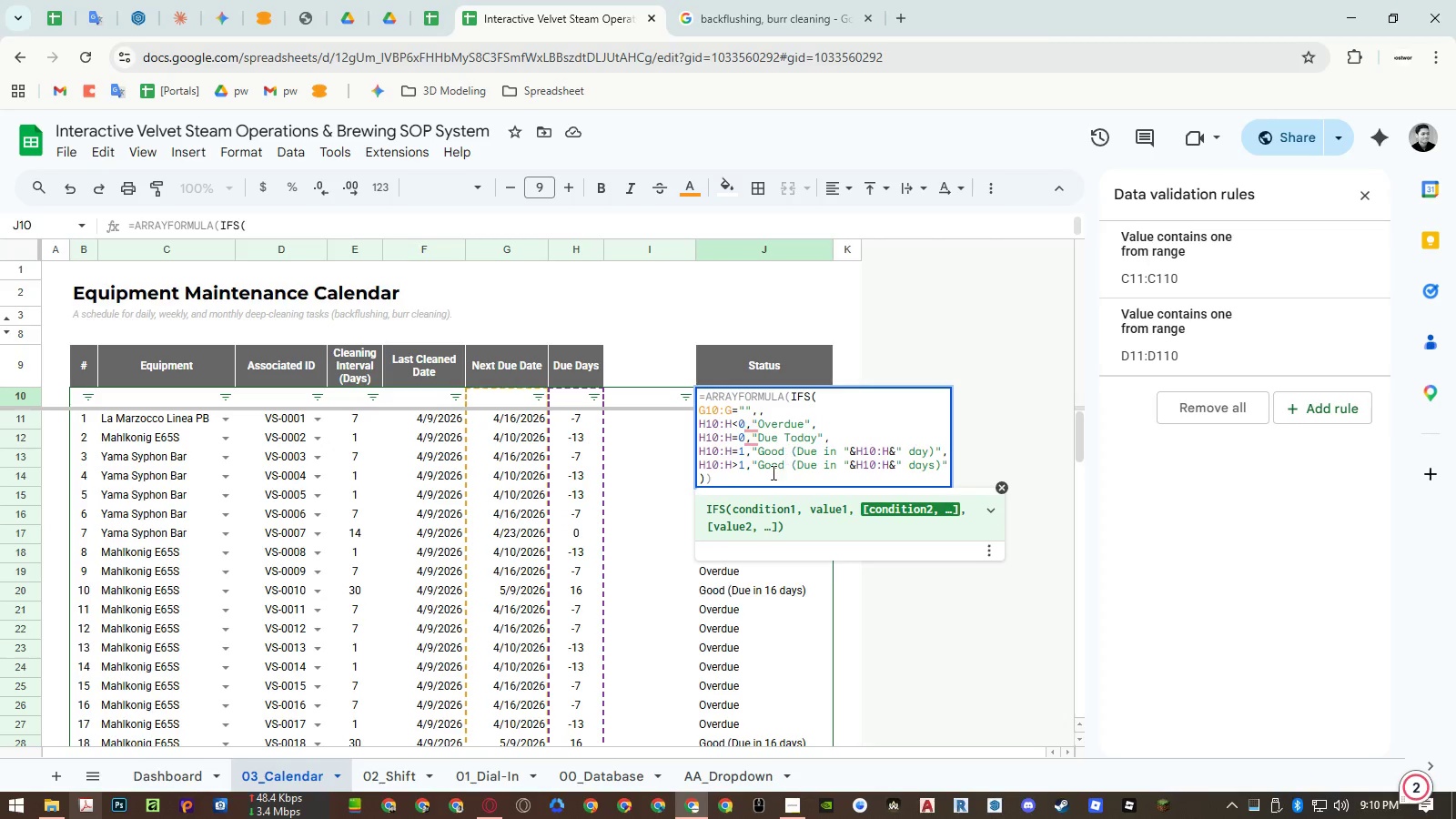 
left_click([763, 478])
 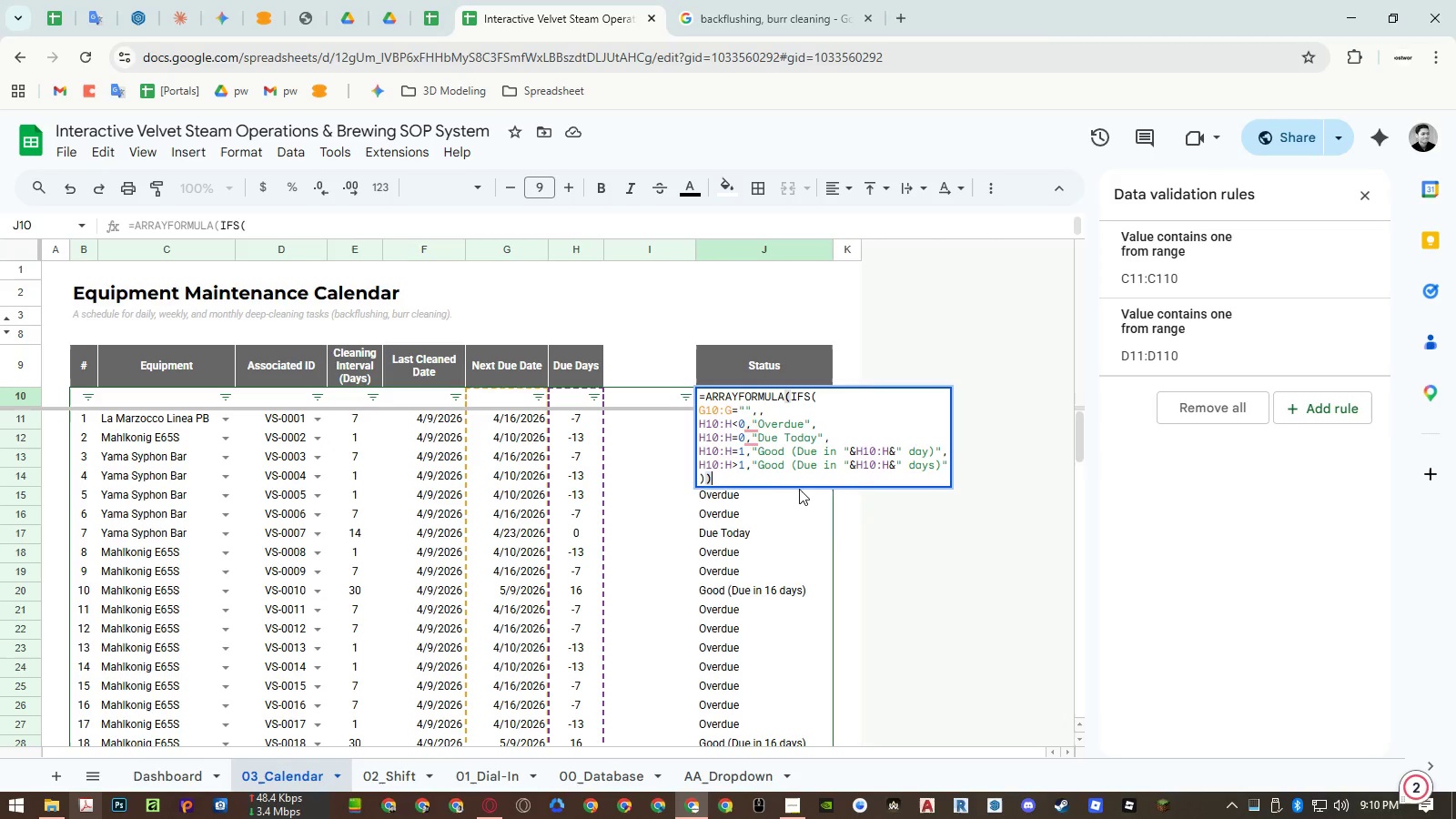 
key(Enter)
 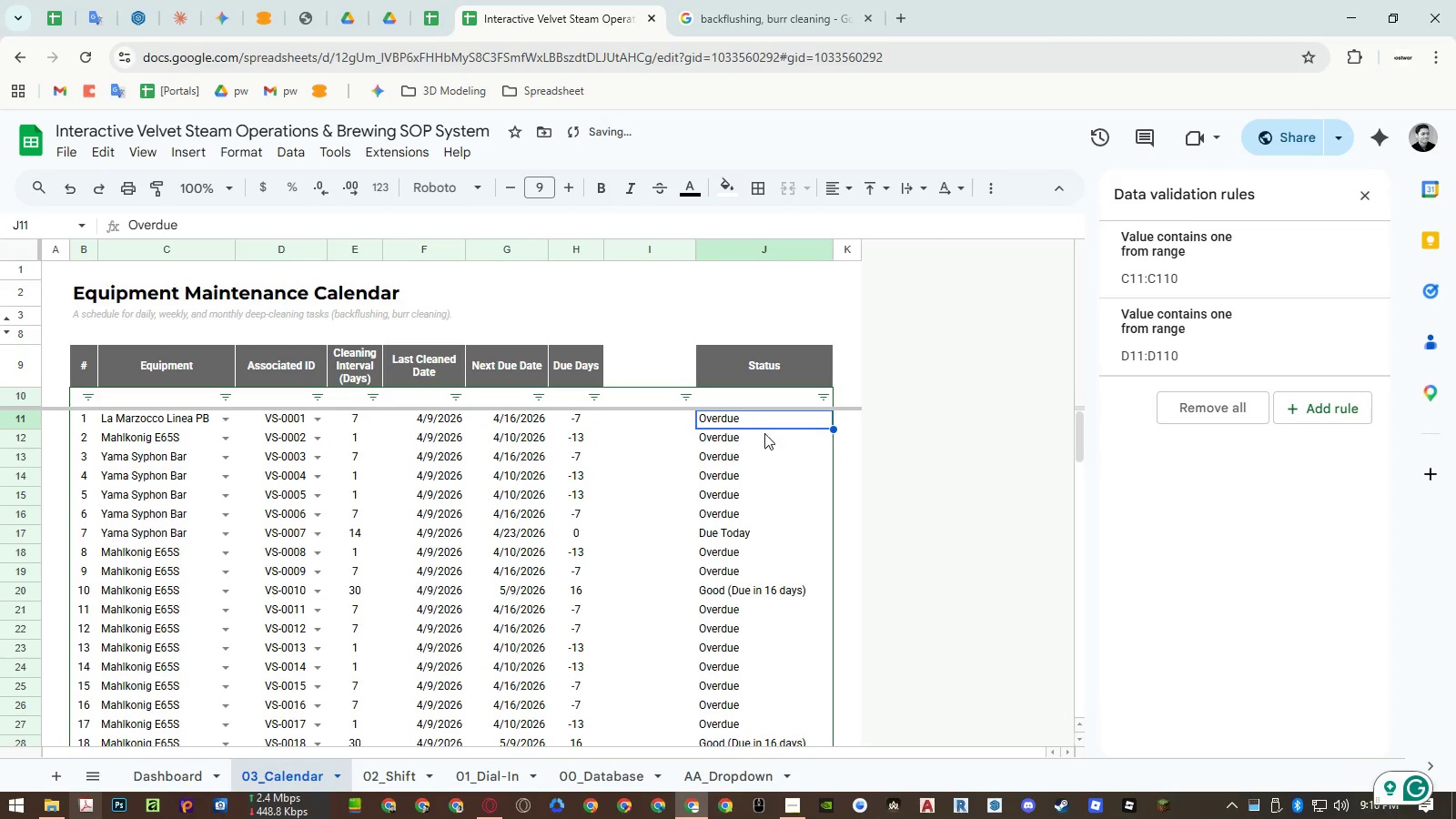 
double_click([750, 400])
 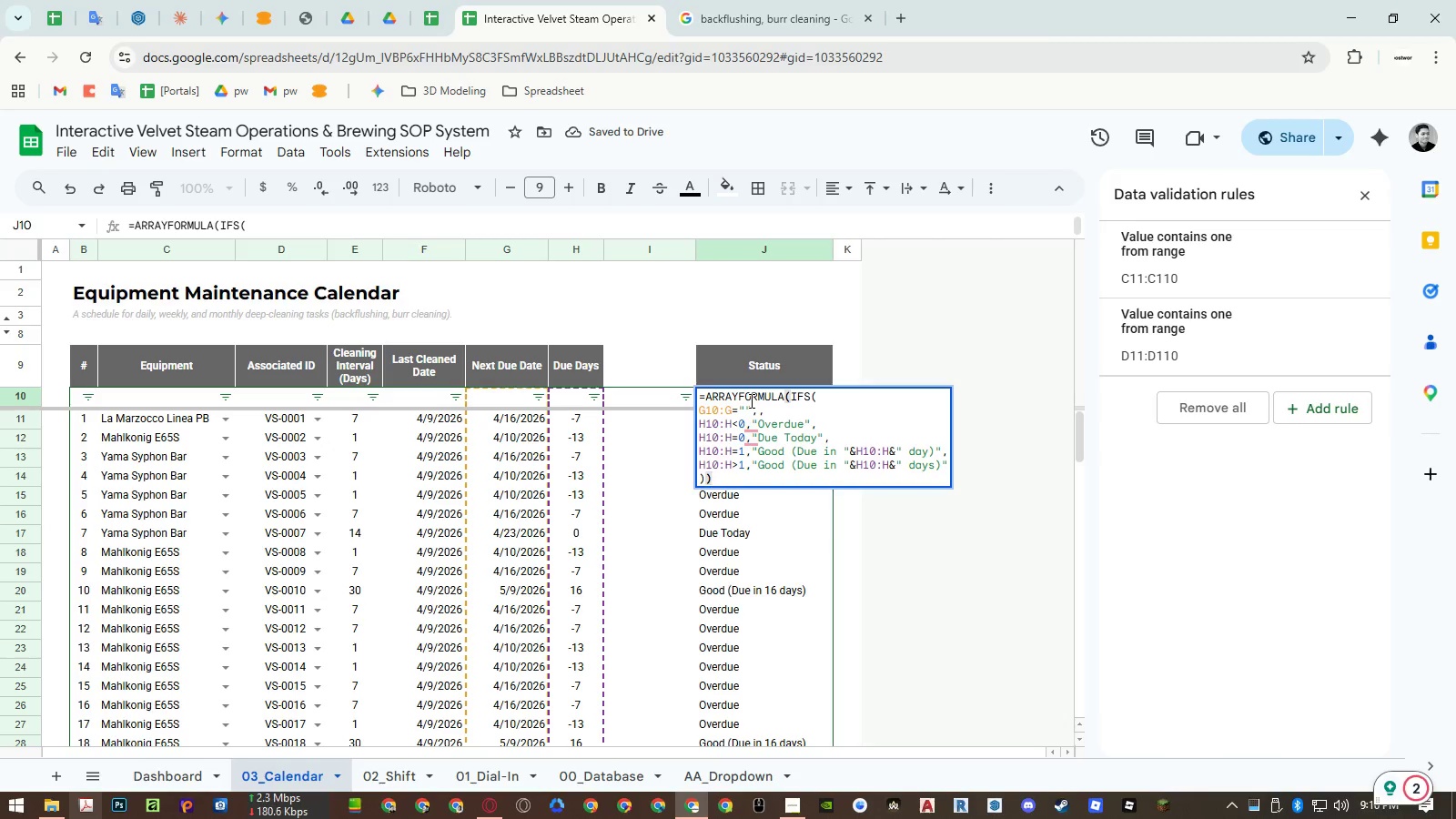 
key(Escape)
 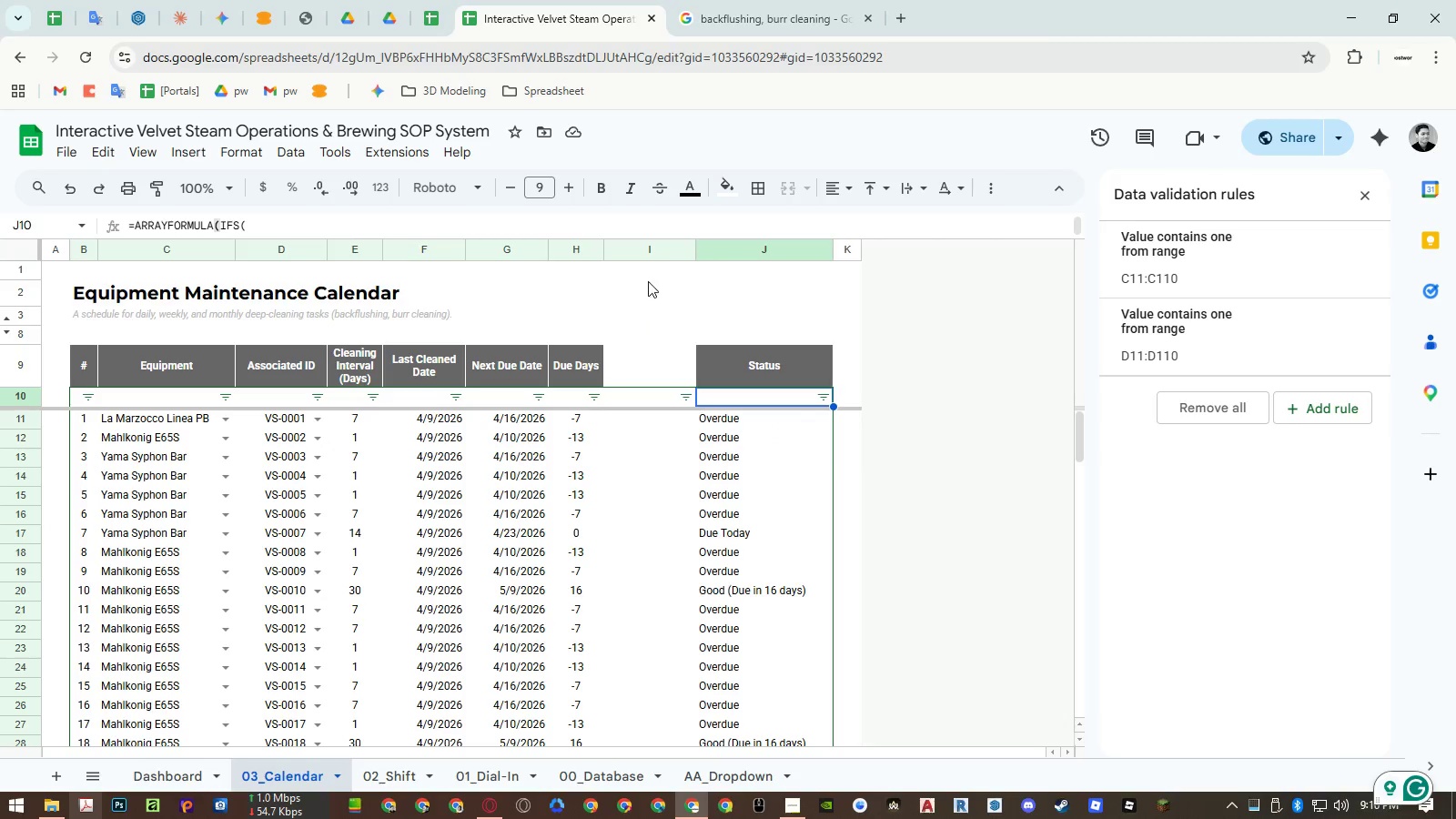 
right_click([642, 256])
 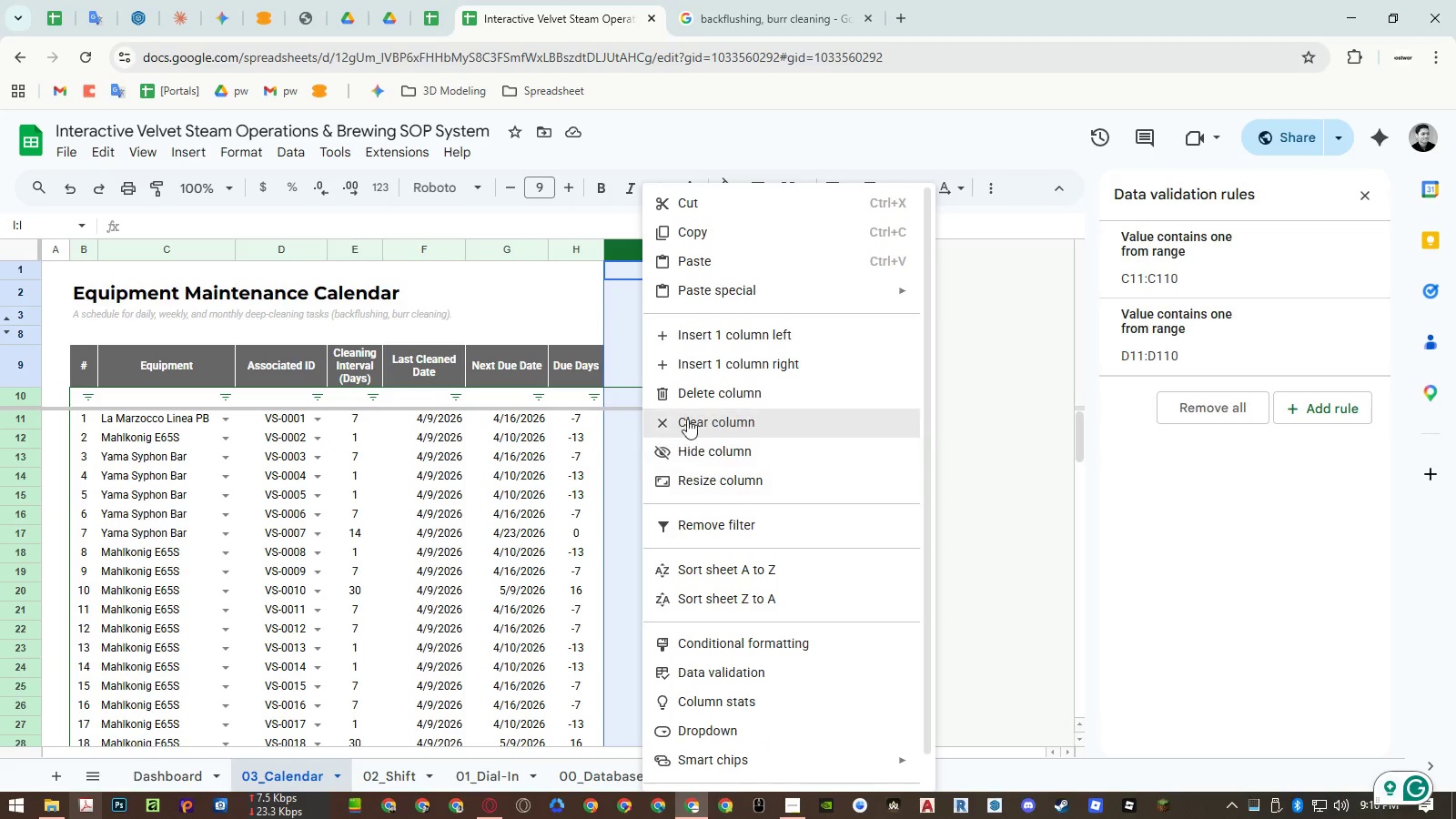 
left_click([693, 396])
 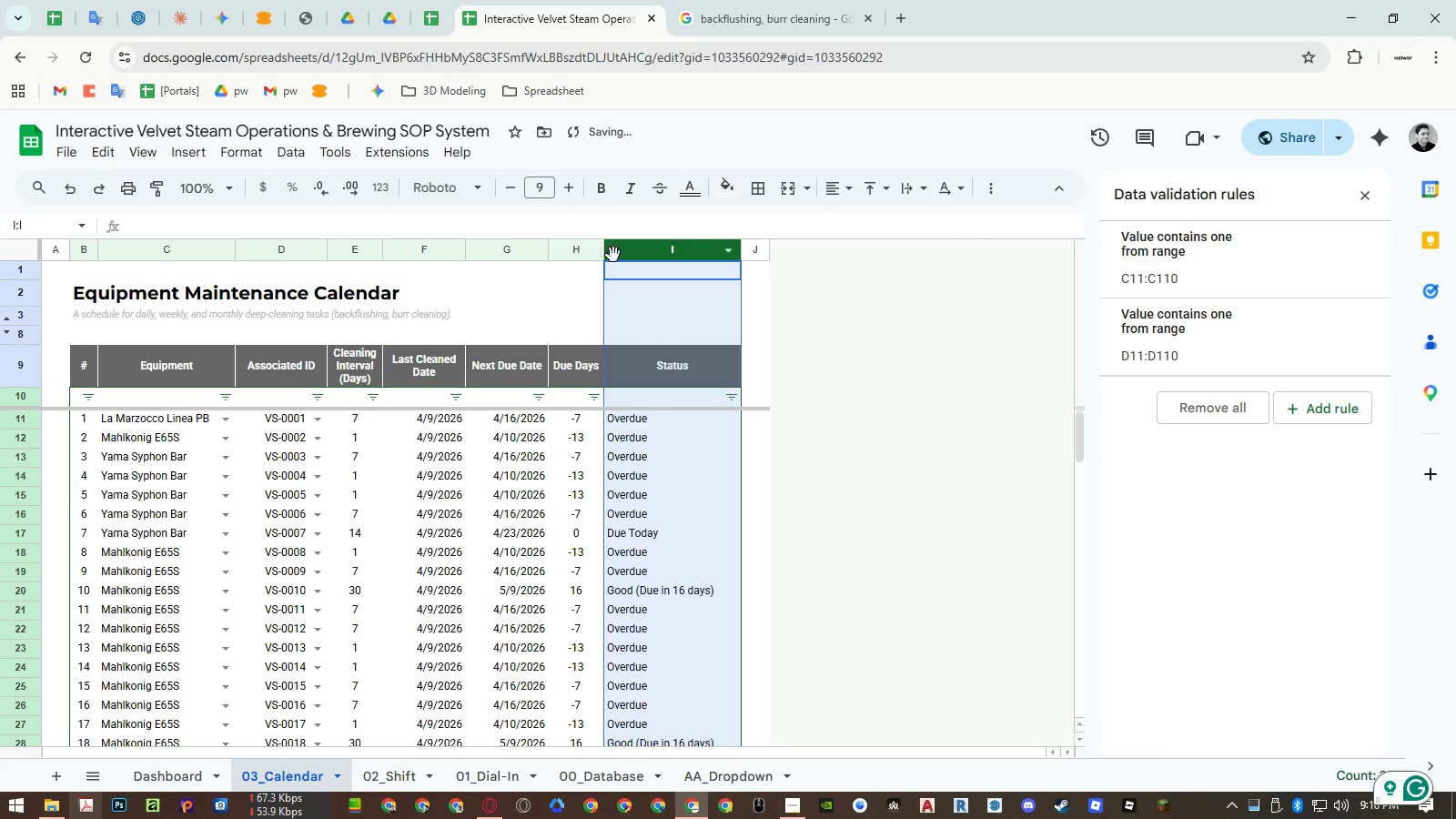 
right_click([576, 248])
 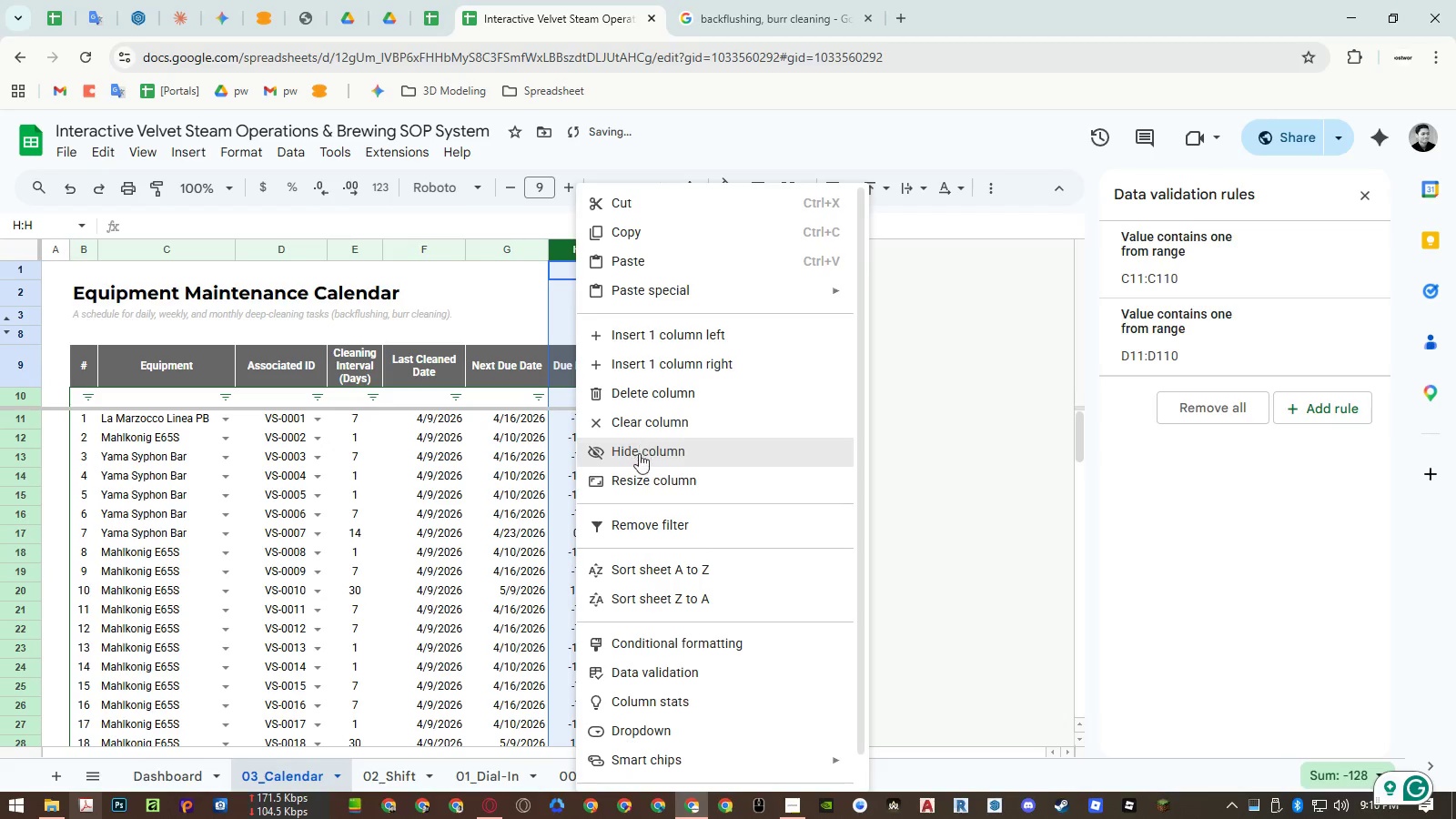 
left_click([635, 472])
 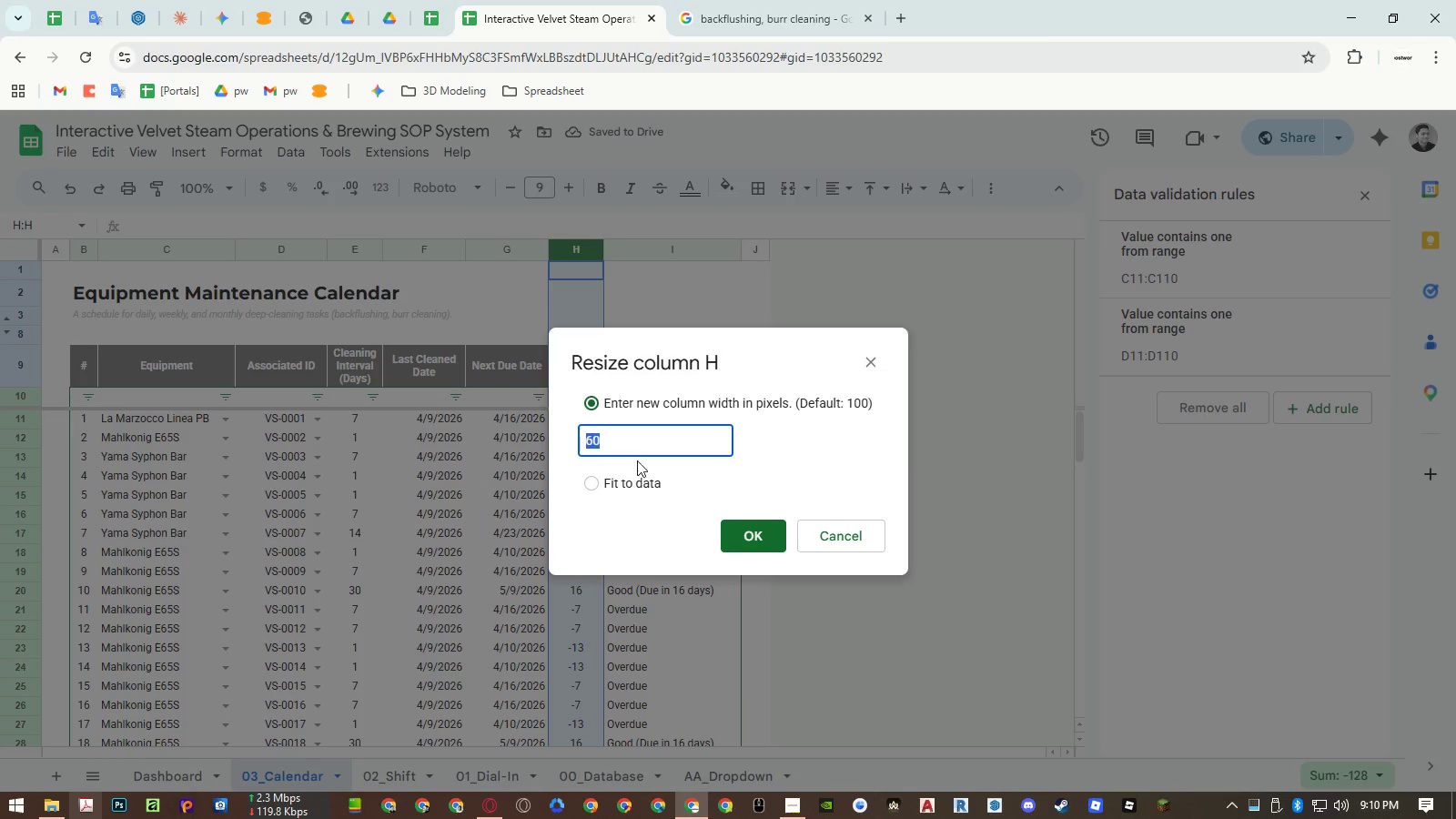 
key(Escape)
 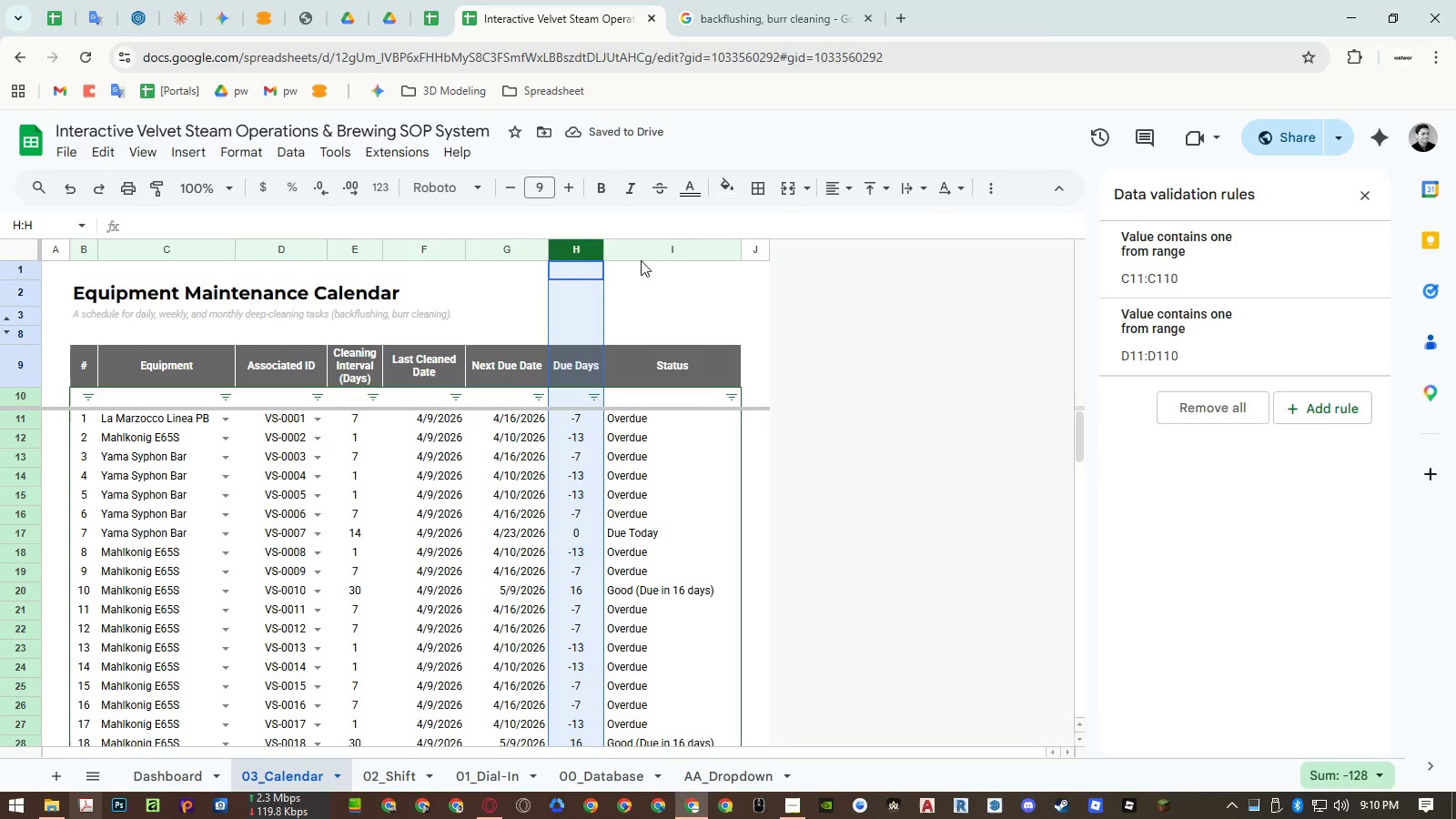 
right_click([645, 248])
 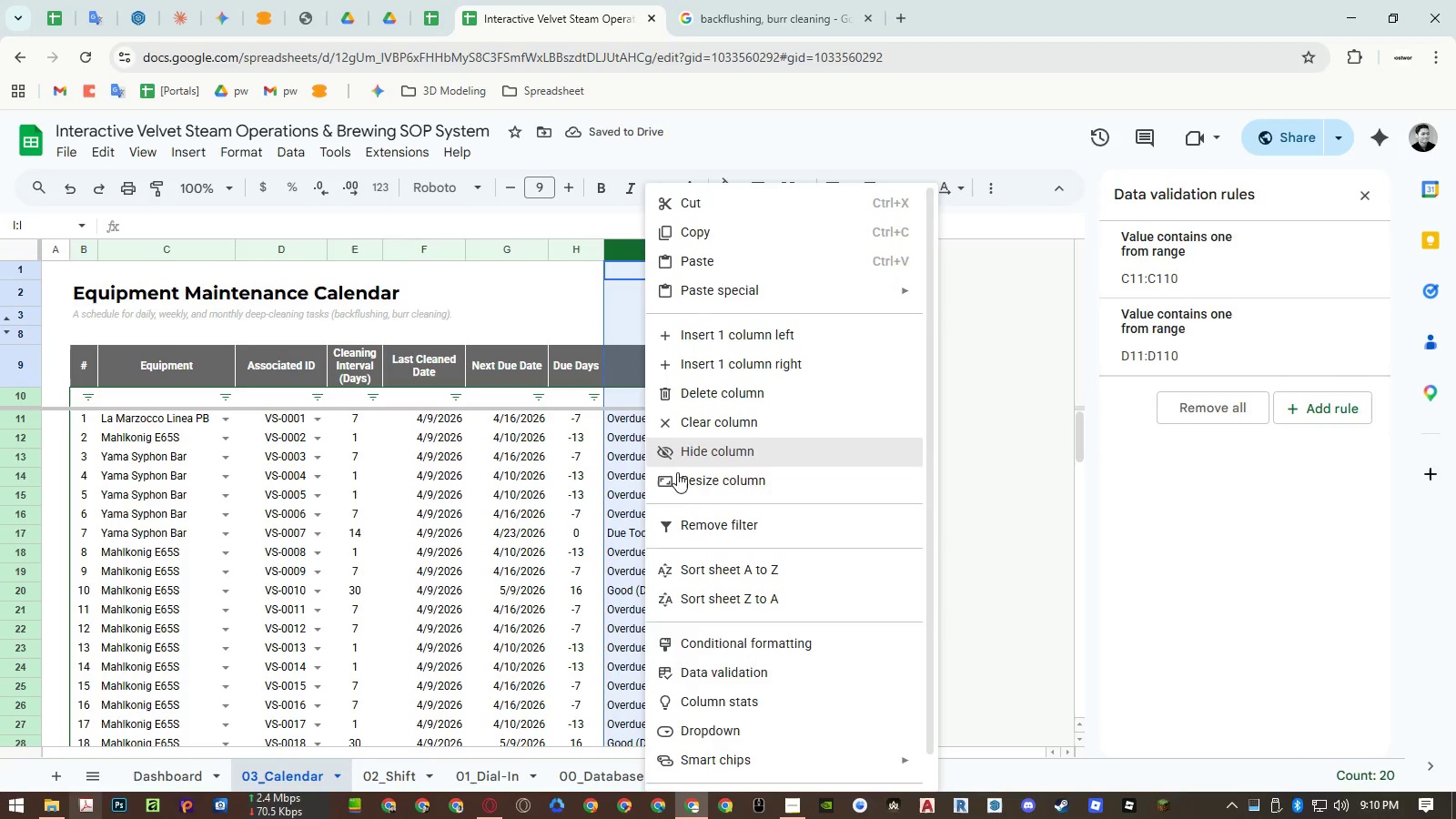 
left_click([678, 482])
 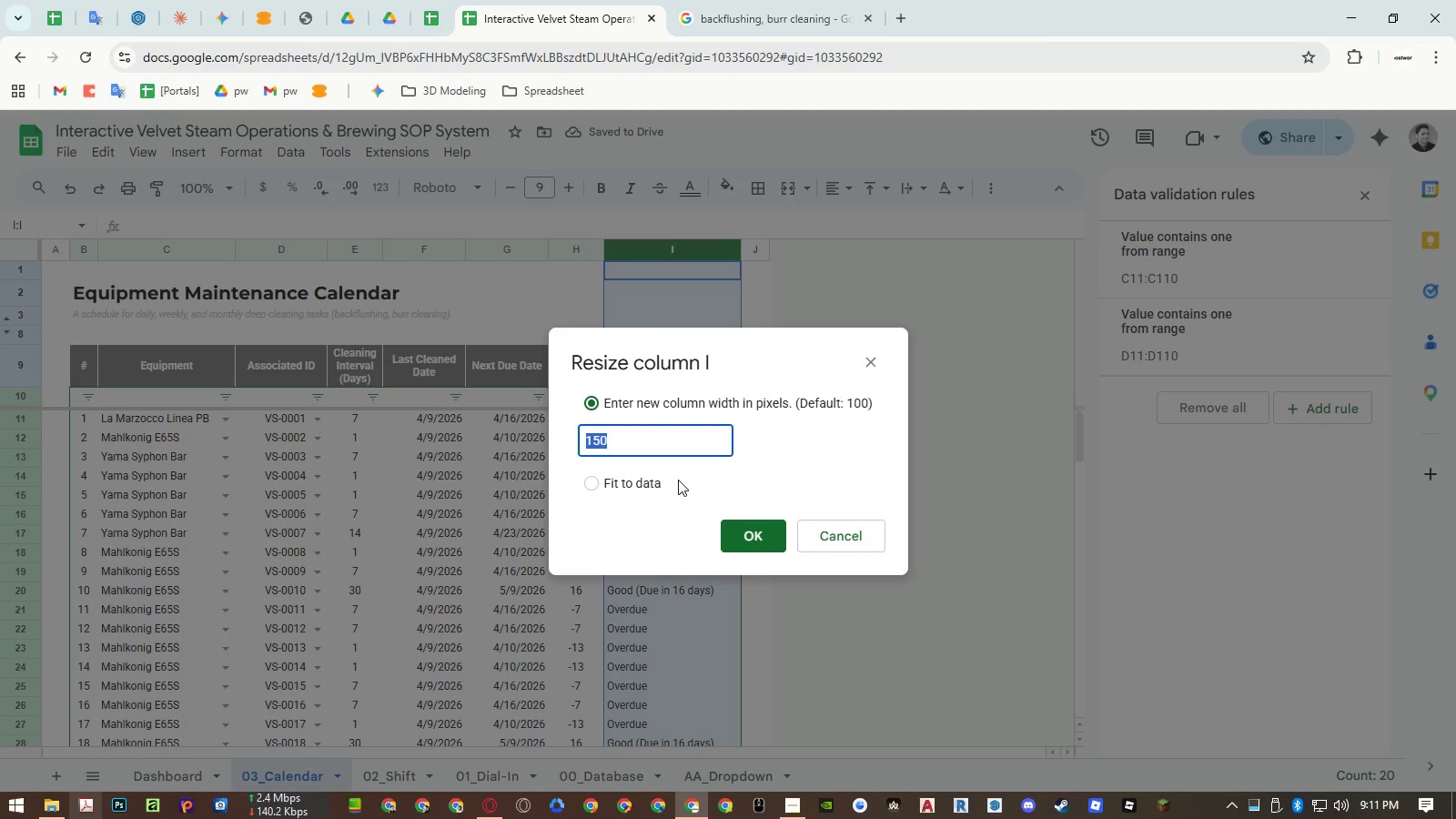 
key(Escape)
 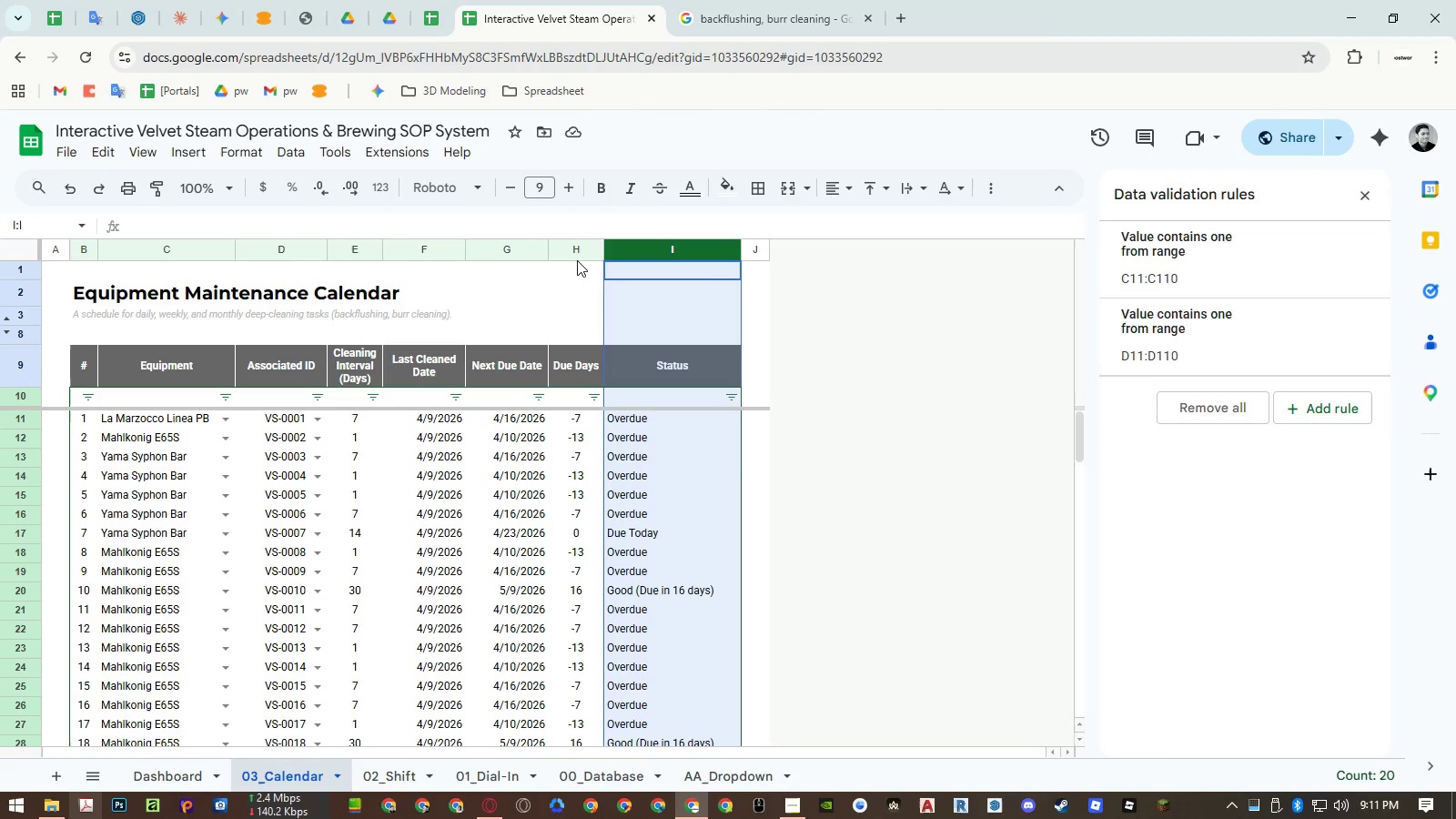 
right_click([576, 250])
 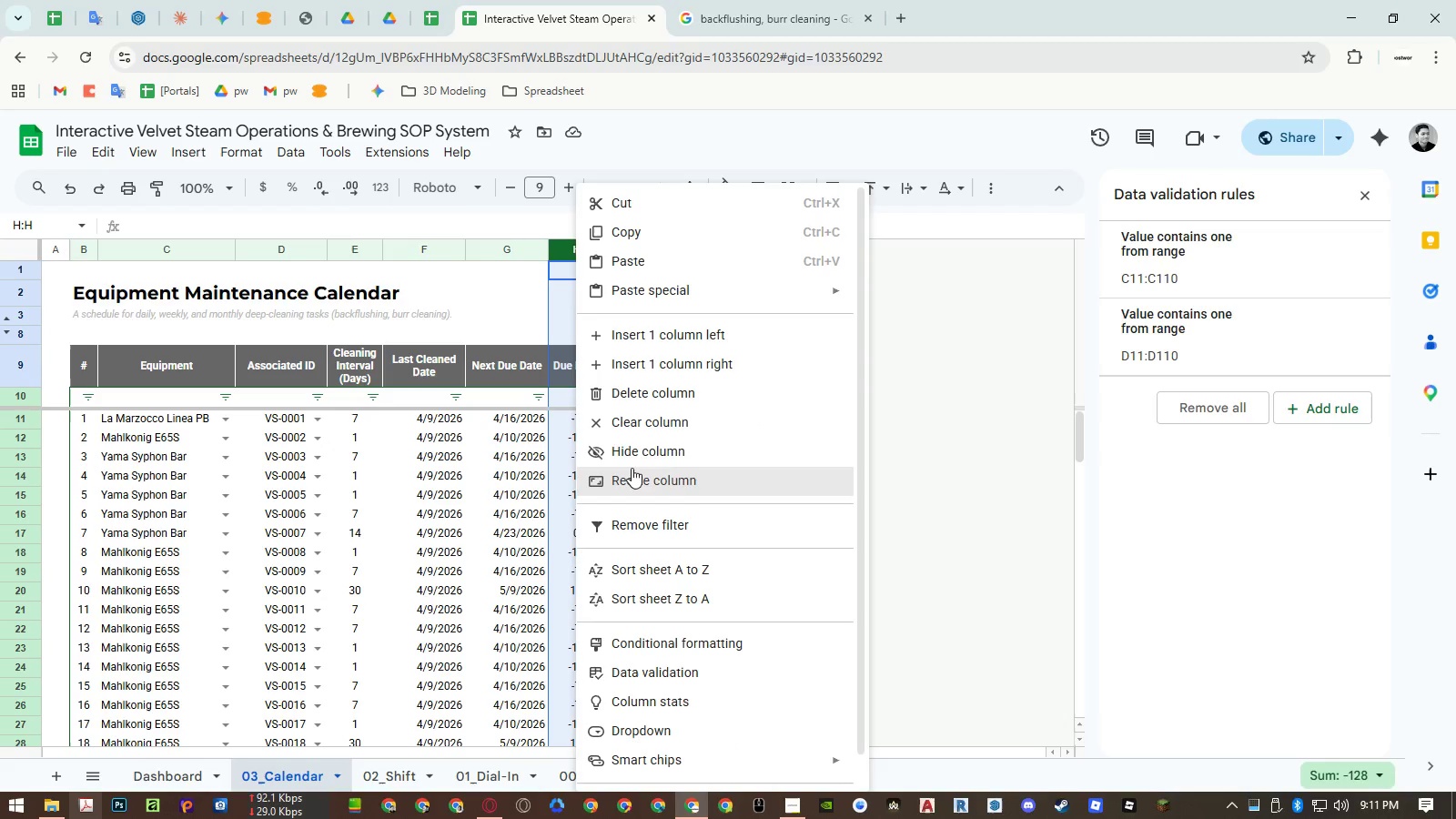 
left_click([634, 450])
 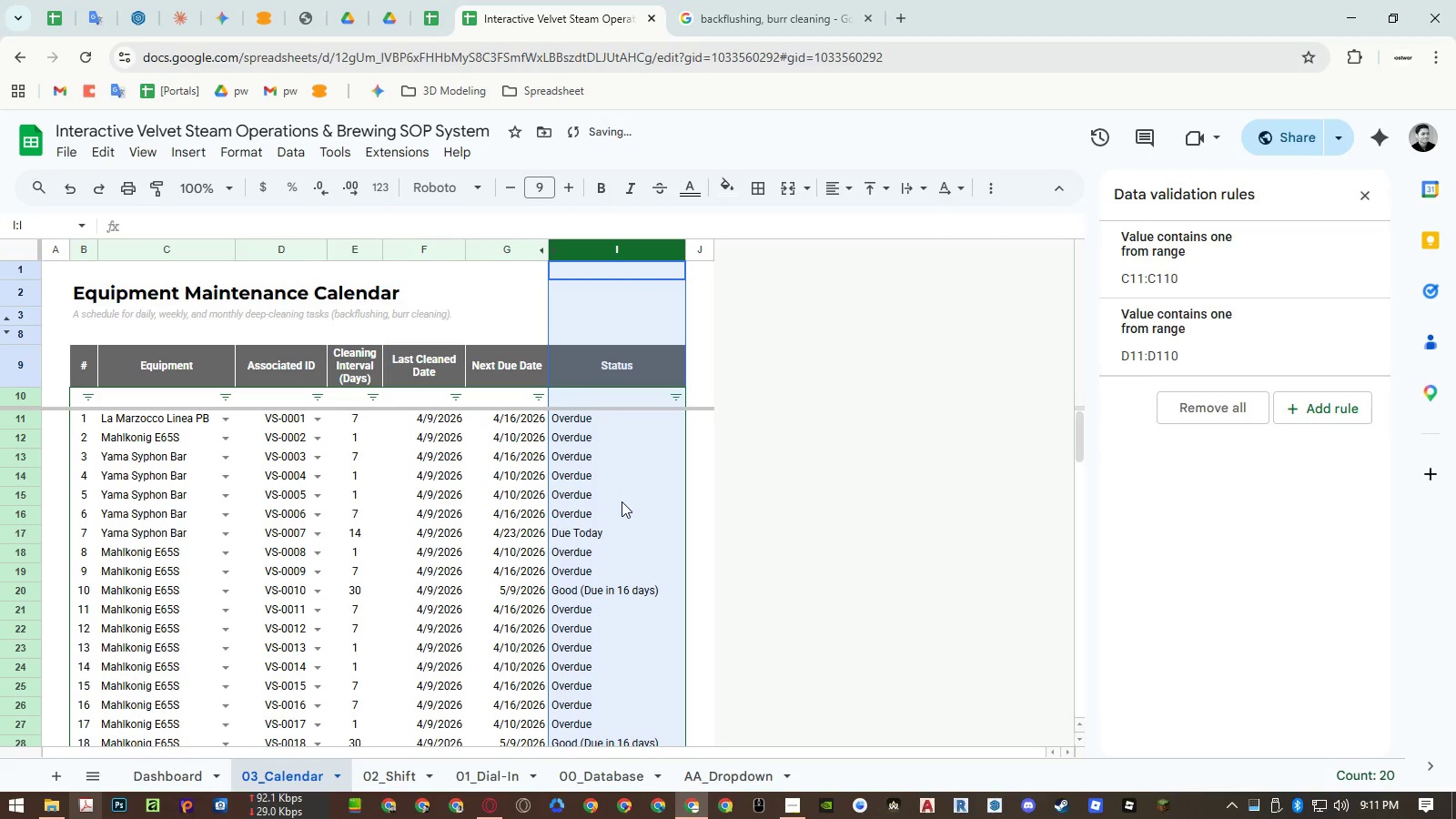 
left_click([622, 501])
 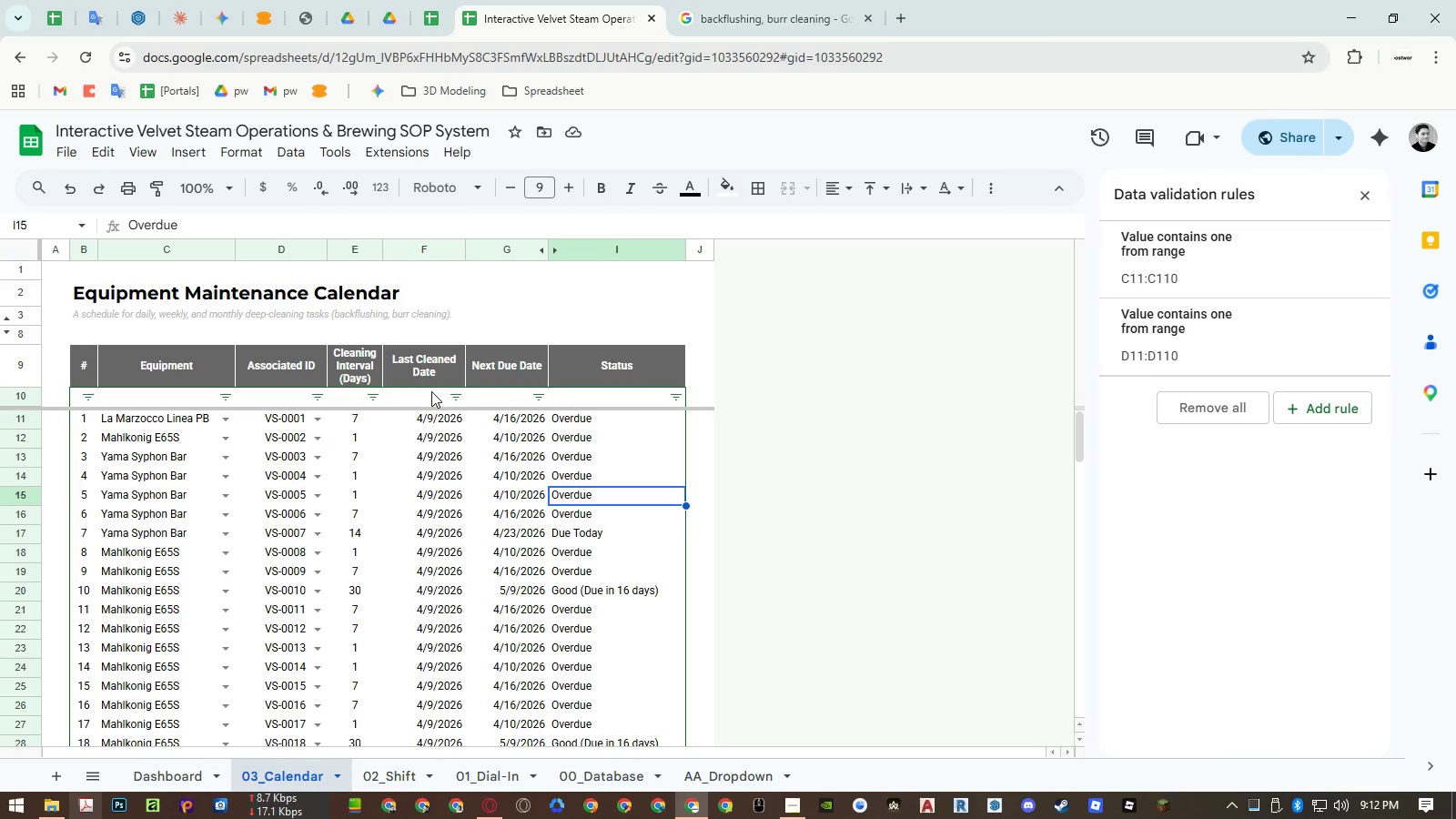 
wait(64.66)
 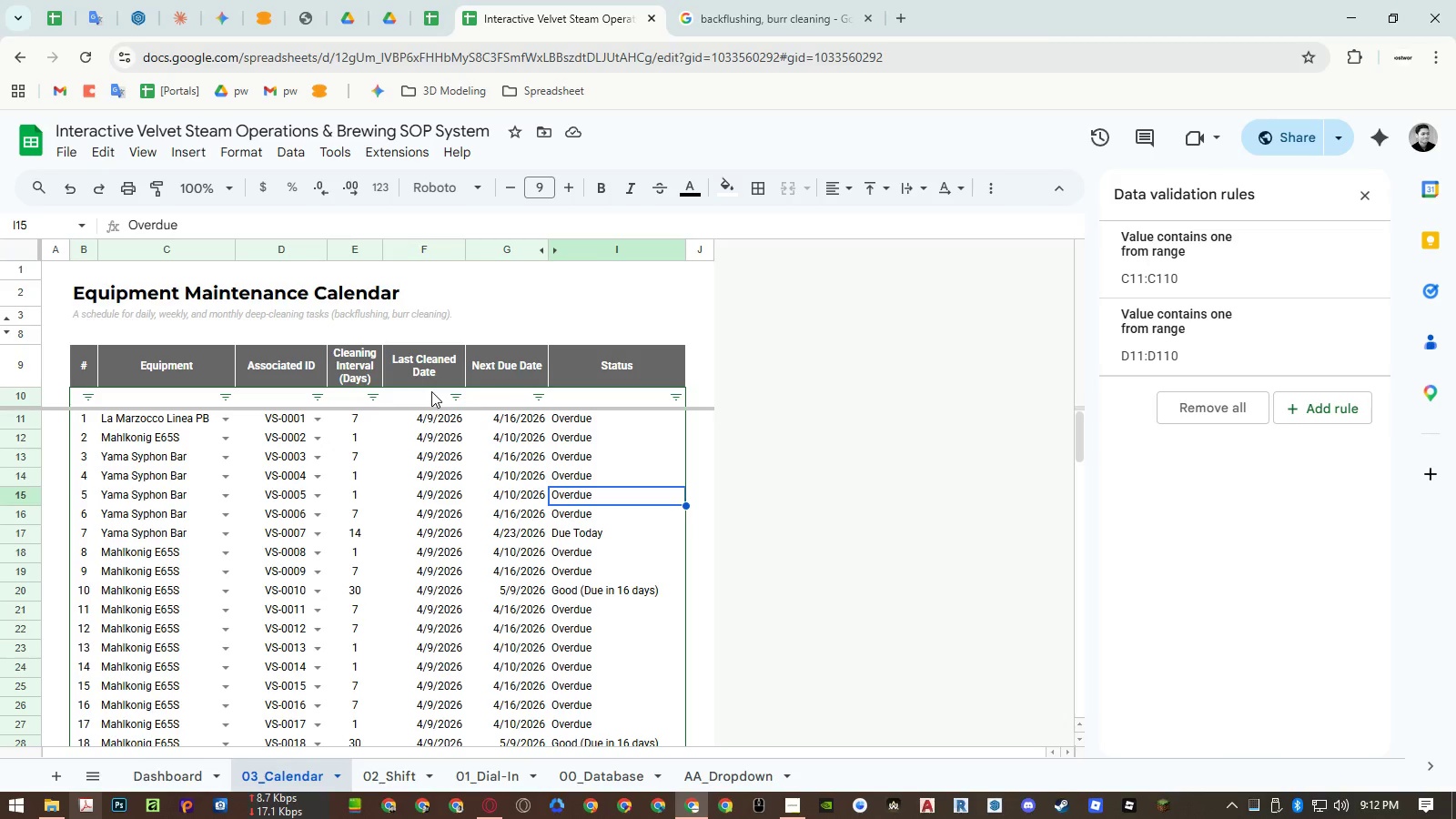 
left_click([624, 420])
 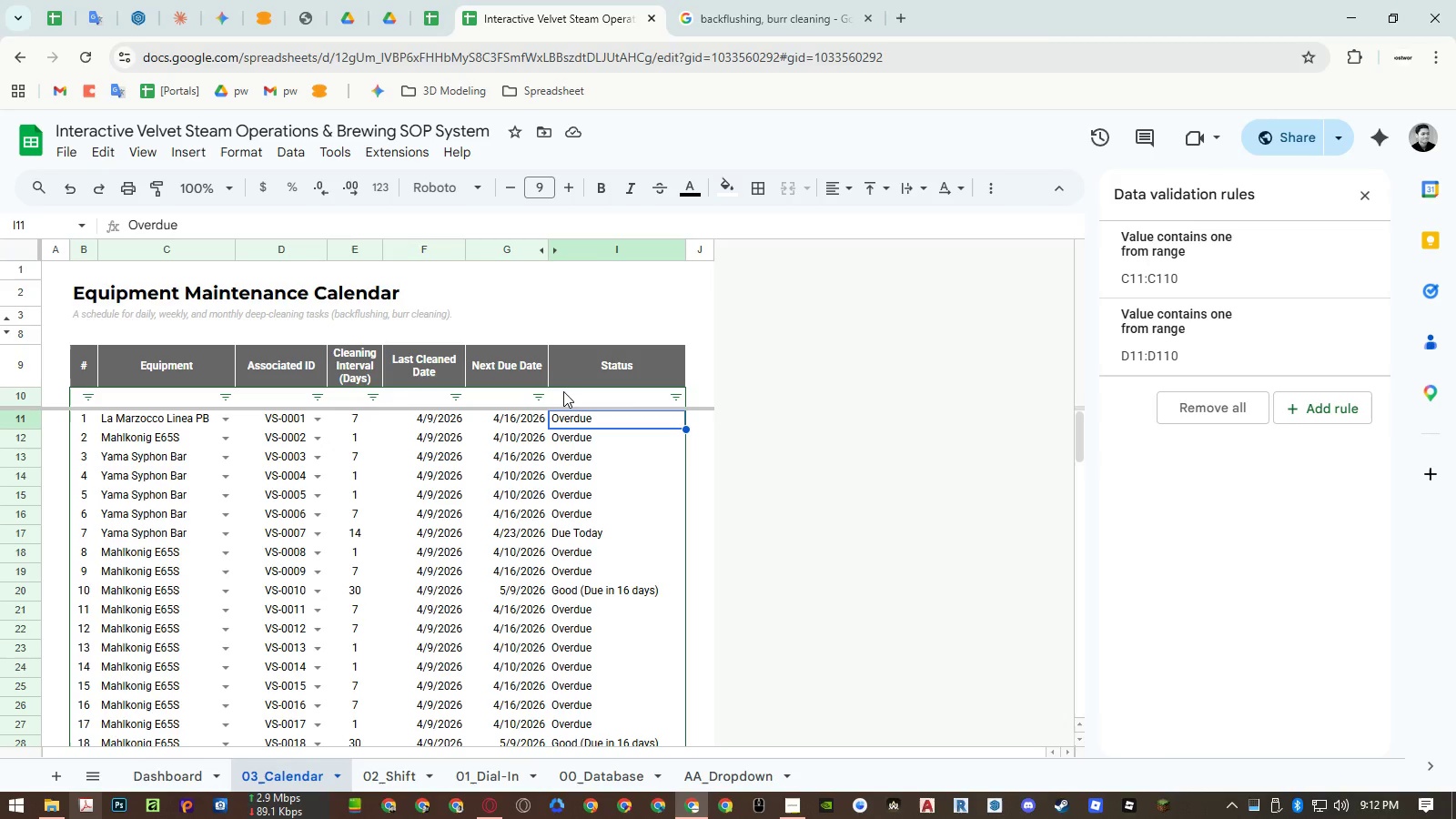 
wait(7.12)
 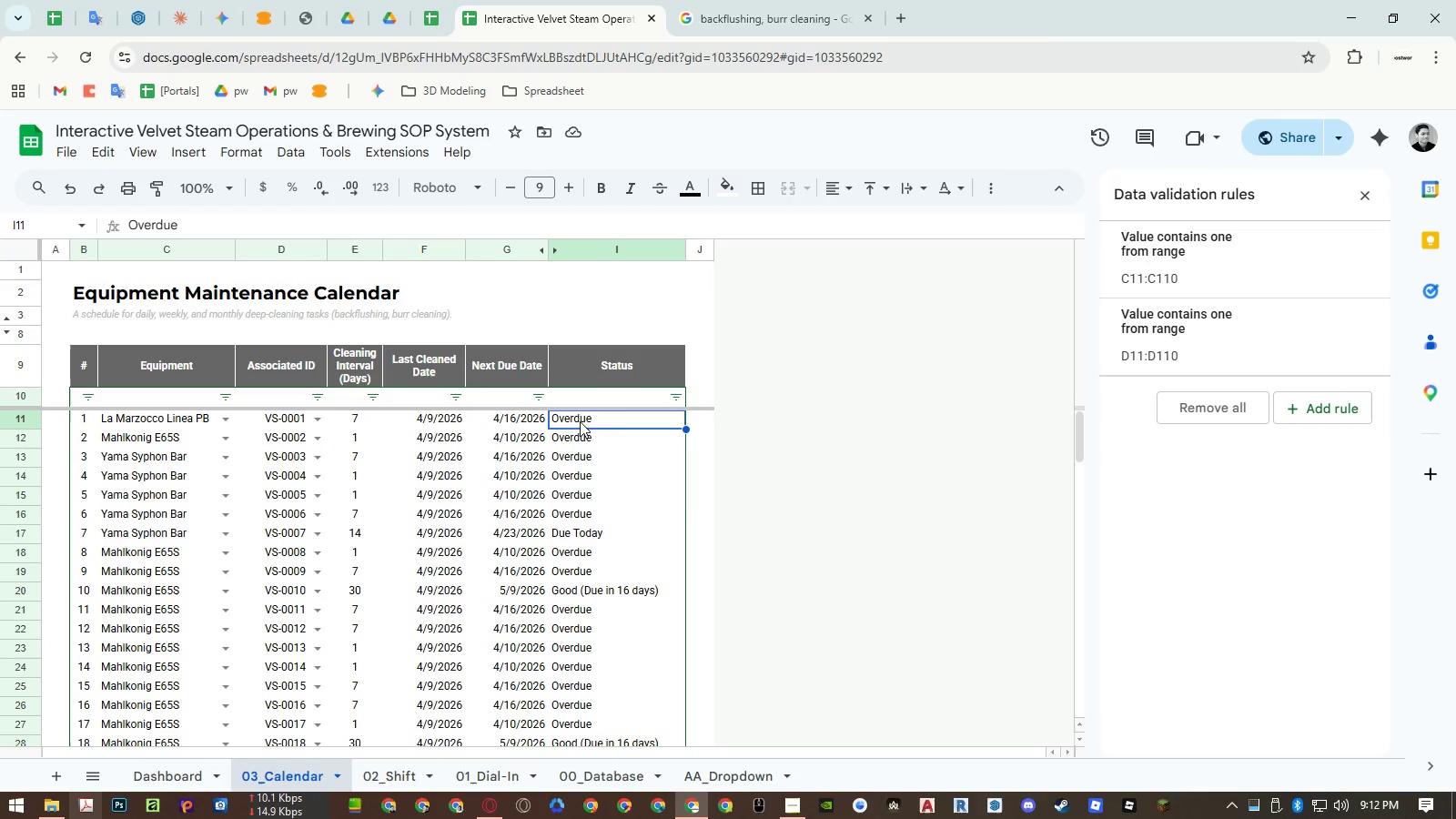 
left_click([511, 421])
 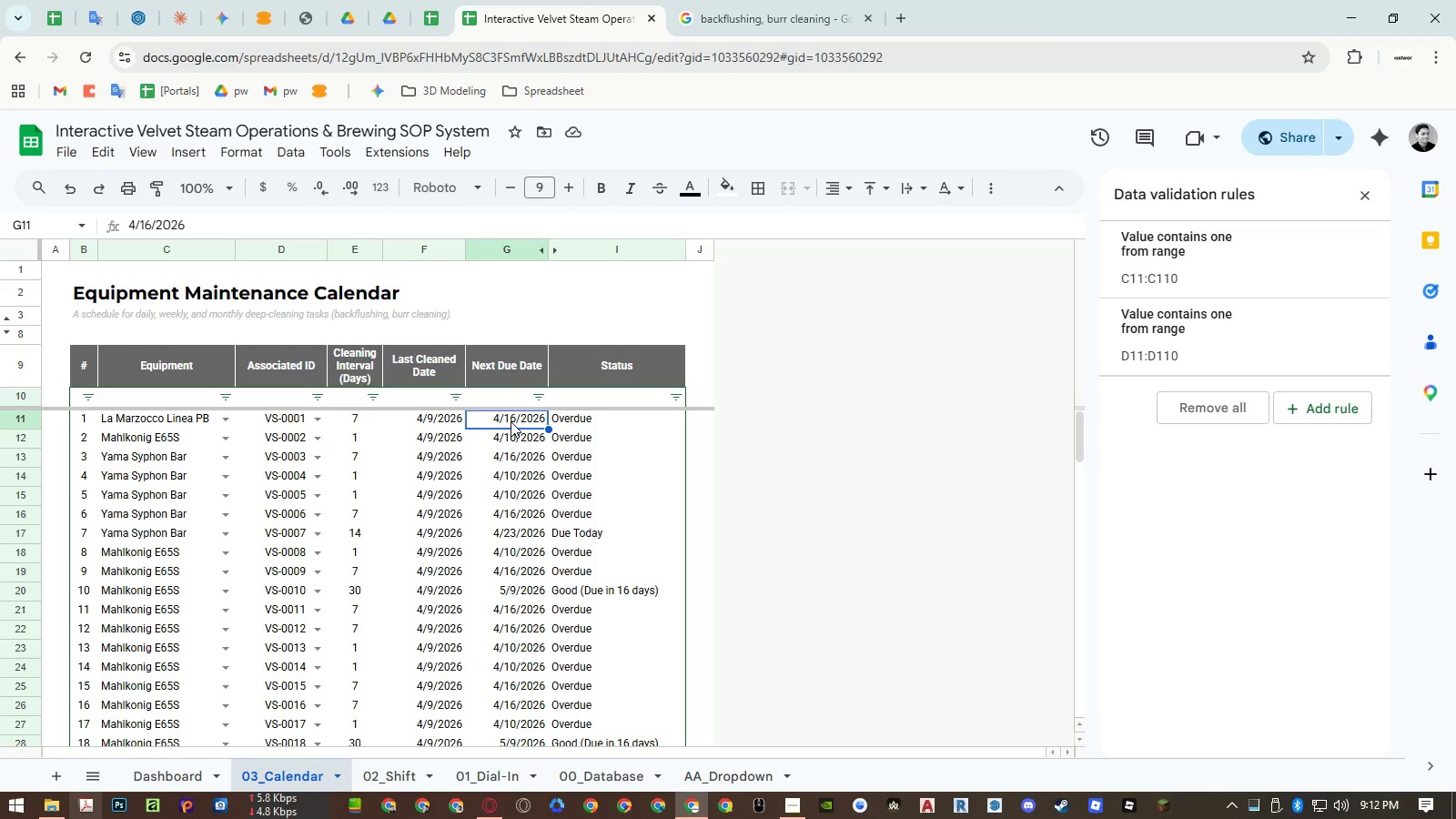 
left_click([438, 418])
 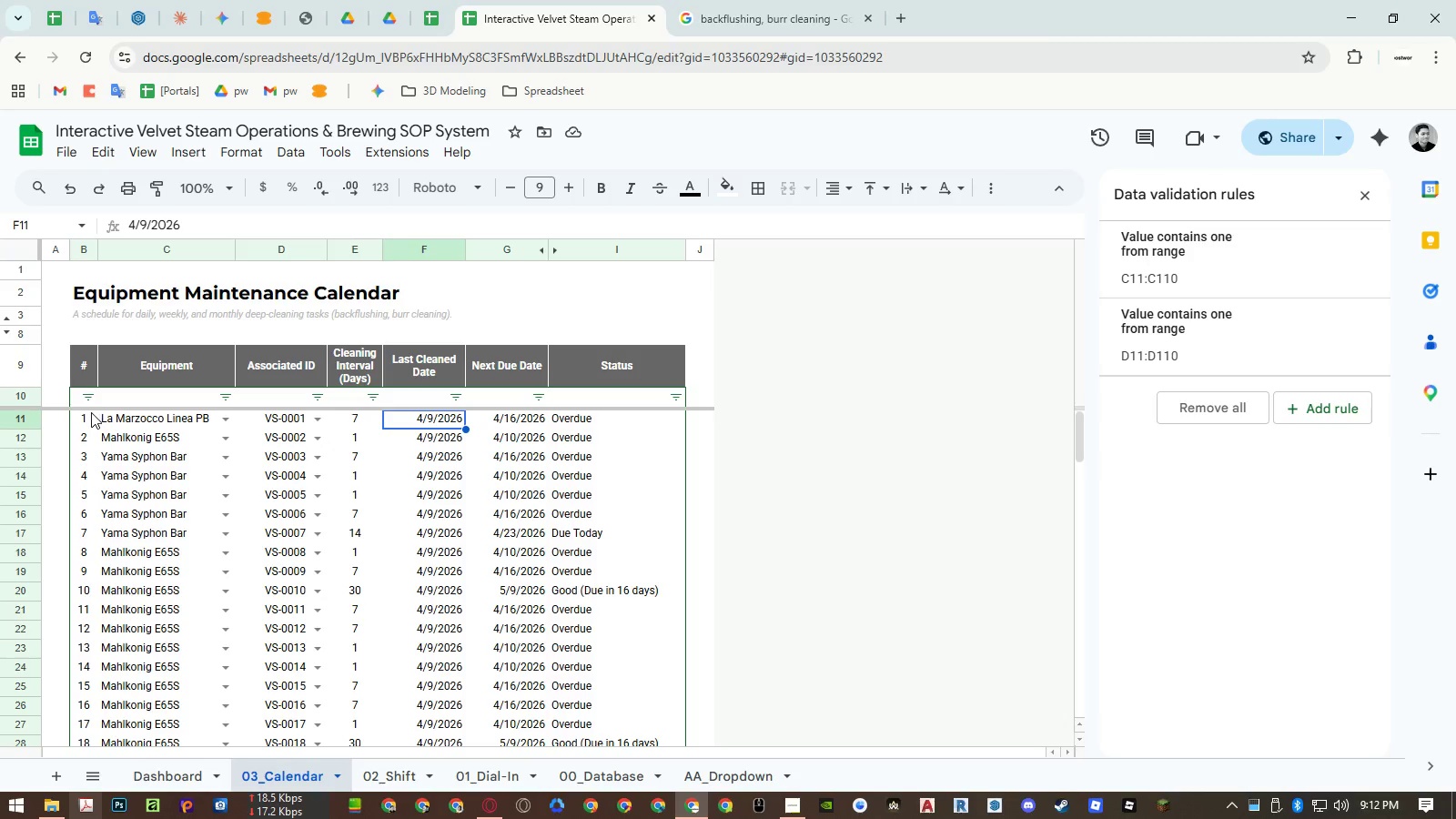 
left_click([89, 412])
 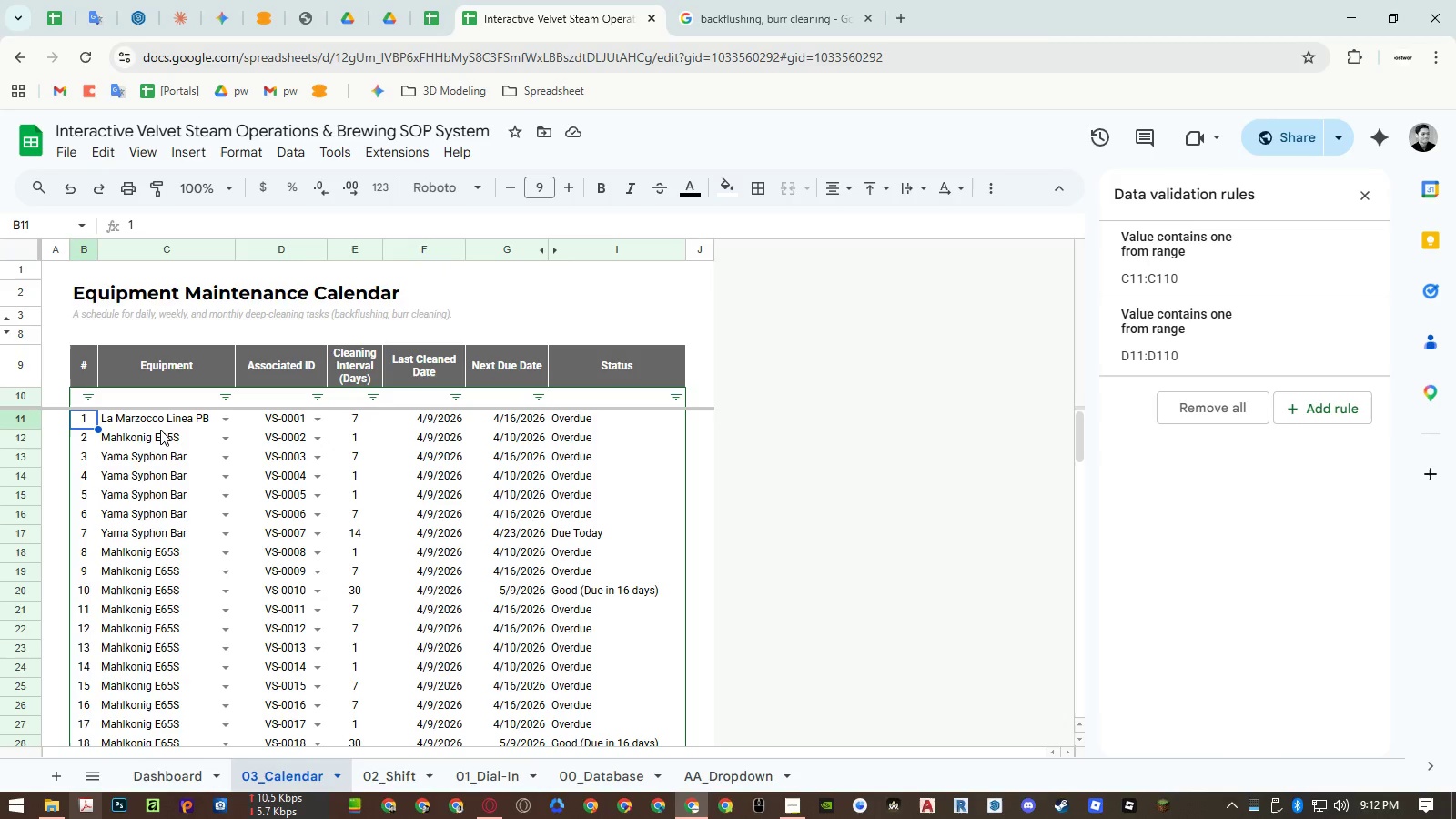 
scroll: coordinate [279, 488], scroll_direction: up, amount: 3.0
 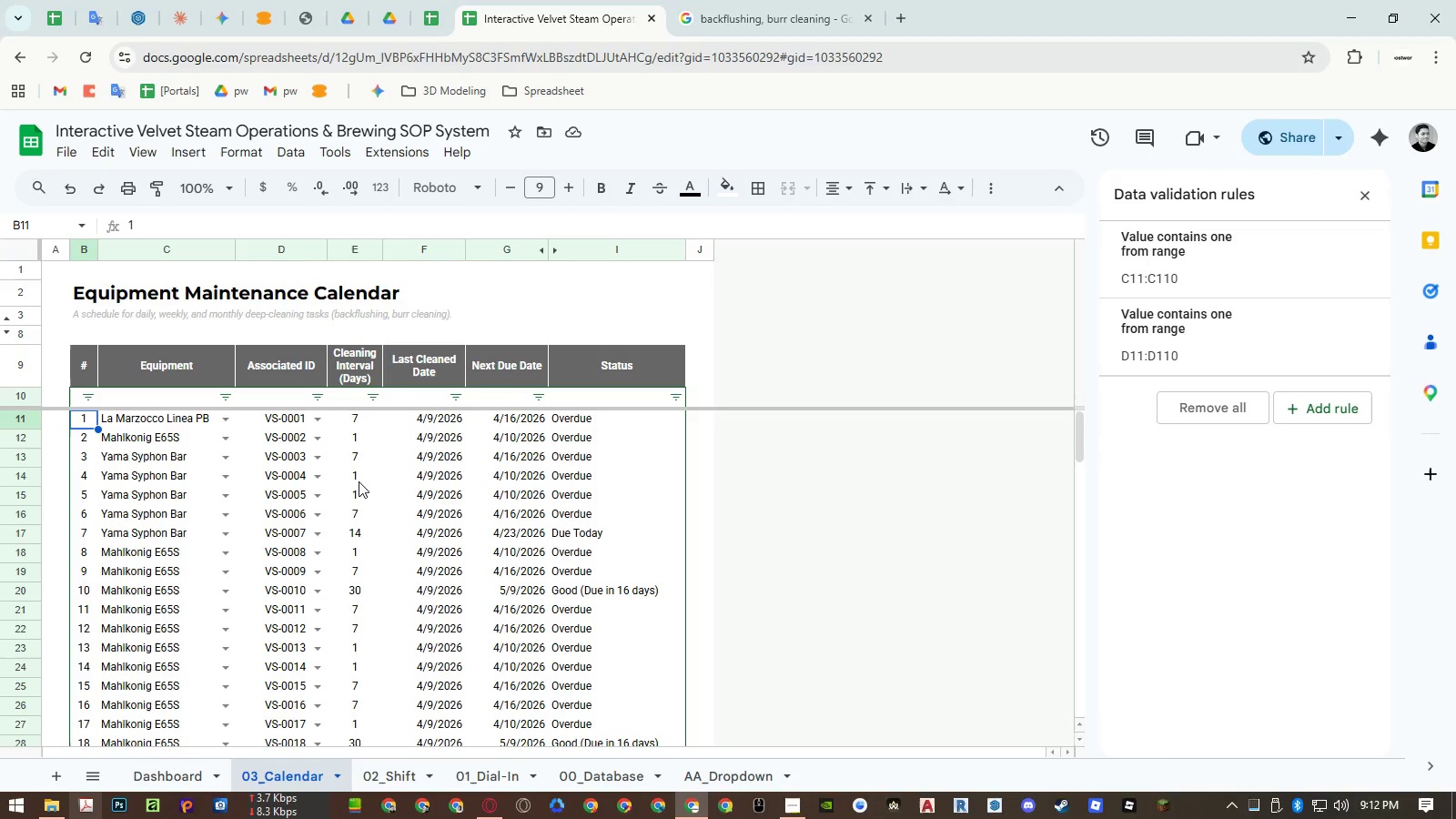 
wait(5.63)
 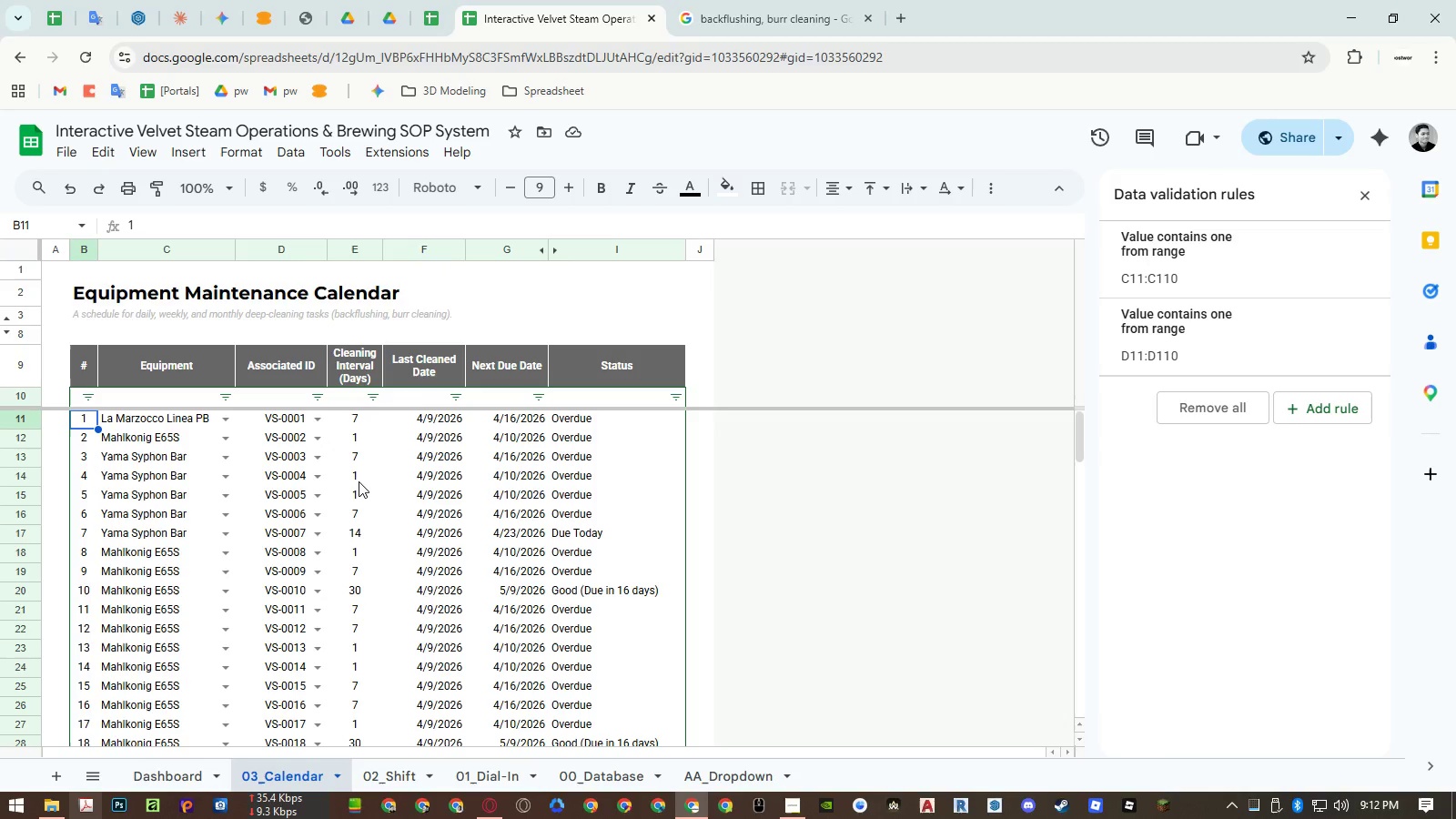 
key(Control+Shift+ArrowDown)
 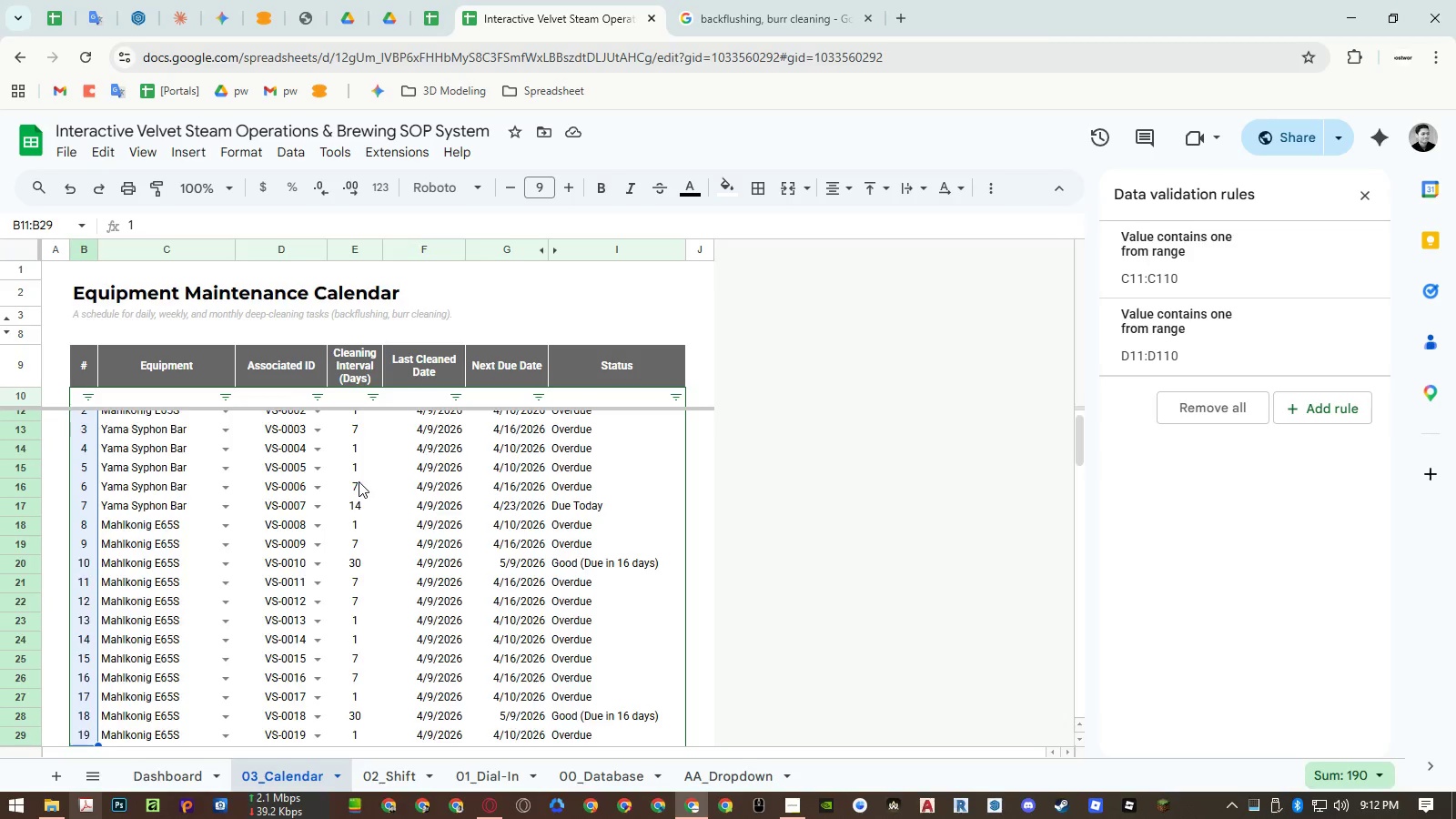 
key(Control+Shift+ArrowDown)
 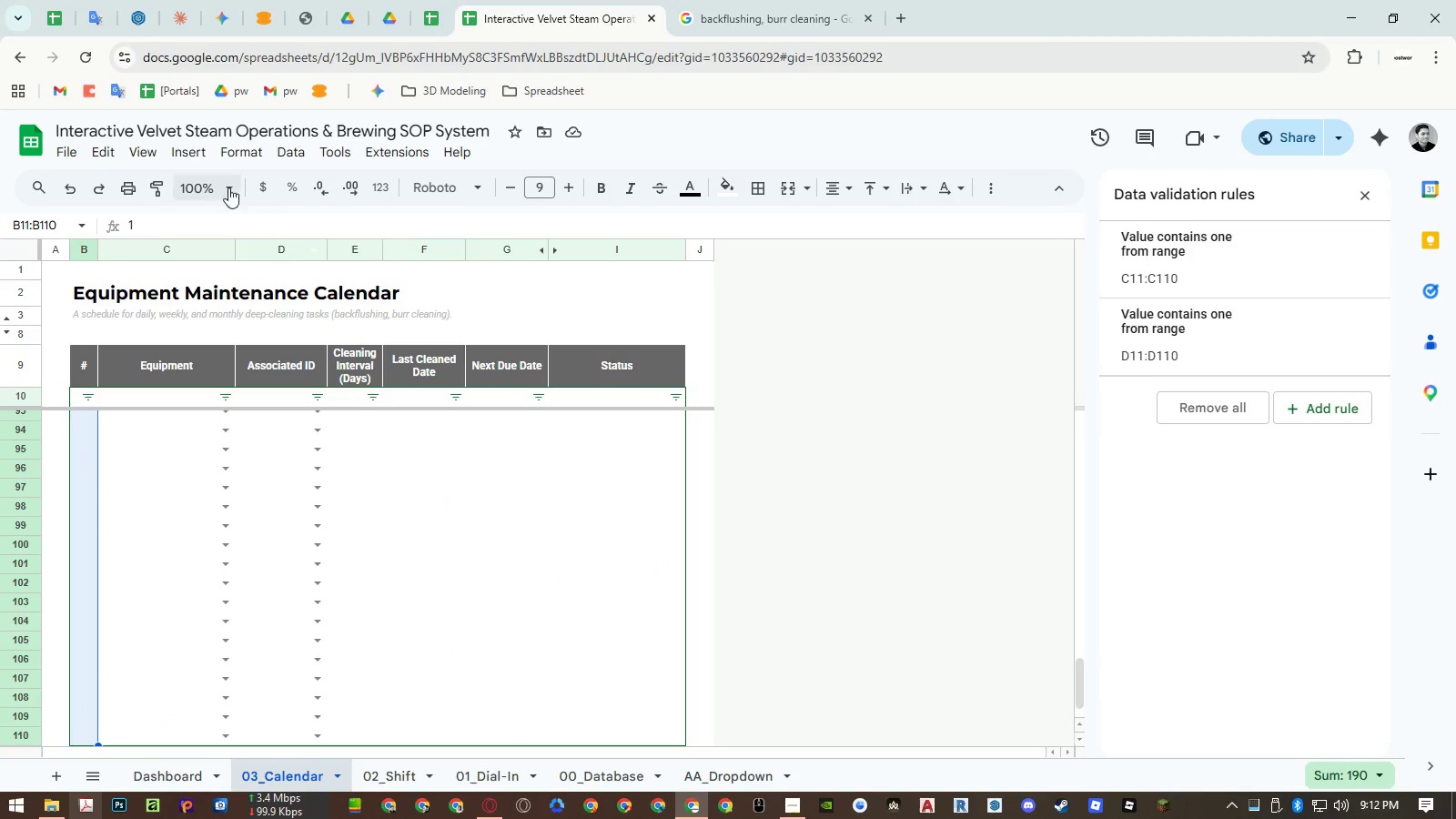 
left_click([284, 153])
 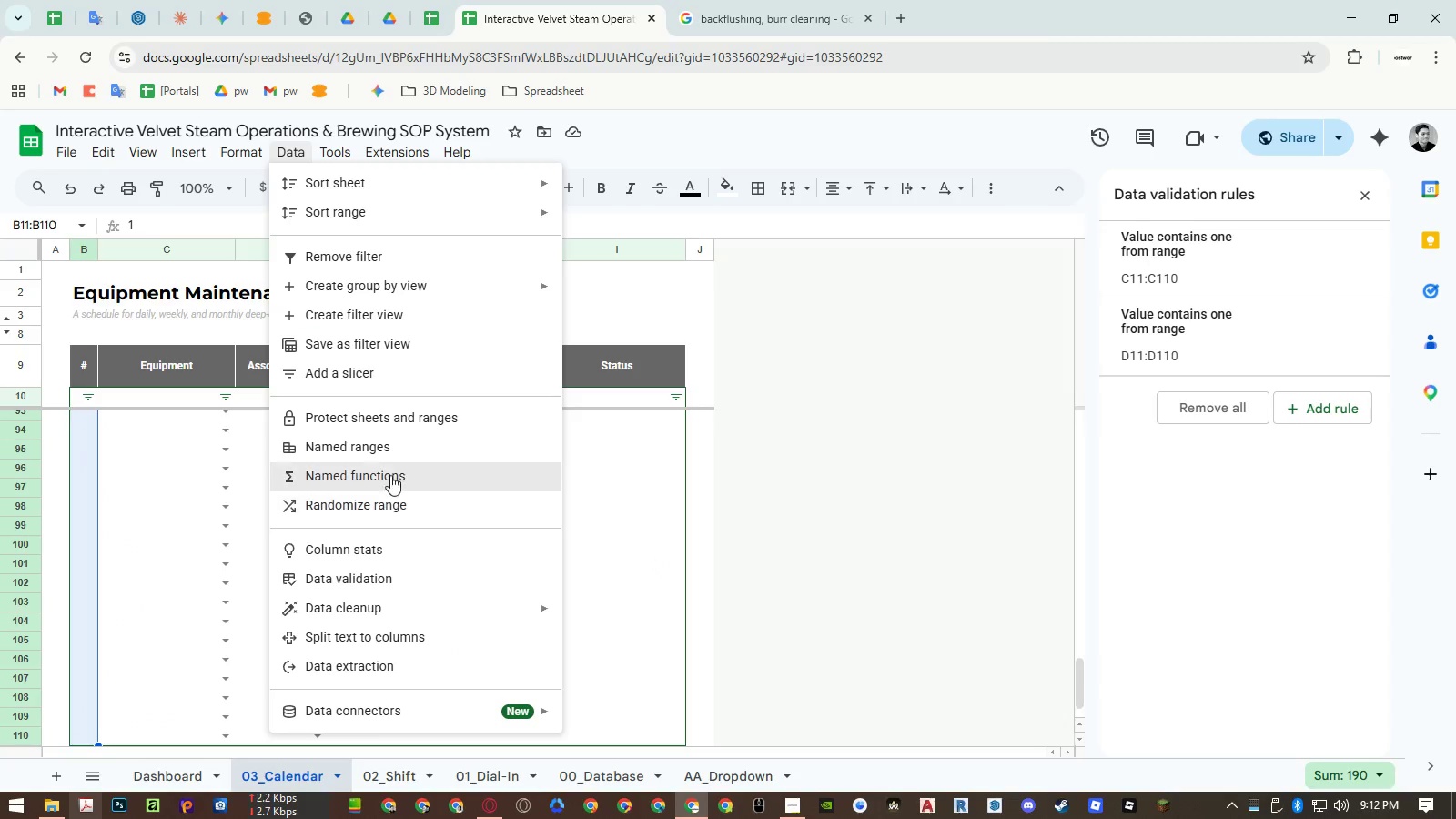 
left_click([397, 427])
 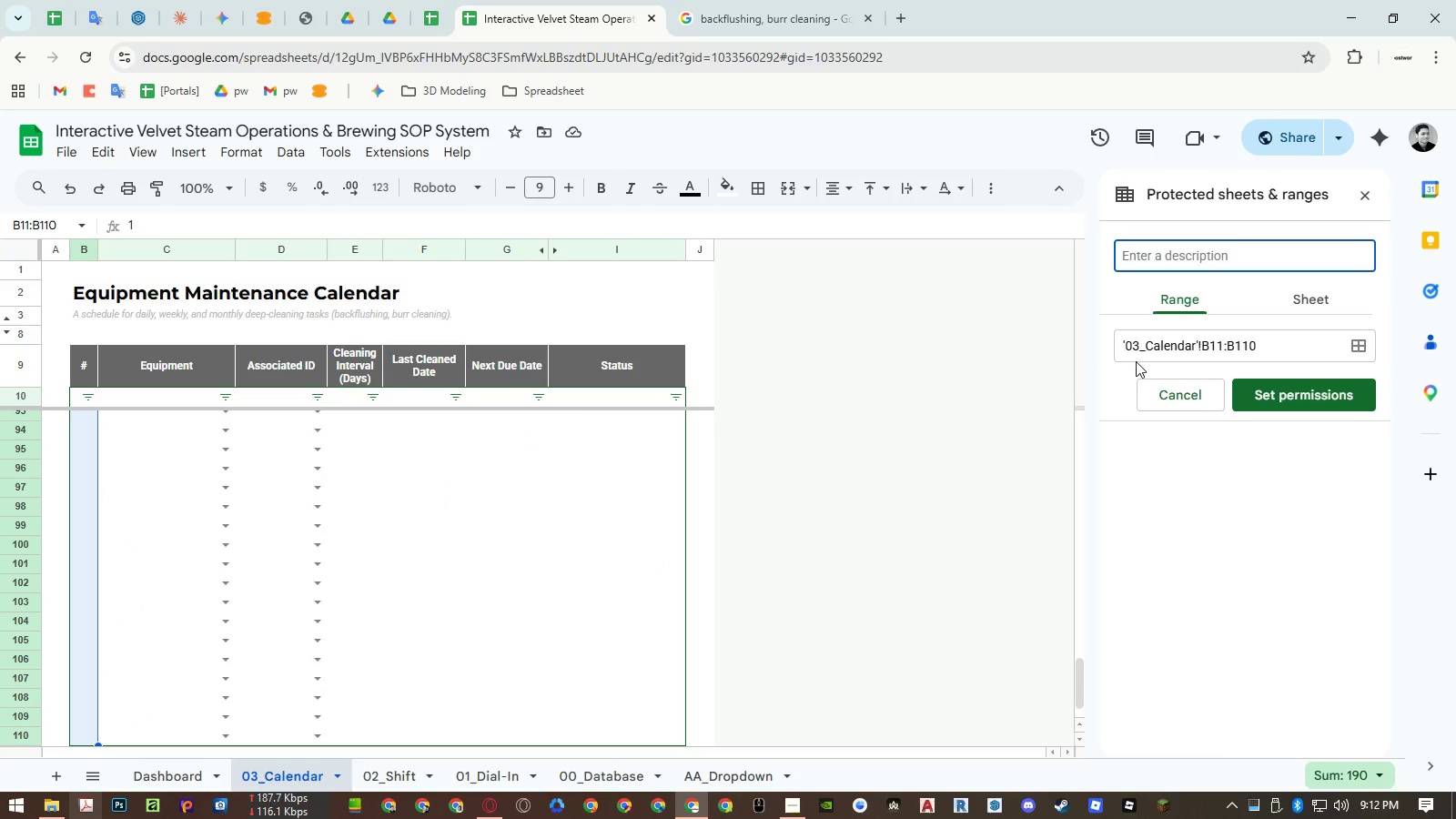 
type(Automated)
 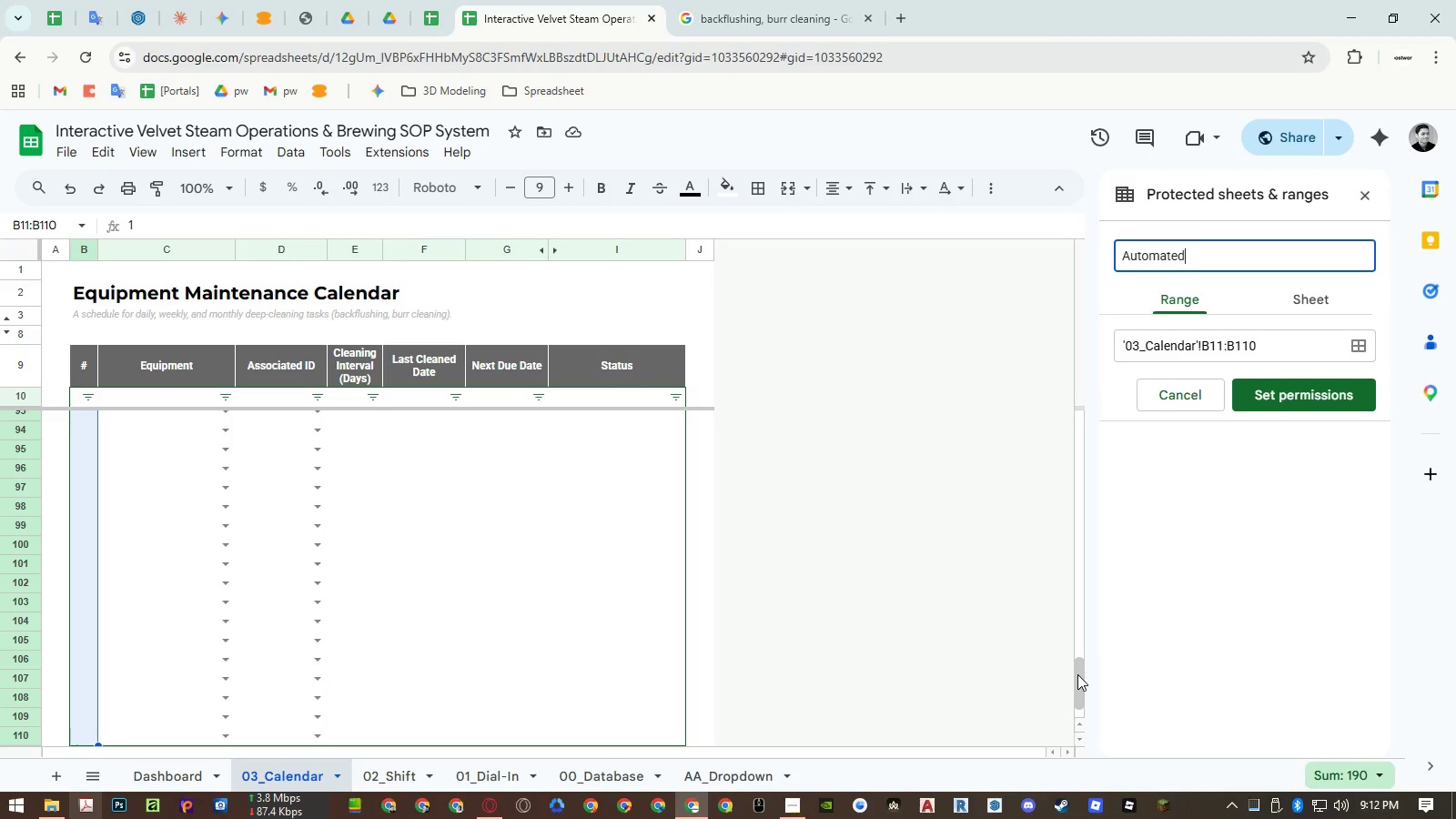 
left_click([1290, 311])
 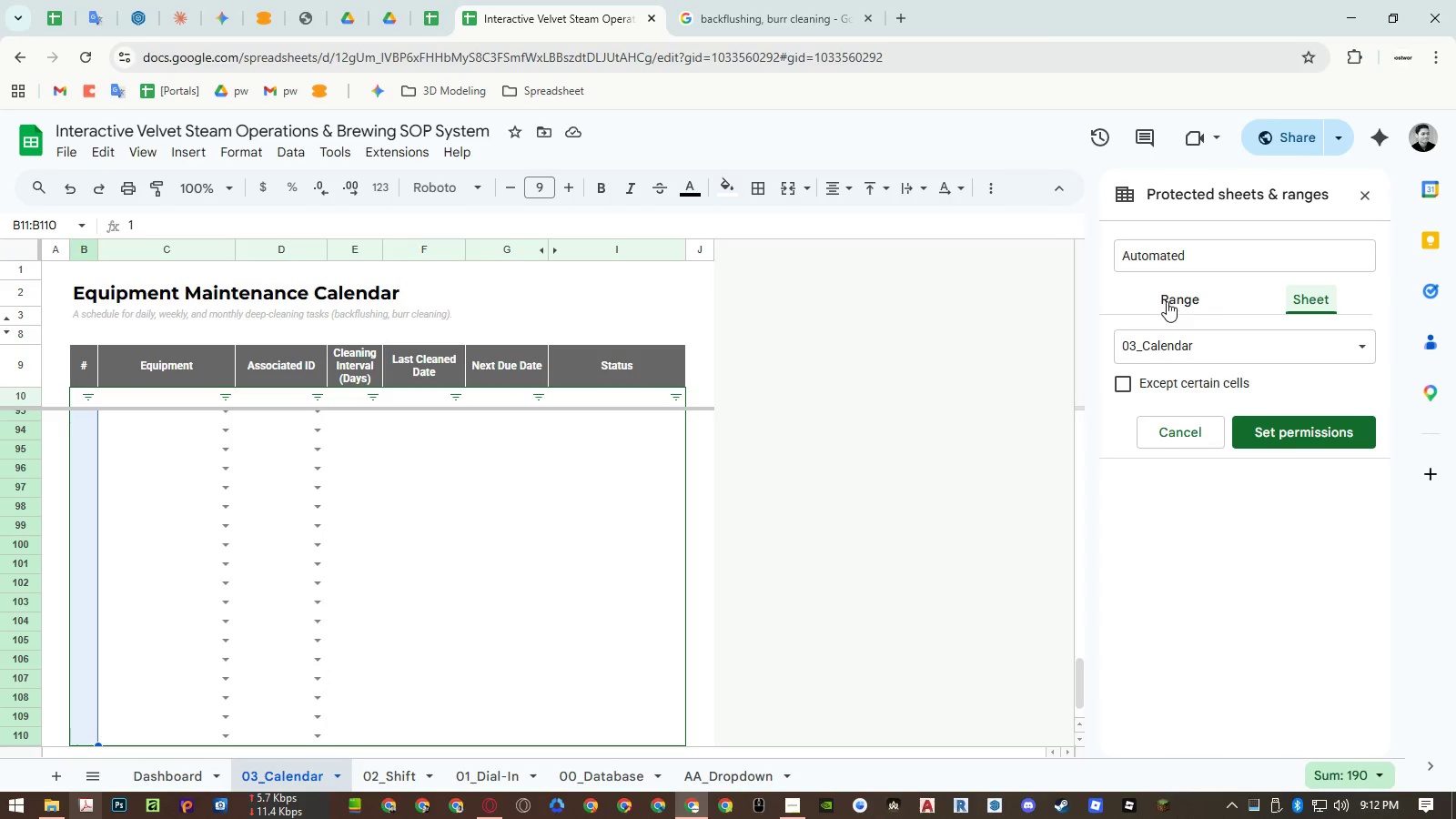 
left_click([1167, 301])
 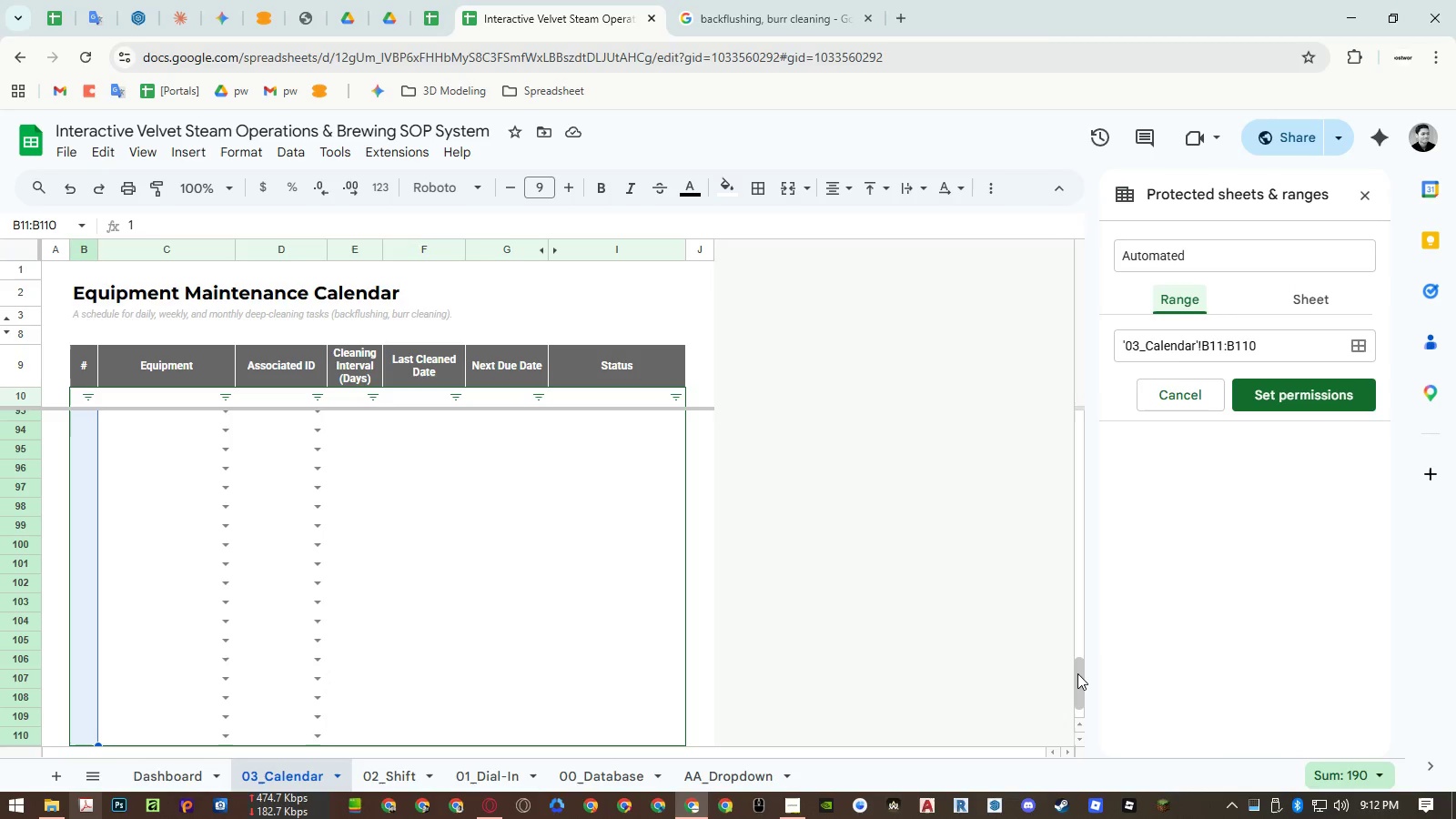 
left_click_drag(start_coordinate=[1077, 677], to_coordinate=[1078, 401])
 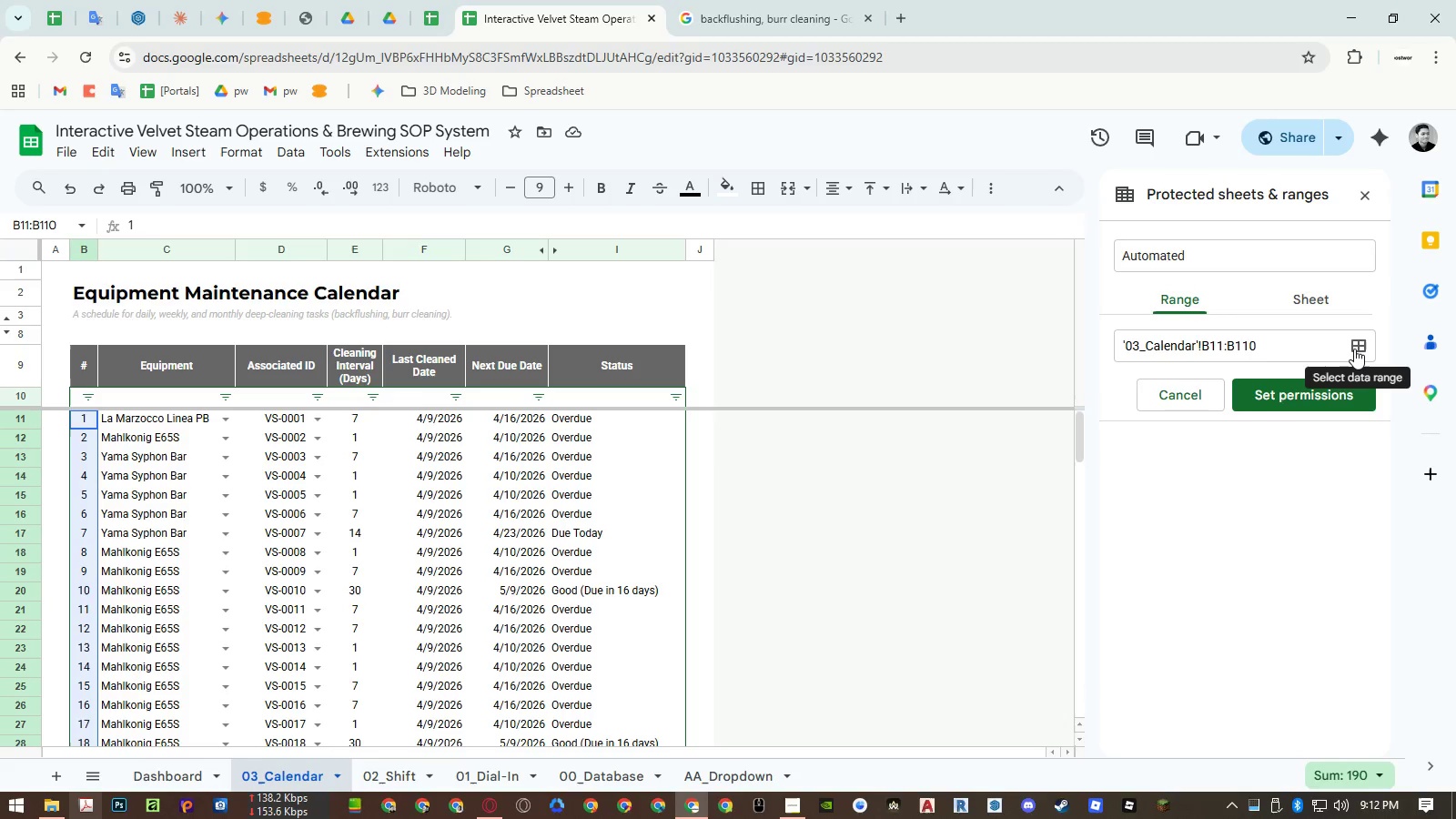 
left_click([1354, 349])
 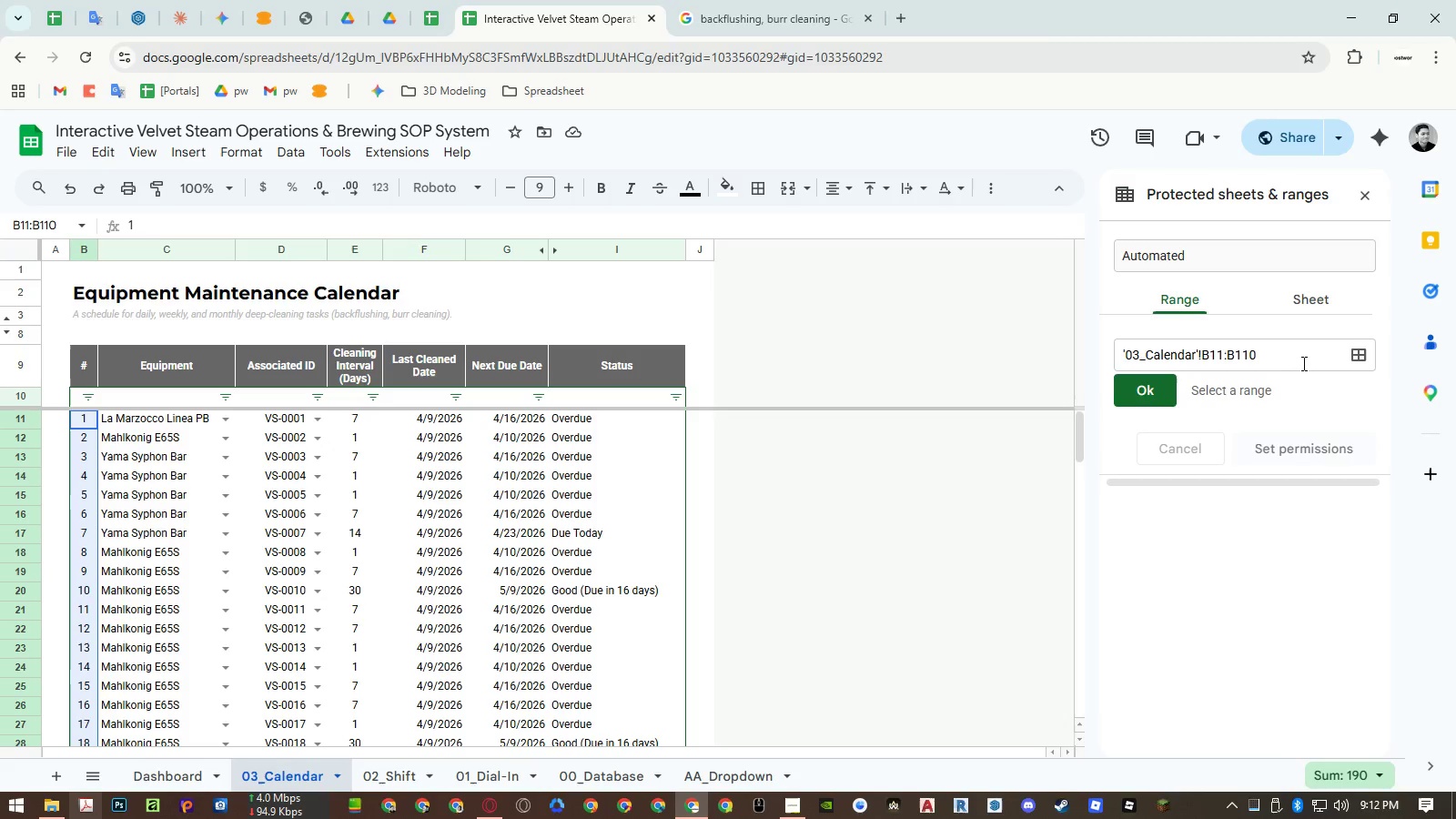 
left_click([1350, 357])
 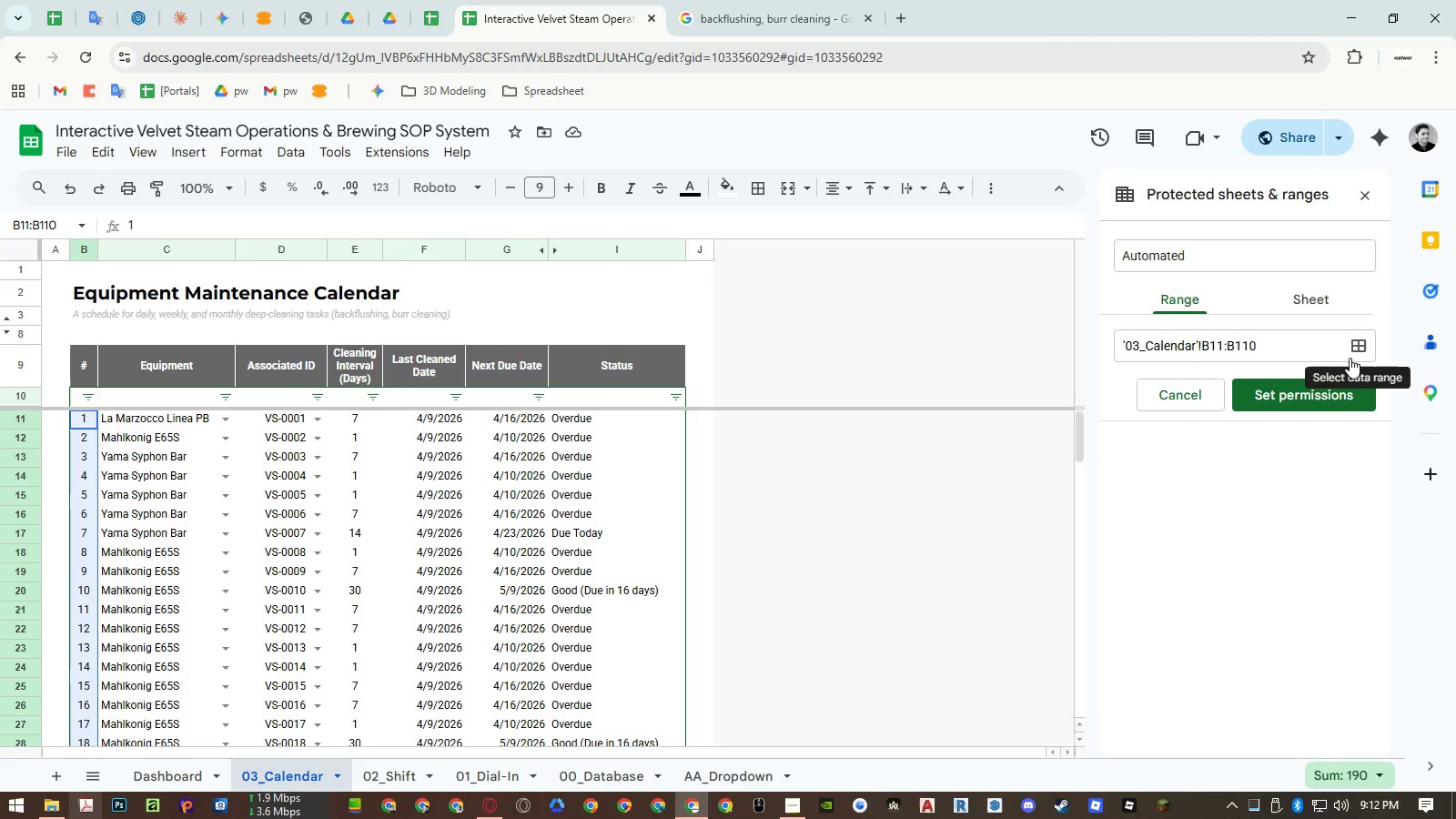 
left_click([1350, 358])
 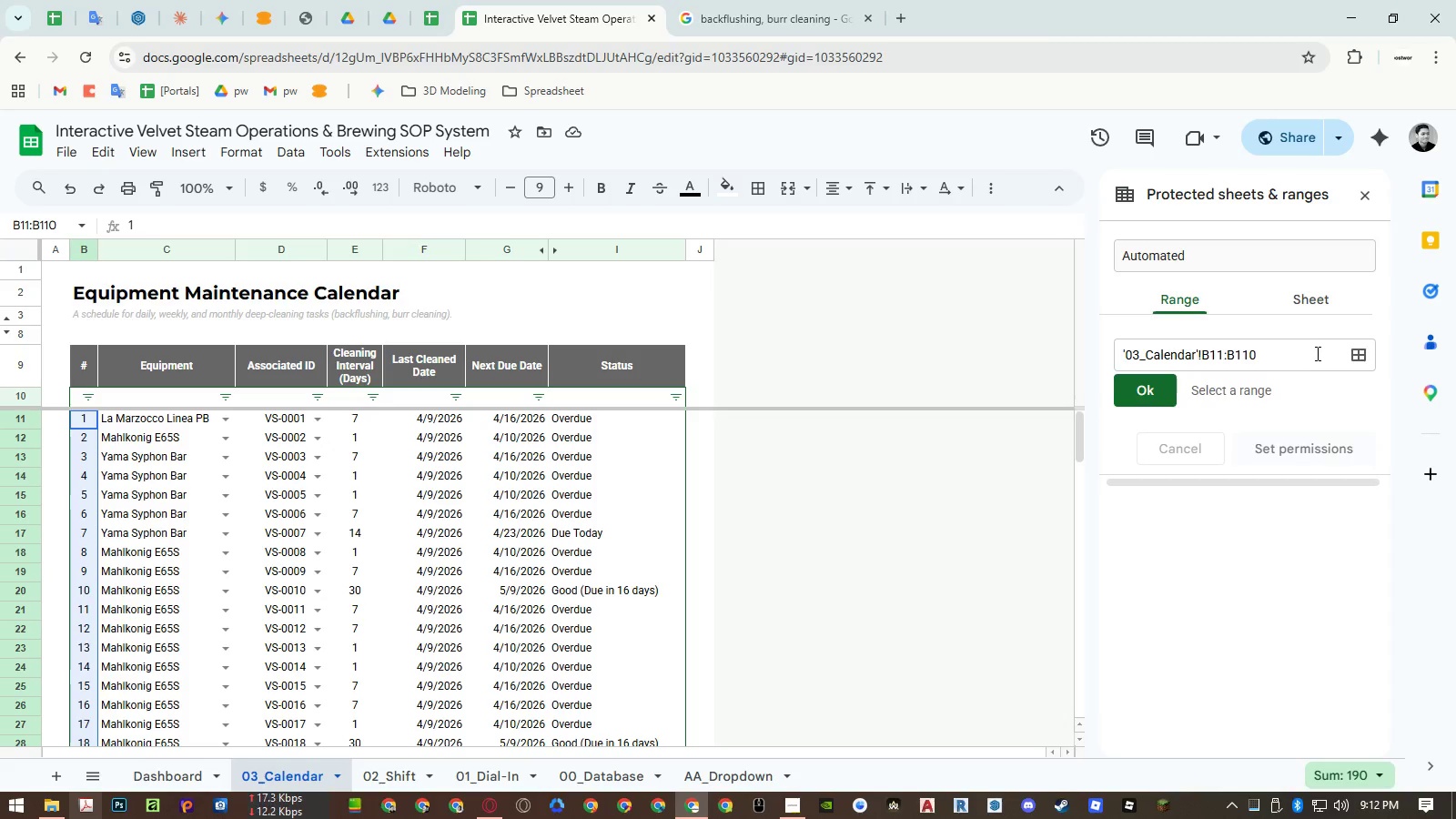 
double_click([1316, 351])
 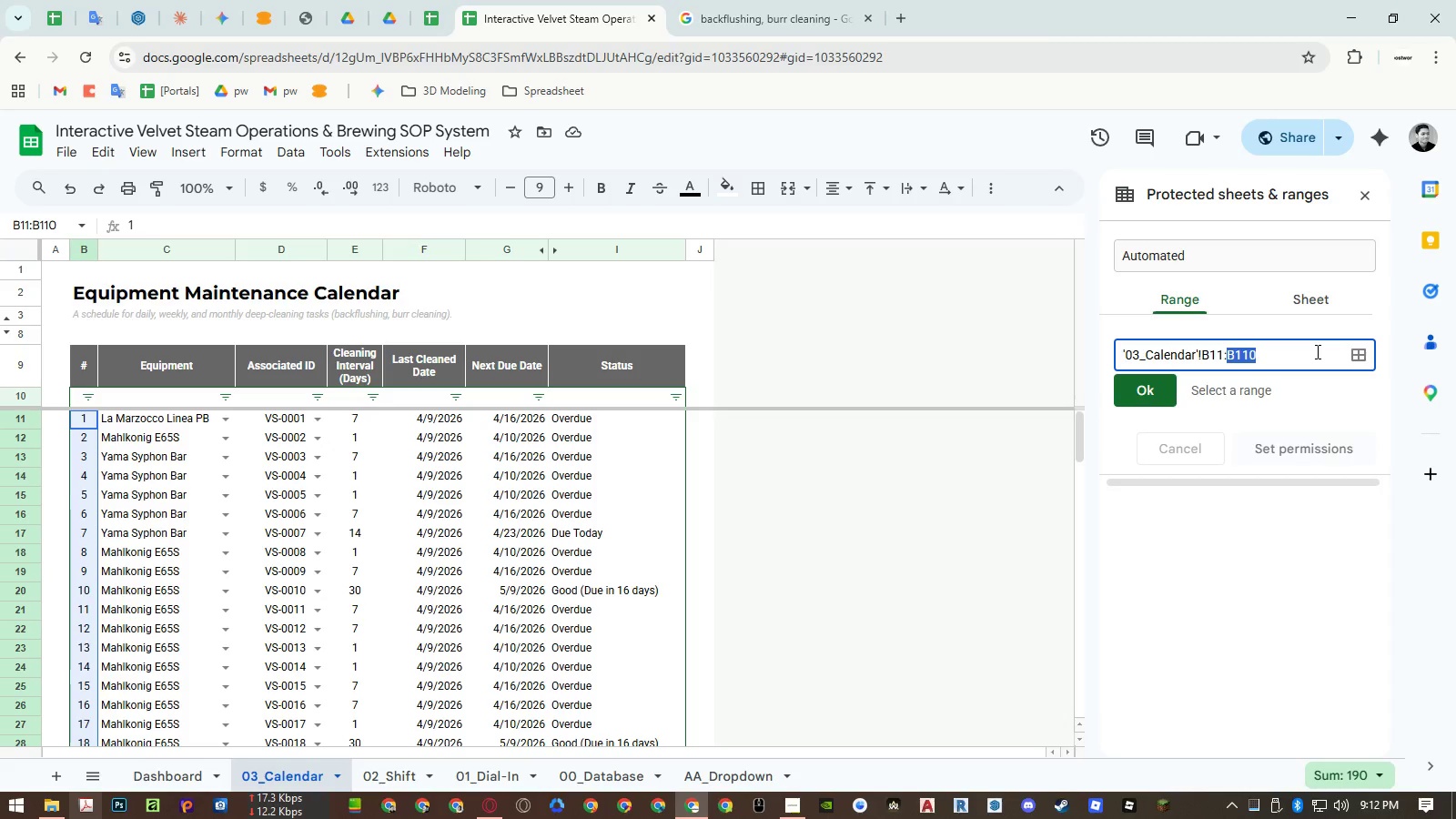 
triple_click([1316, 351])
 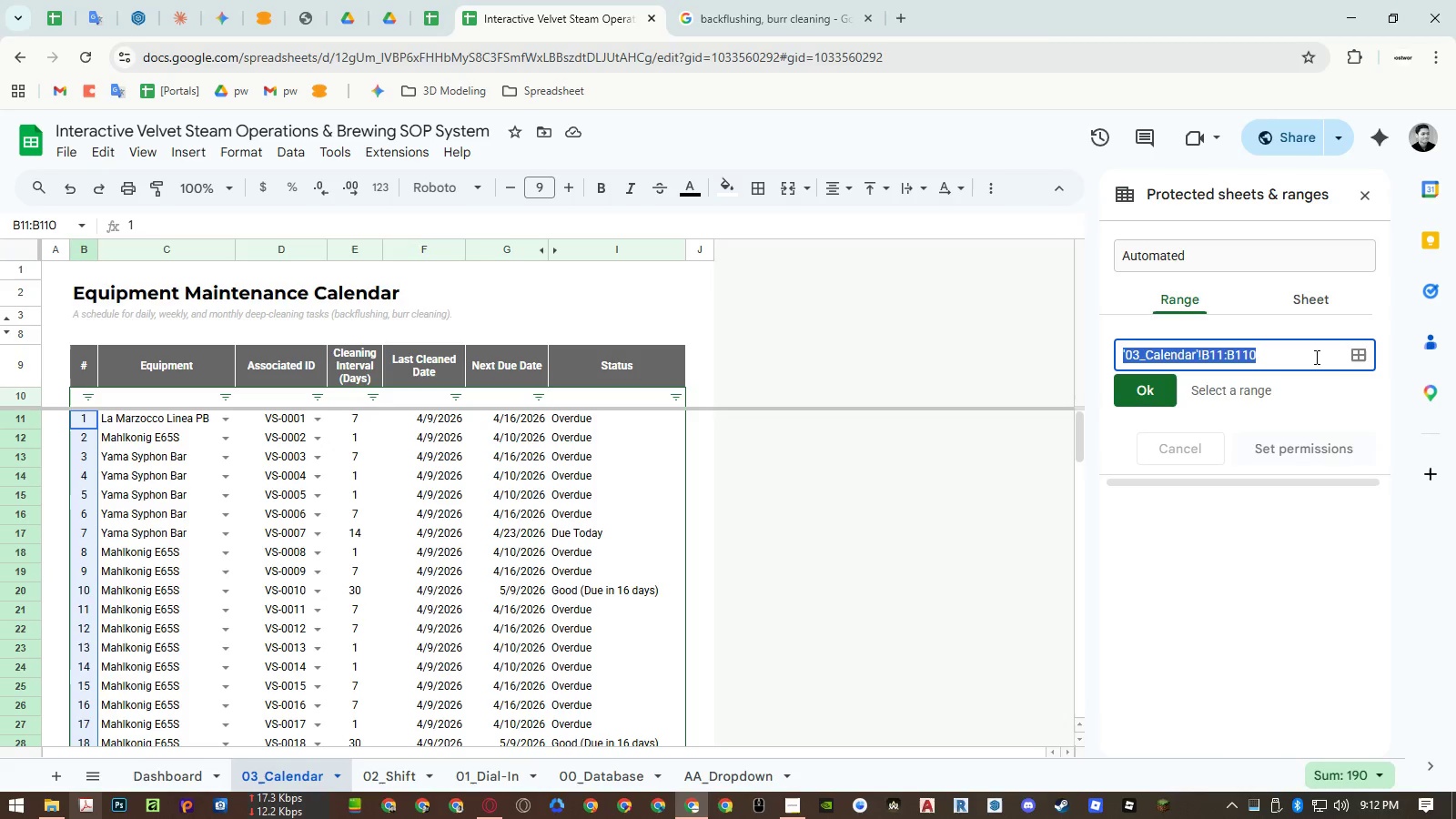 
key(Control+ControlLeft)
 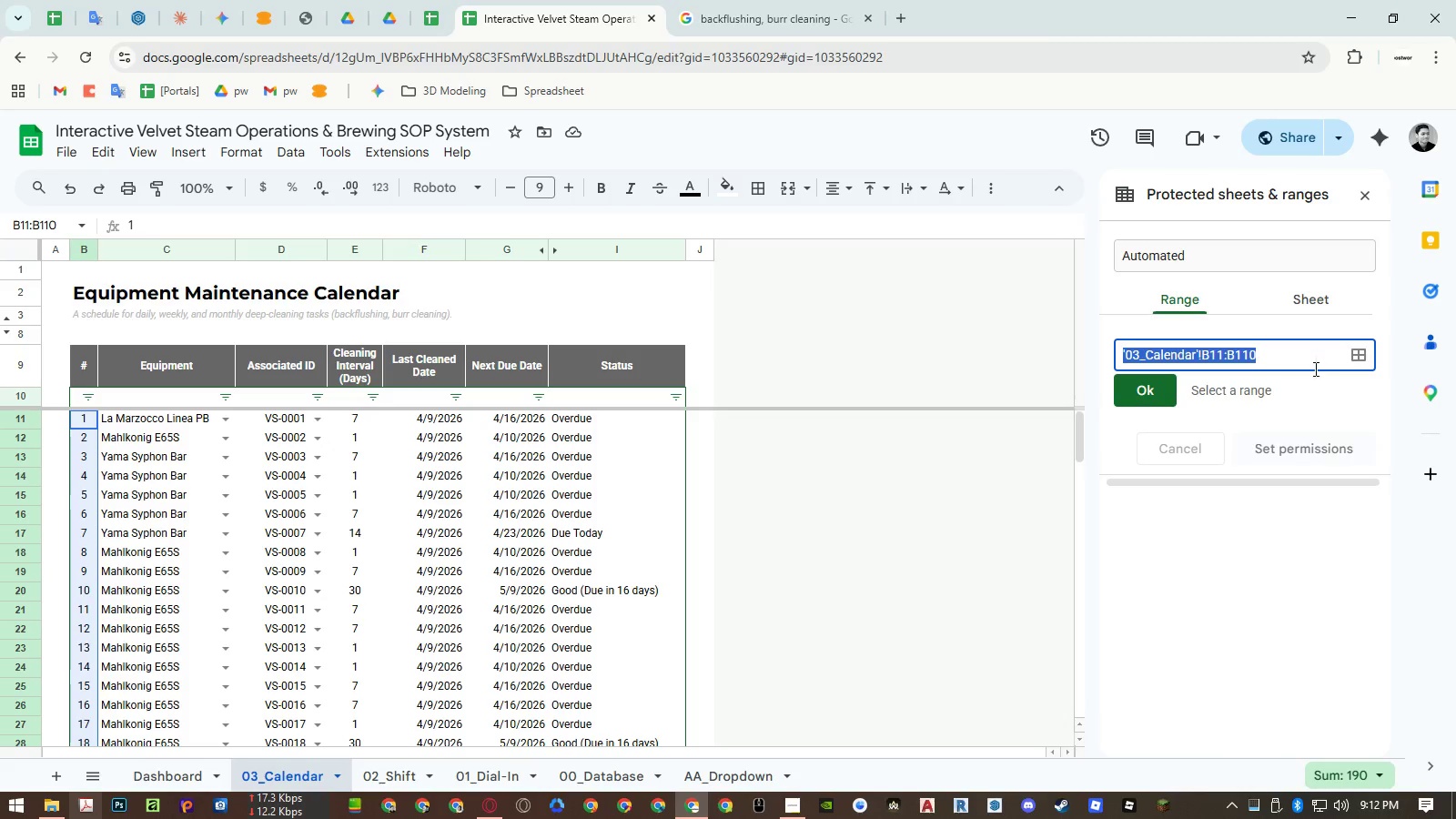 
key(Control+C)
 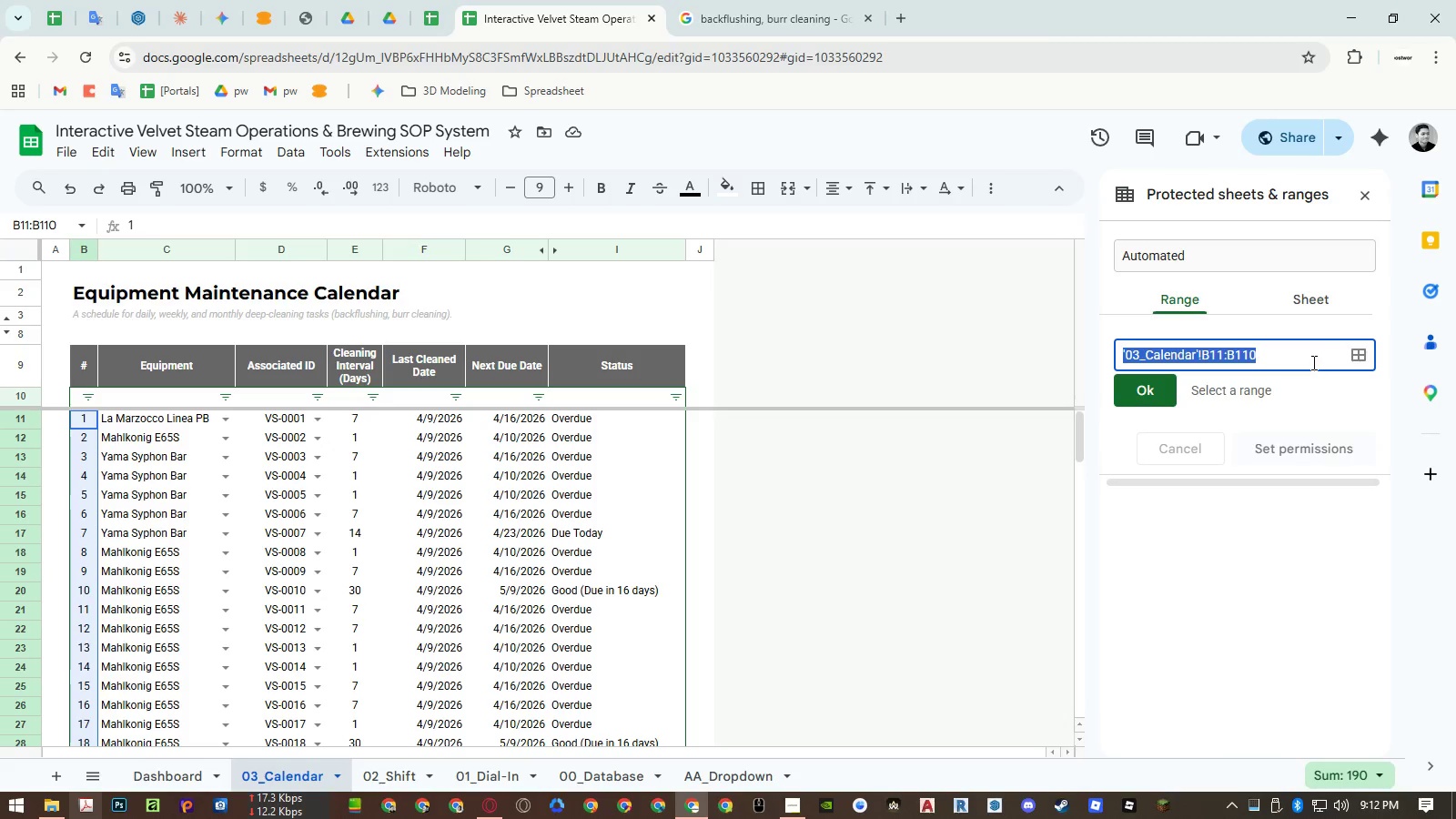 
left_click([1312, 361])
 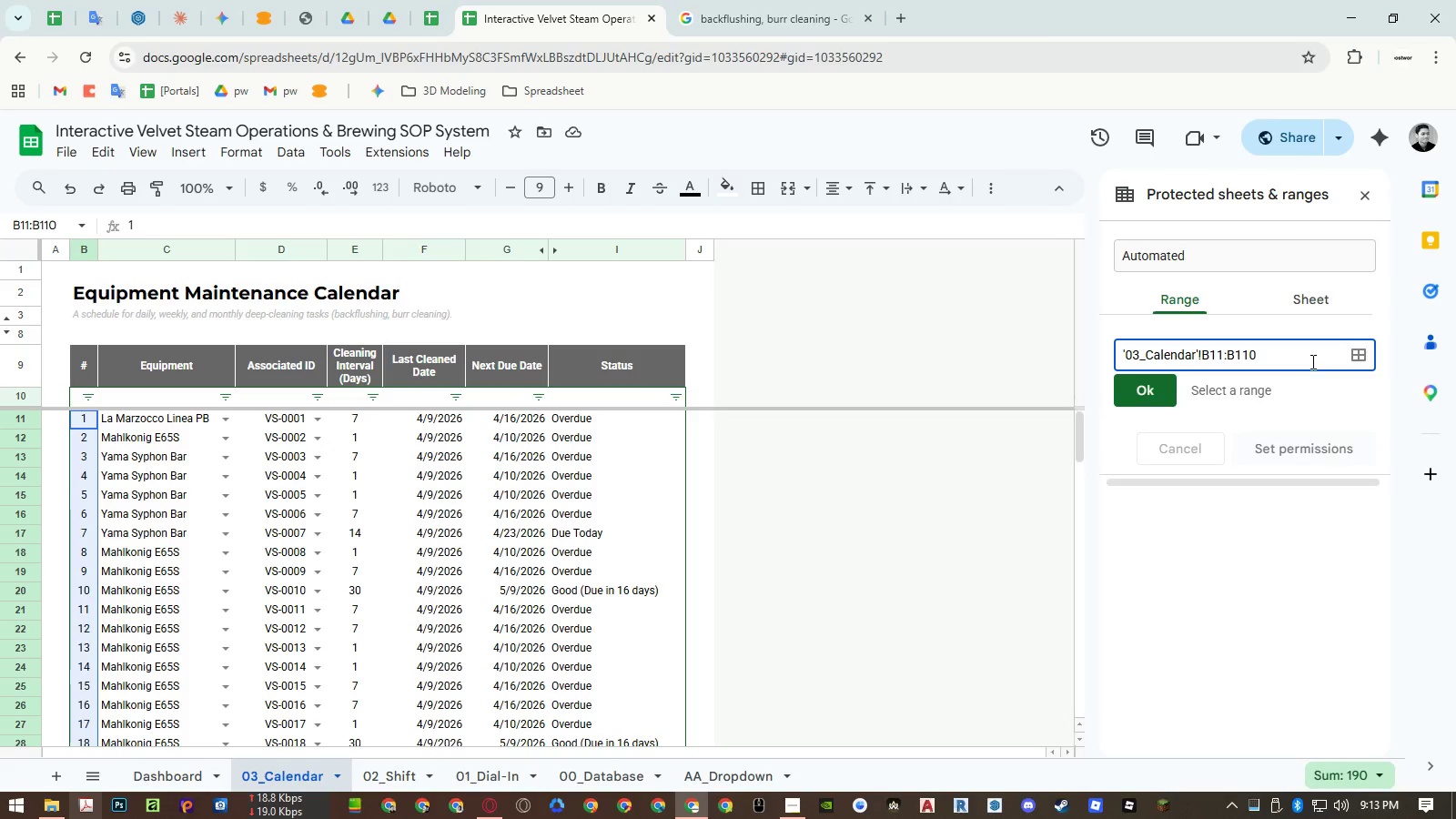 
key(Comma)
 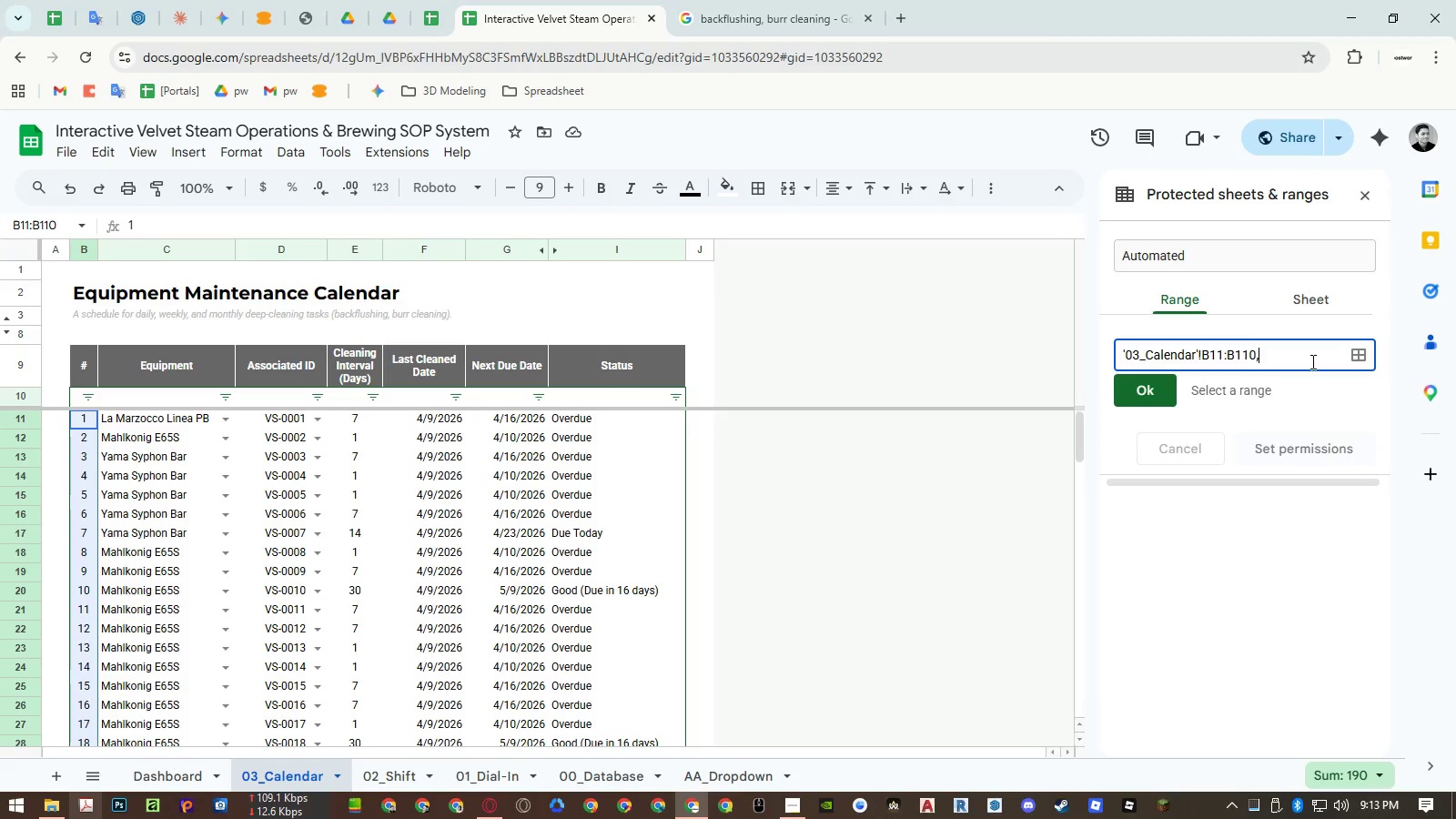 
key(Control+ControlLeft)
 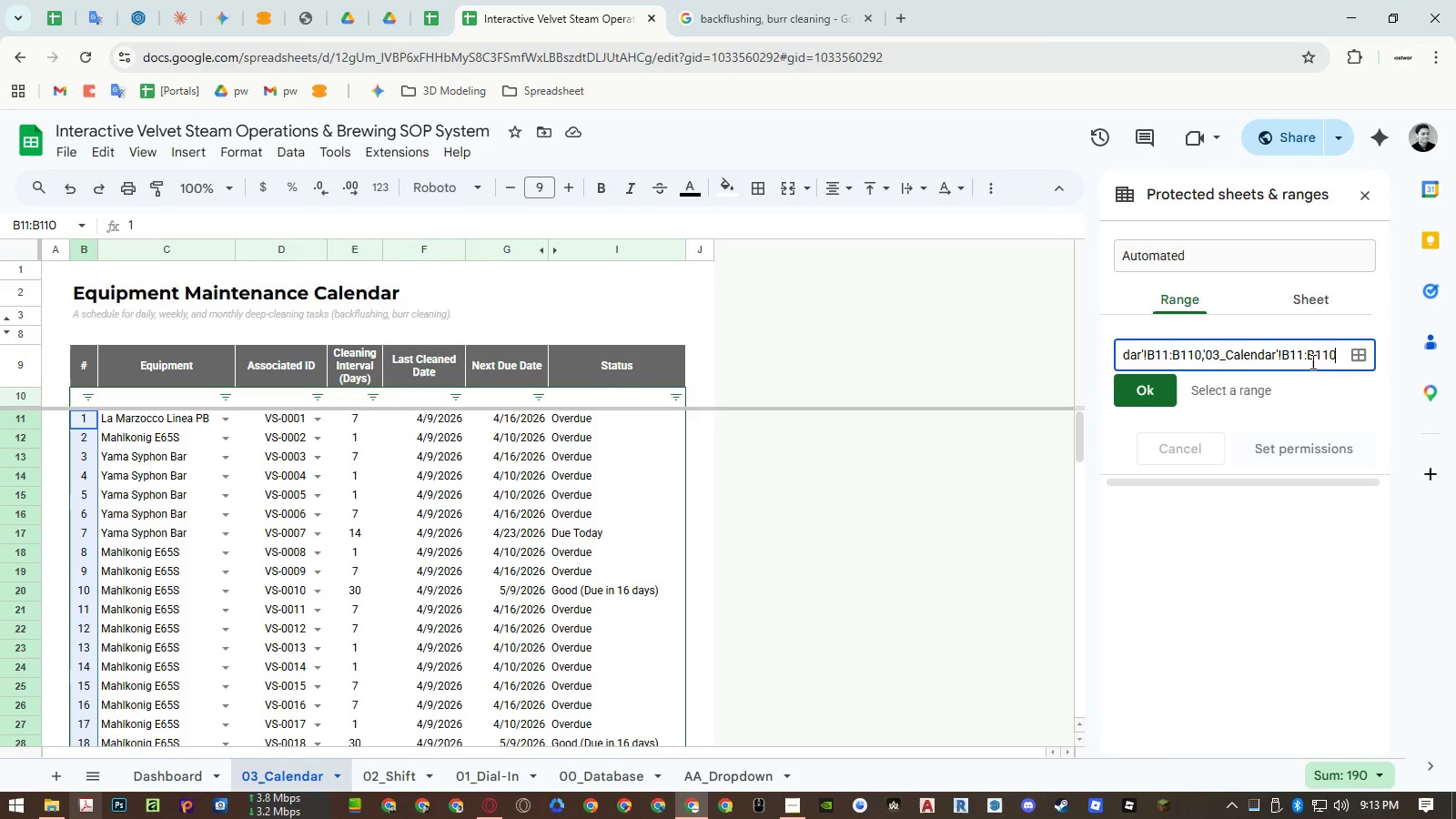 
key(Control+V)
 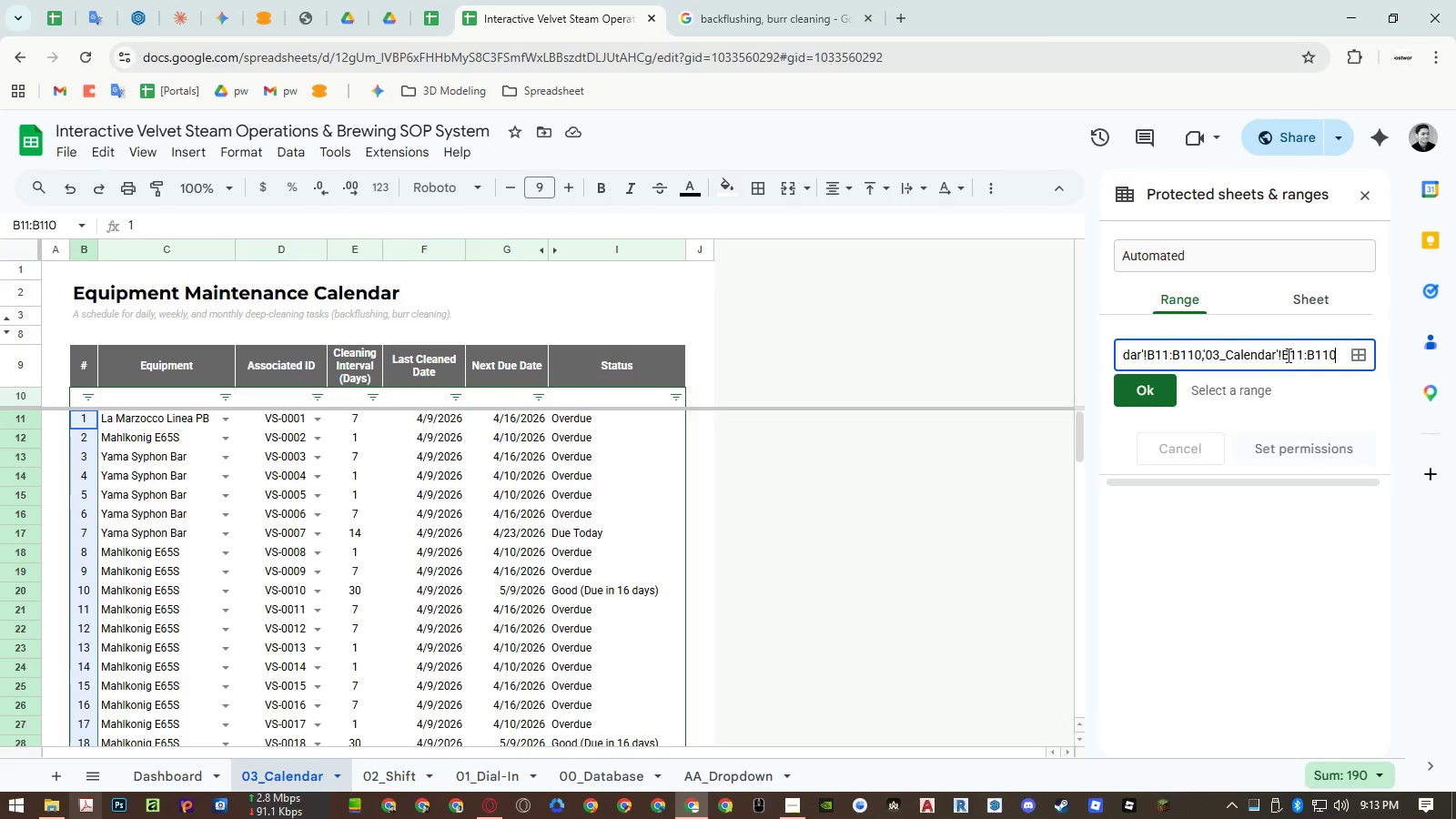 
left_click_drag(start_coordinate=[1288, 356], to_coordinate=[1282, 356])
 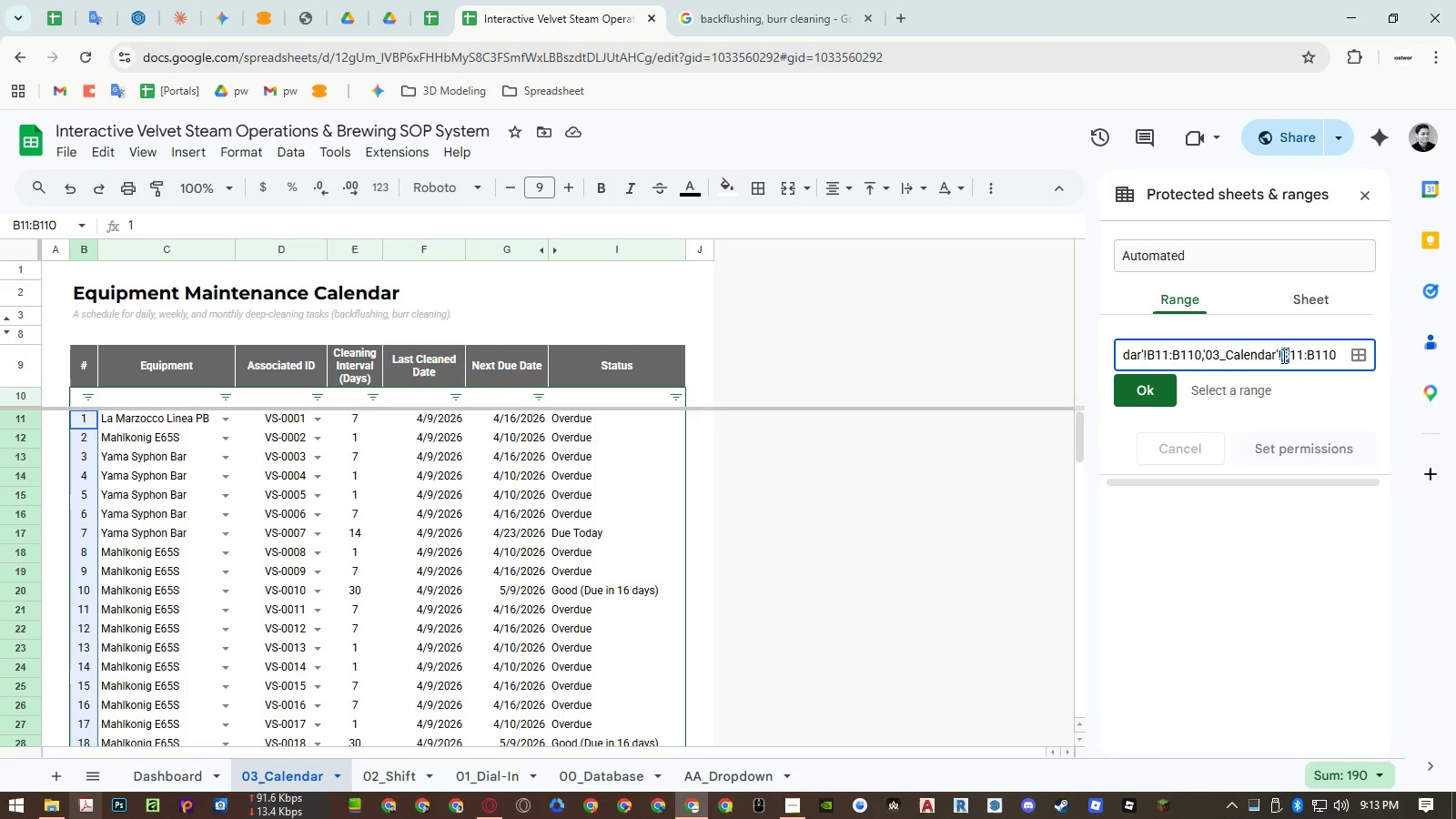 
key(Shift+G)
 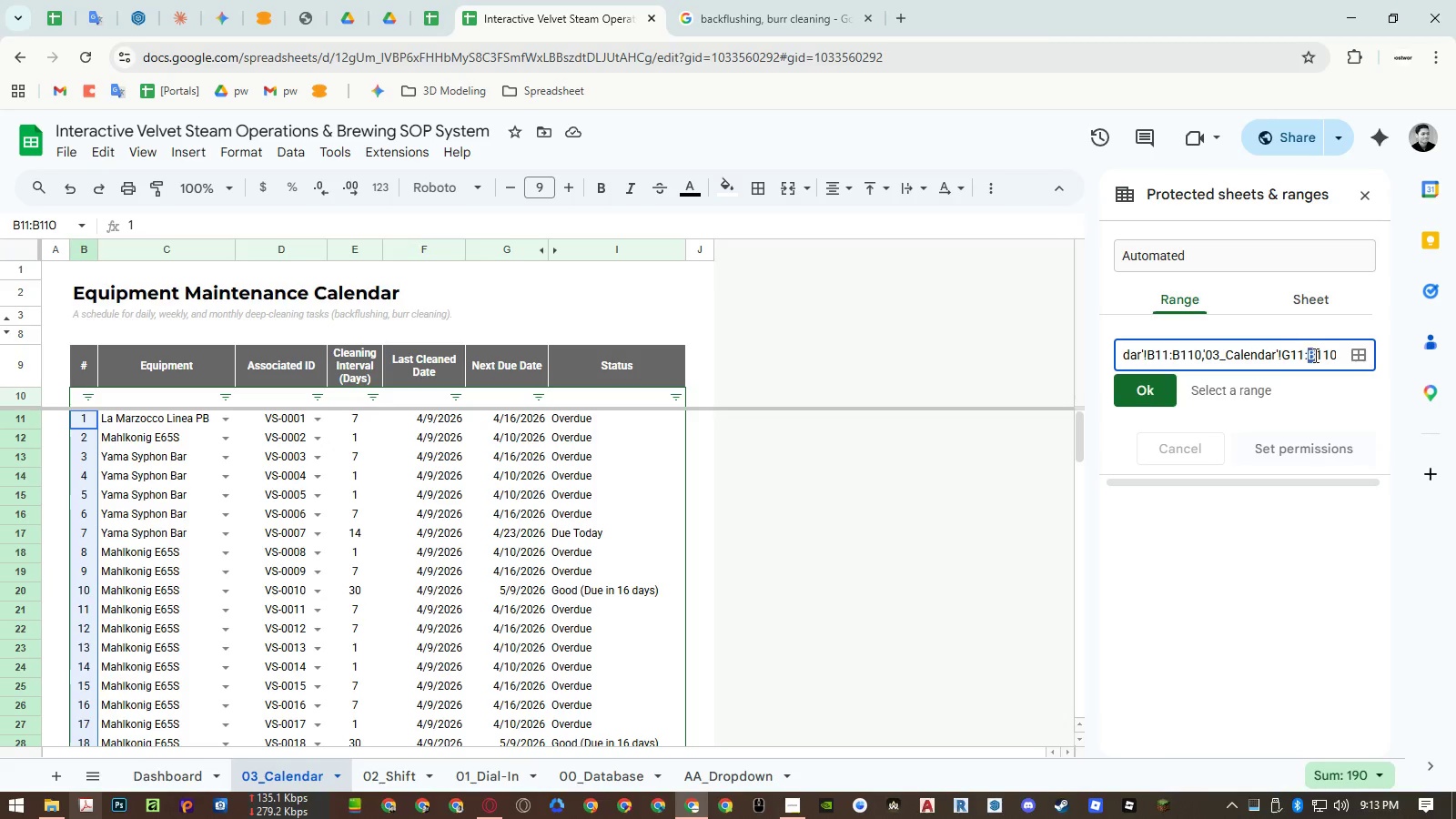 
key(Shift+I)
 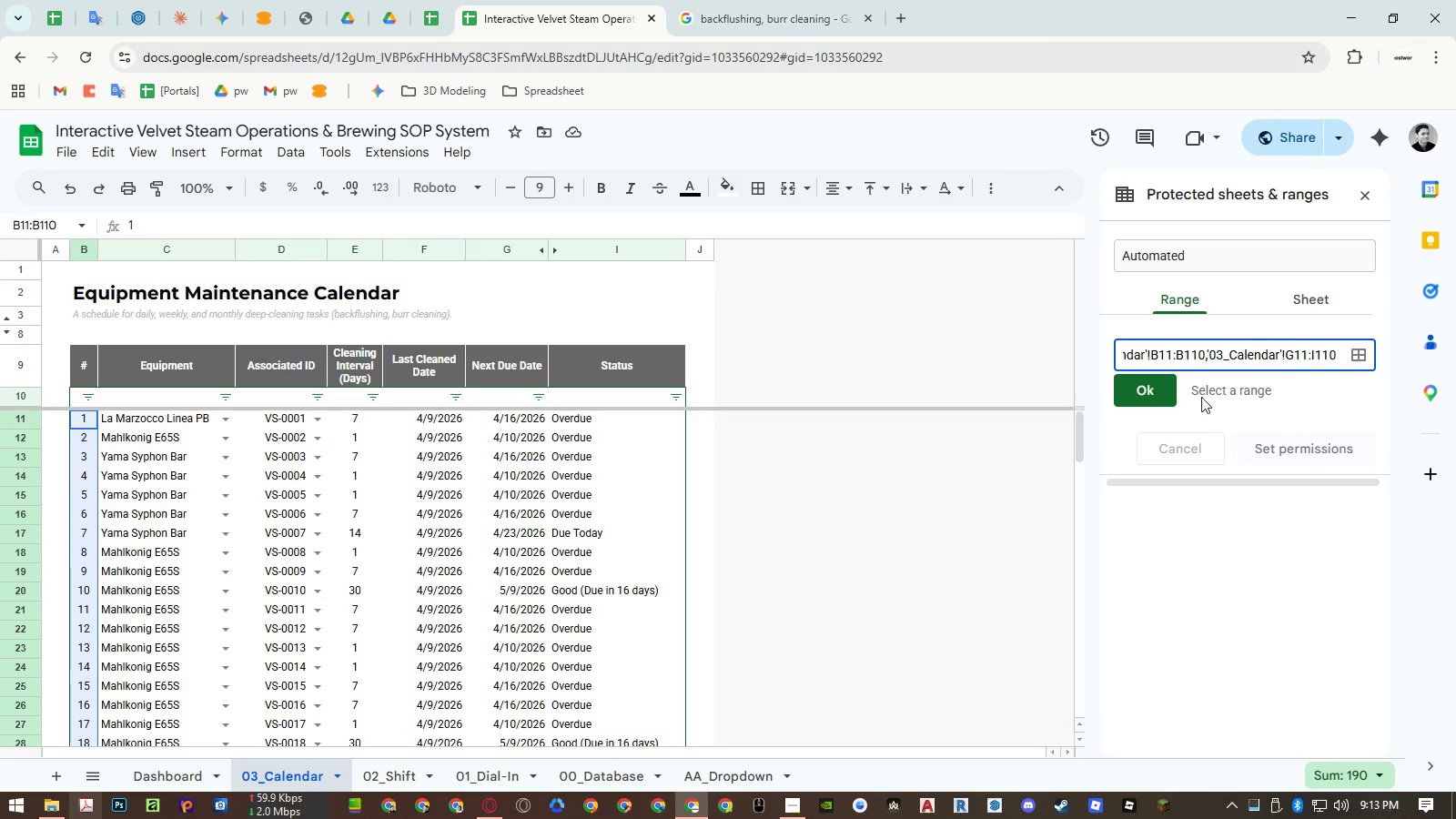 
left_click([1157, 389])
 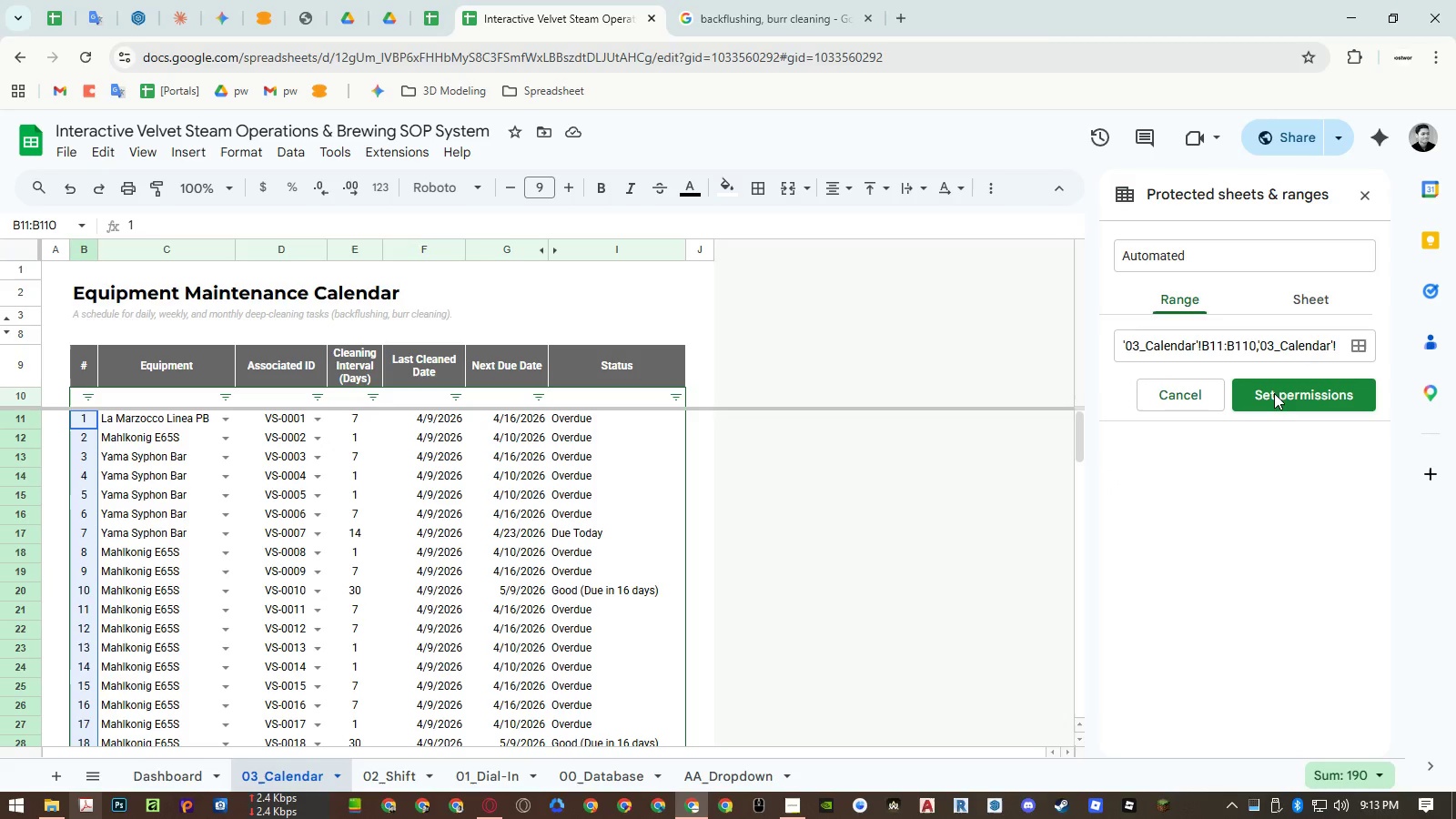 
left_click([1274, 393])
 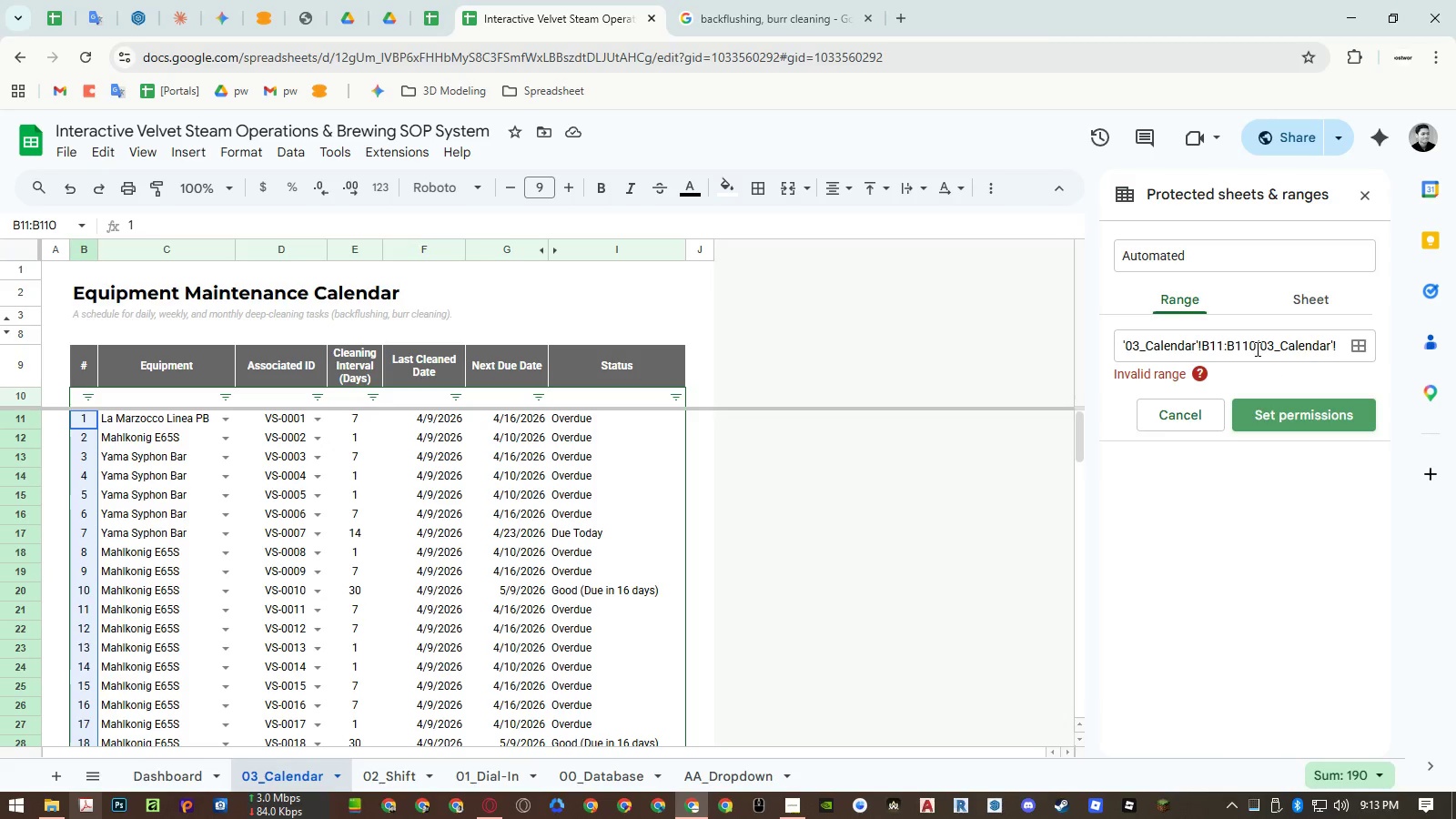 
left_click_drag(start_coordinate=[1258, 343], to_coordinate=[1455, 335])
 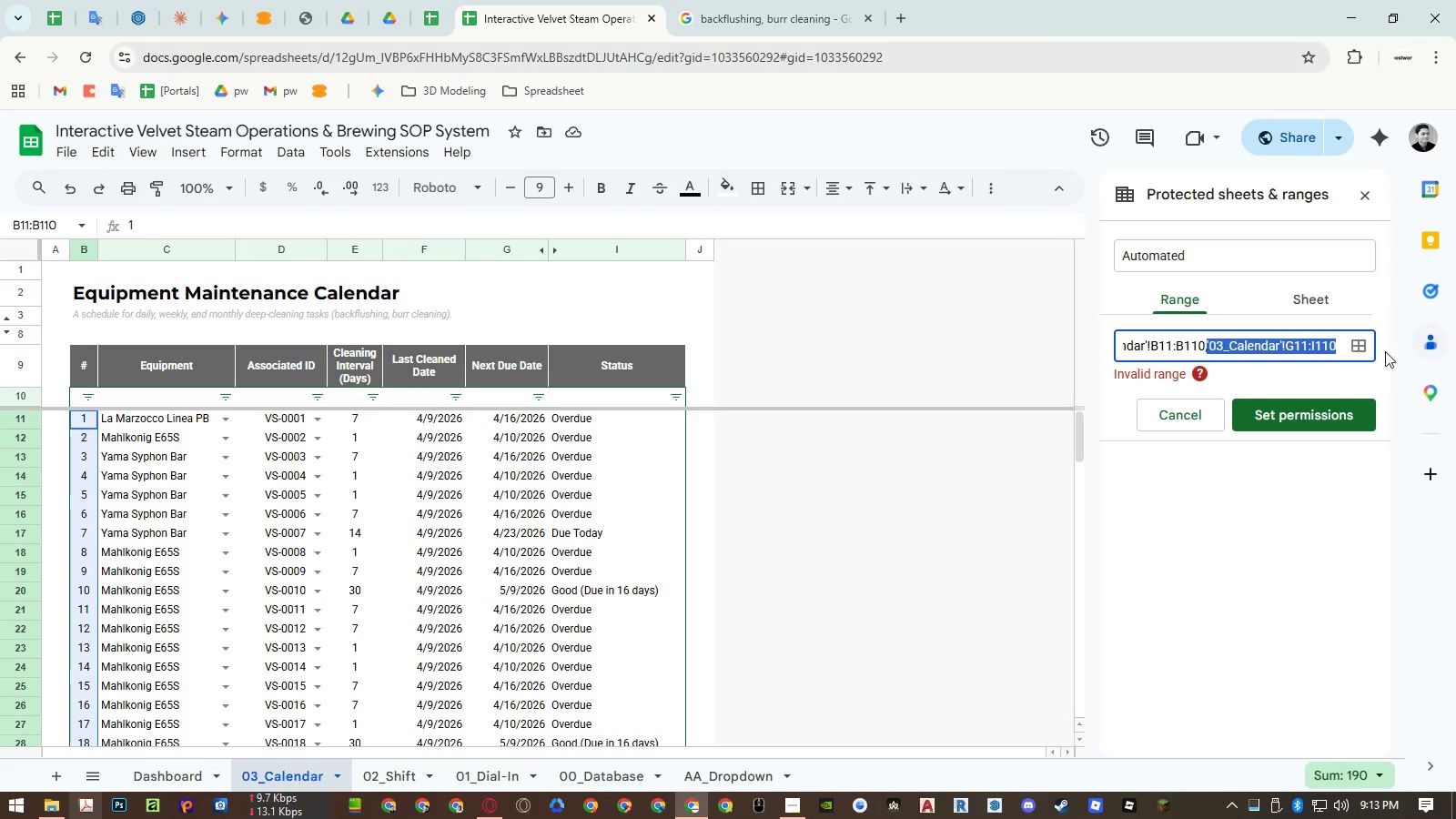 
key(Control+X)
 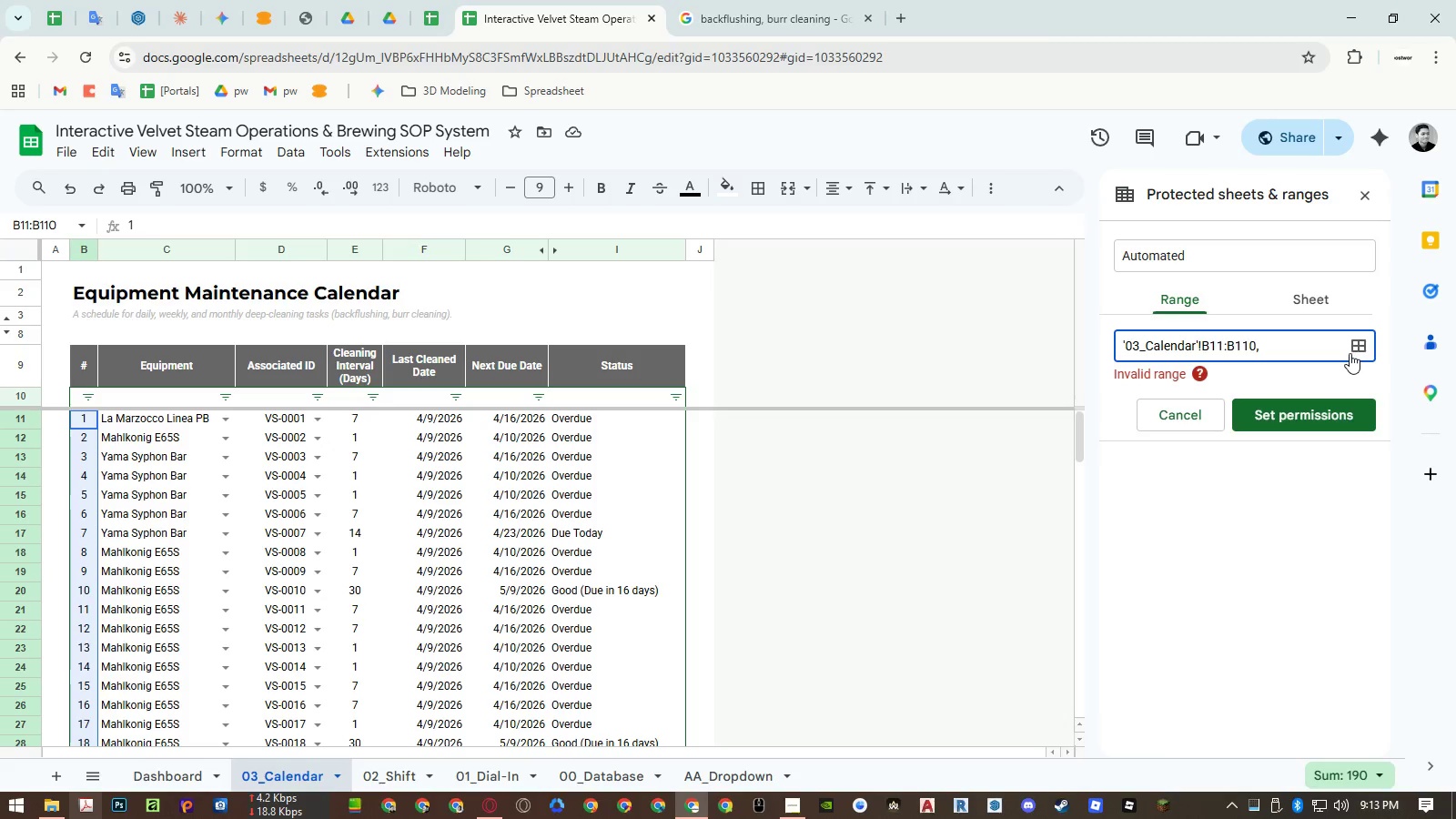 
key(Backspace)
 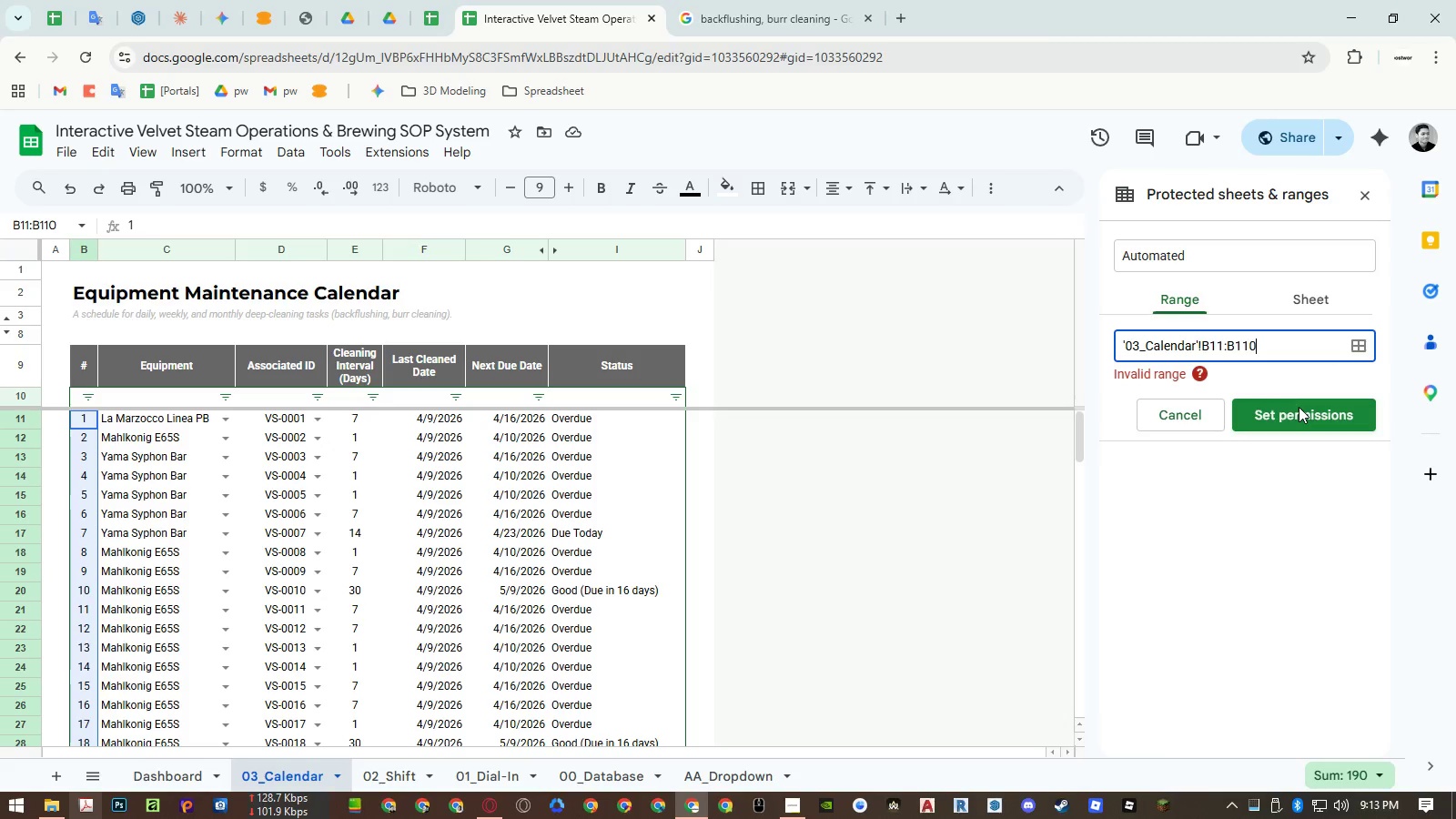 
left_click([1299, 407])
 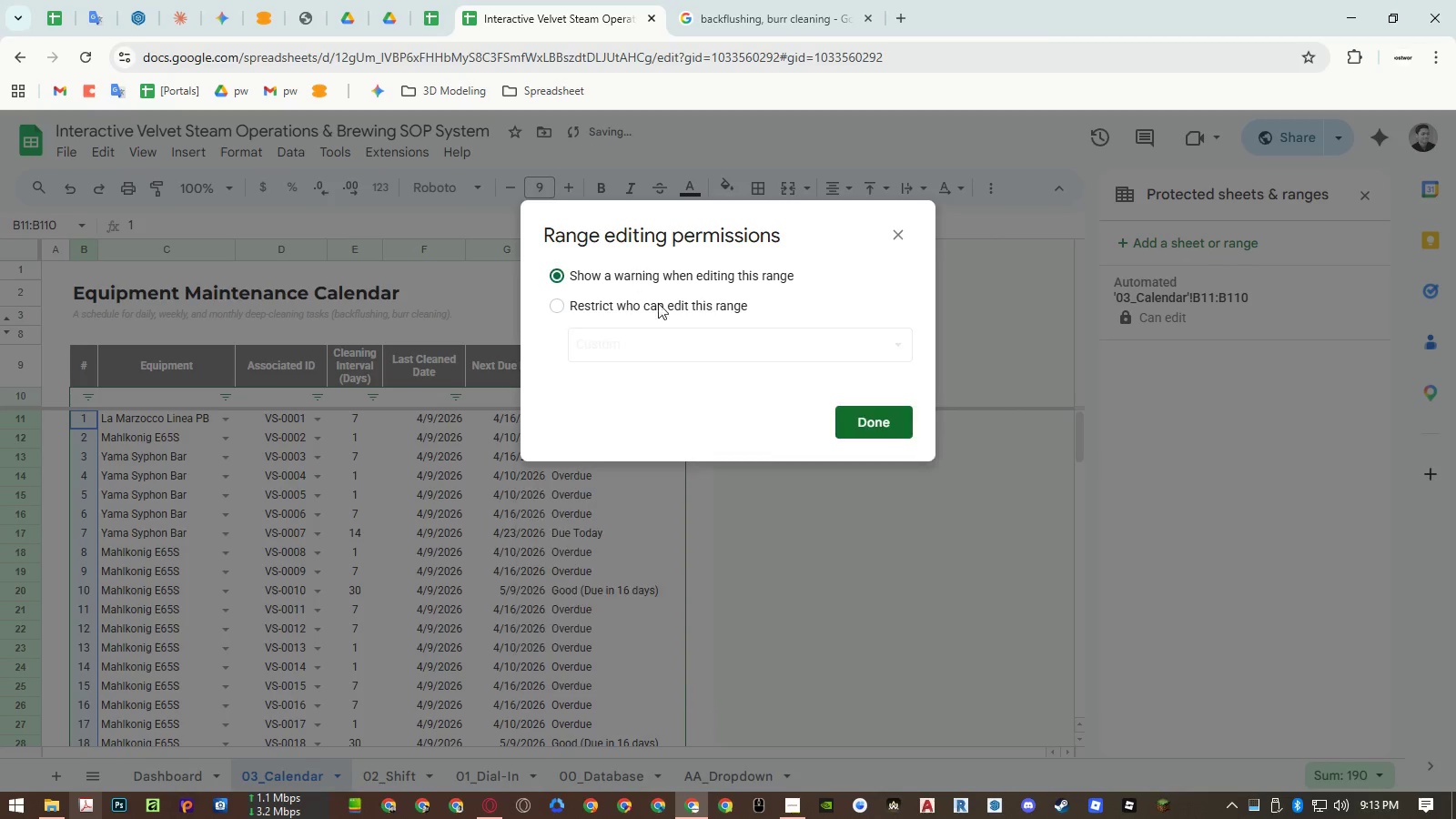 
left_click([886, 410])
 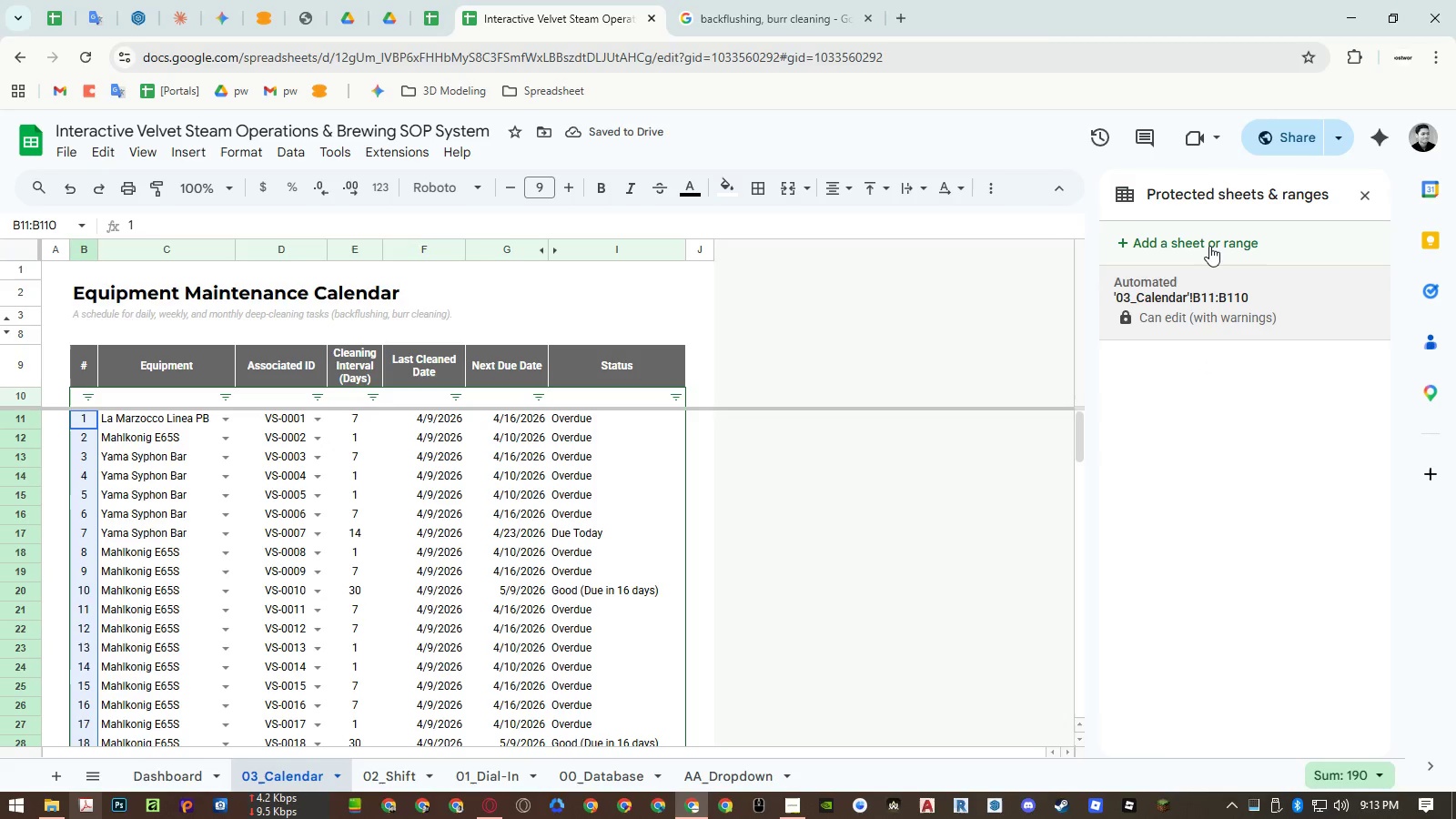 
left_click([1209, 246])
 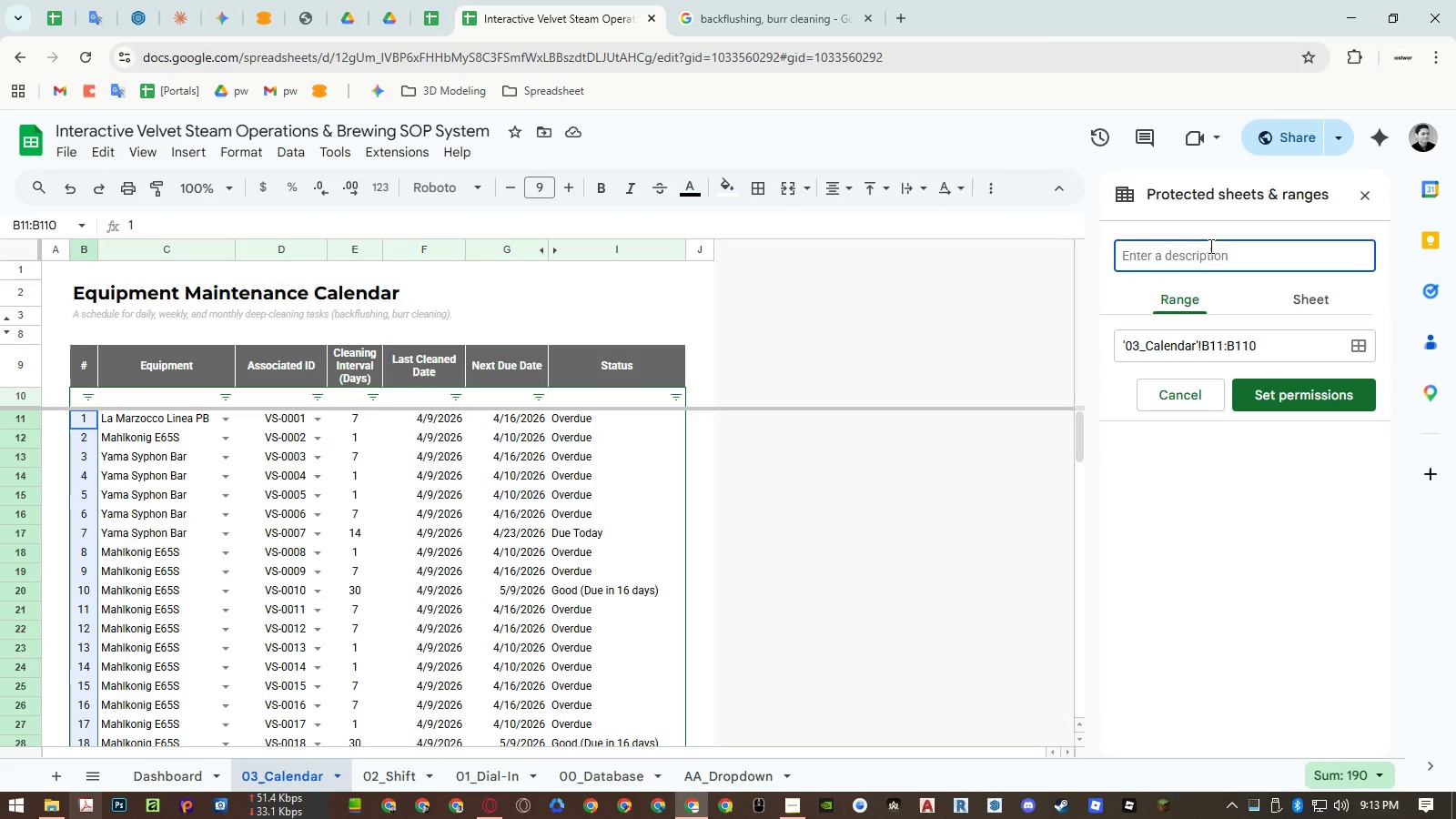 
double_click([1239, 339])
 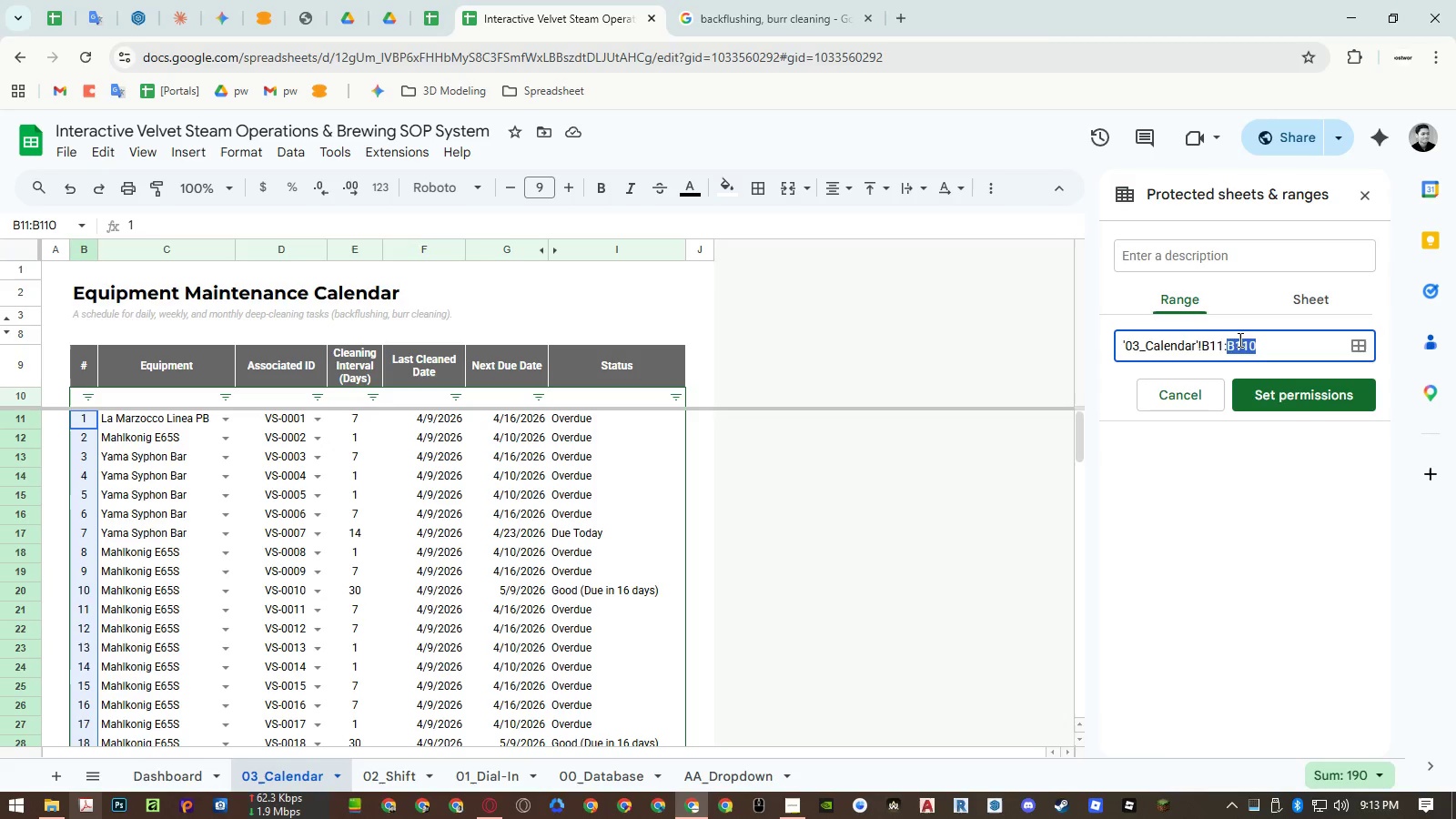 
triple_click([1239, 339])
 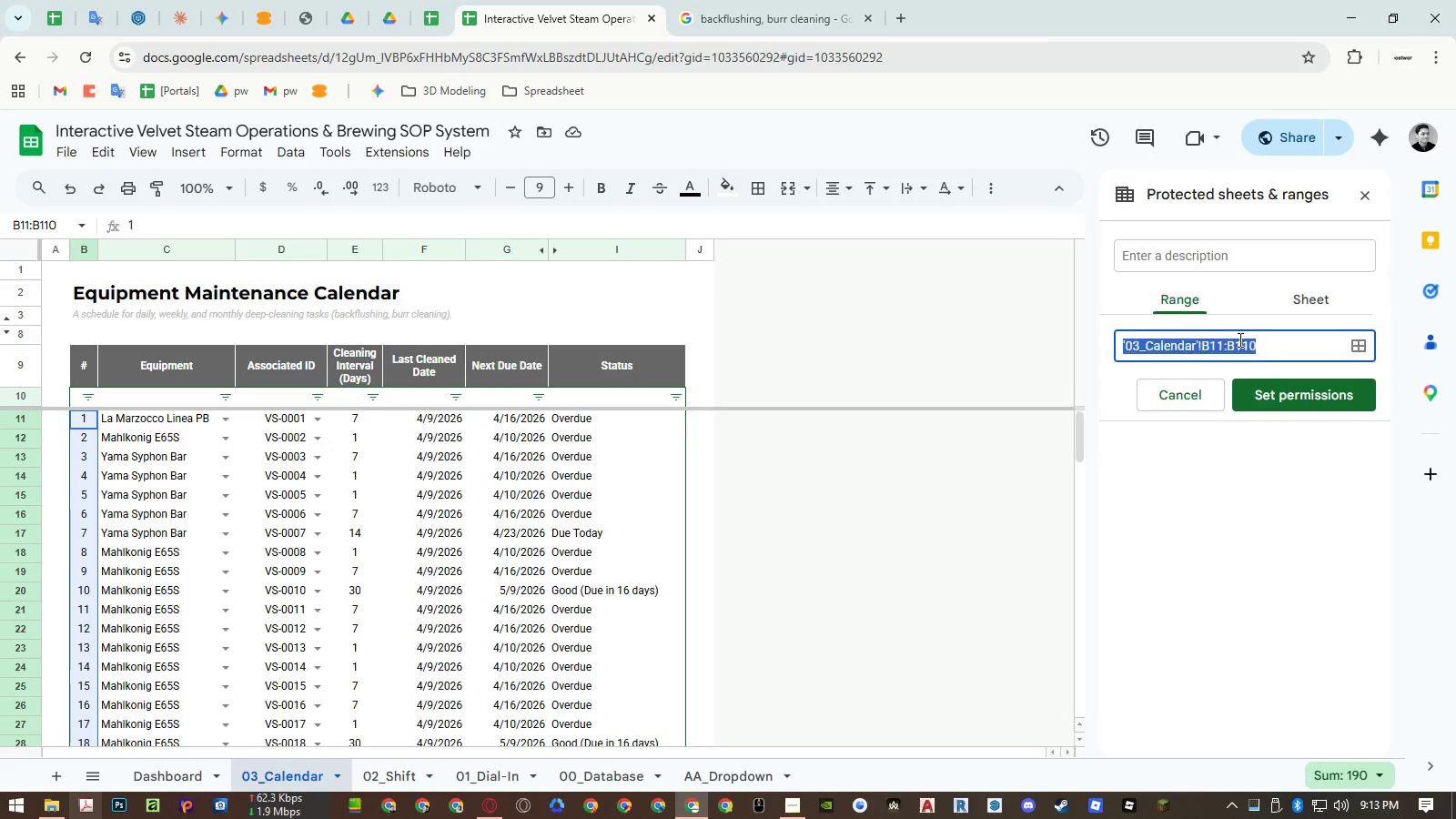 
key(Control+ControlLeft)
 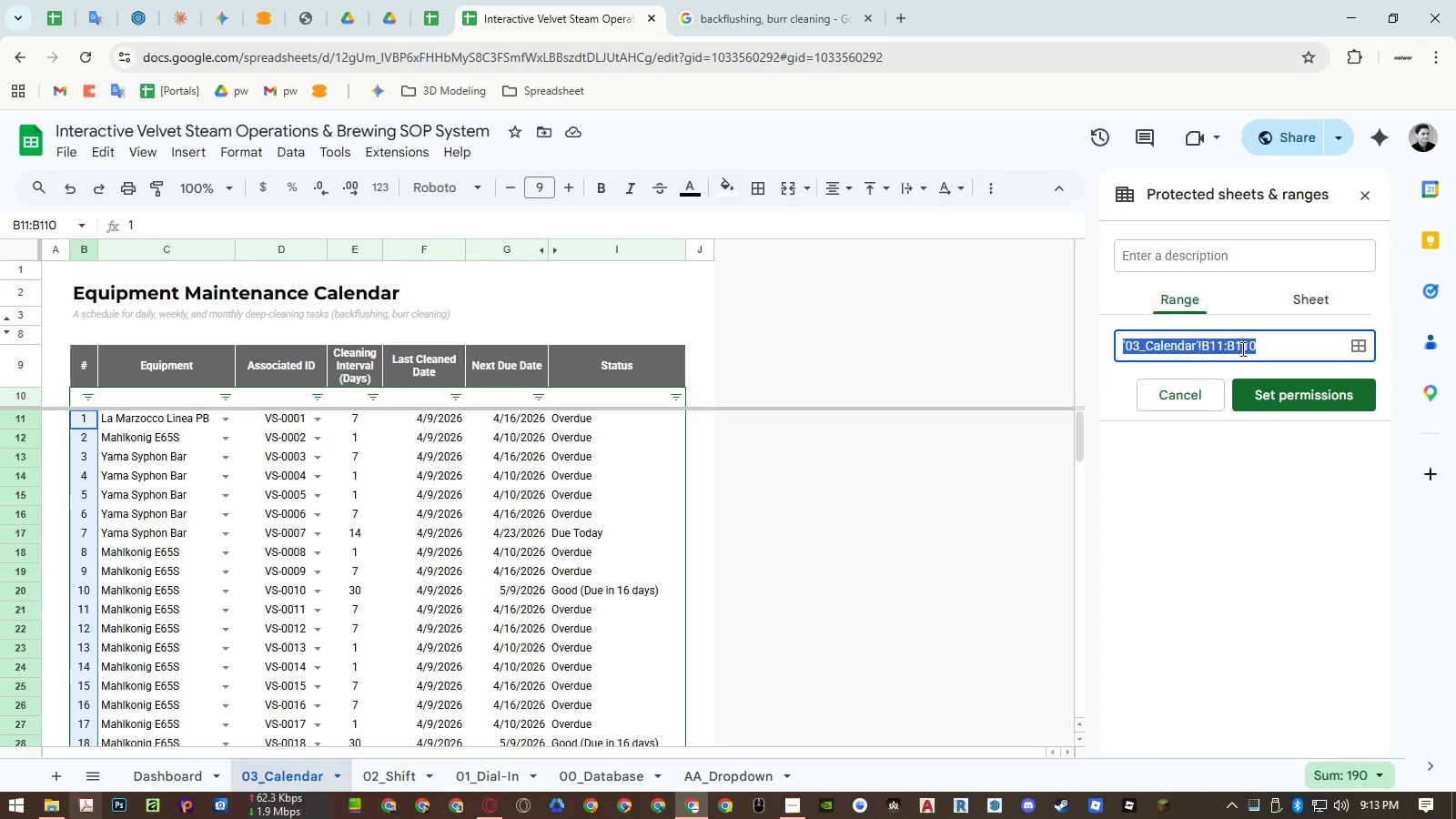 
key(Control+V)
 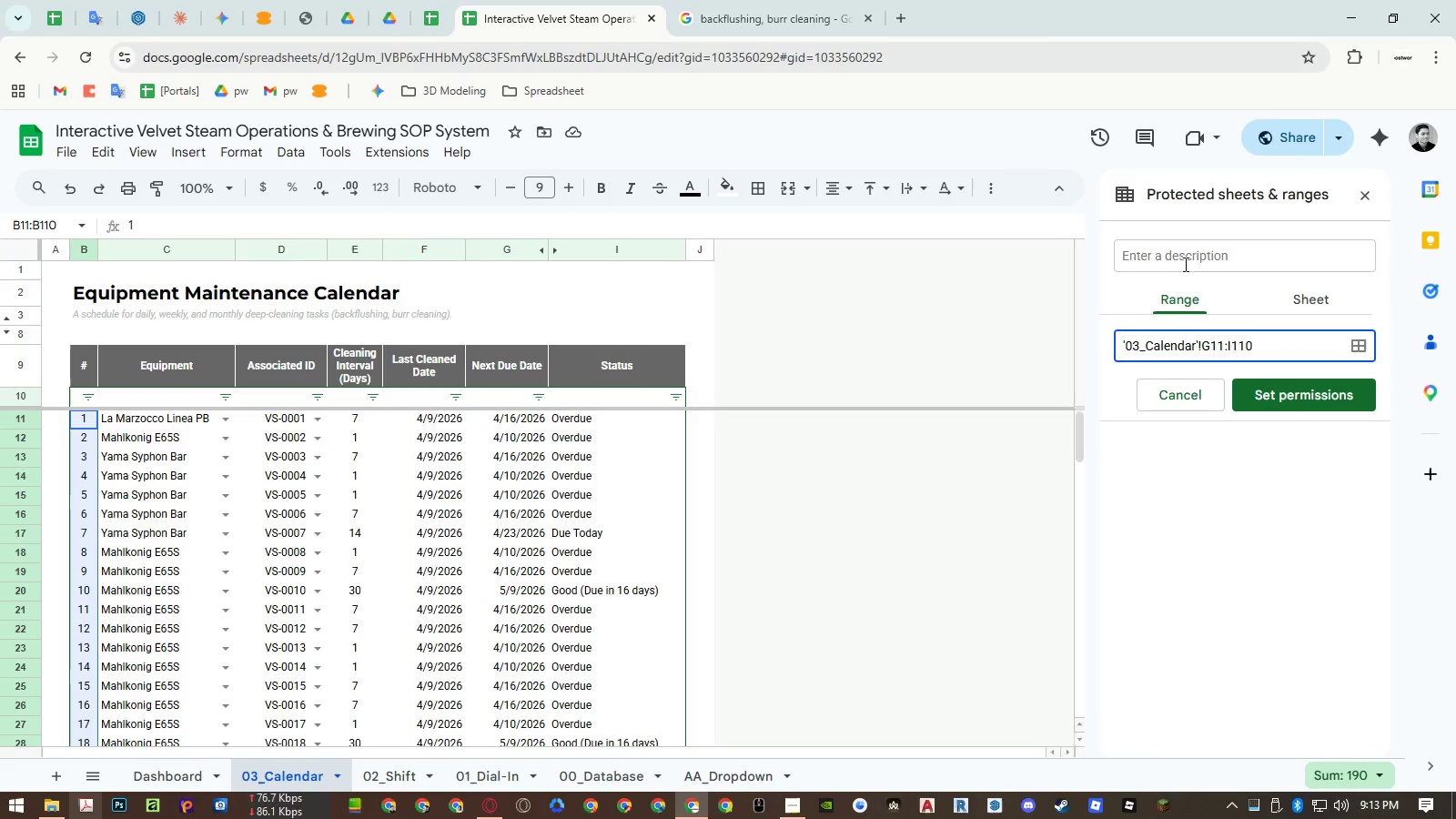 
left_click([1184, 264])
 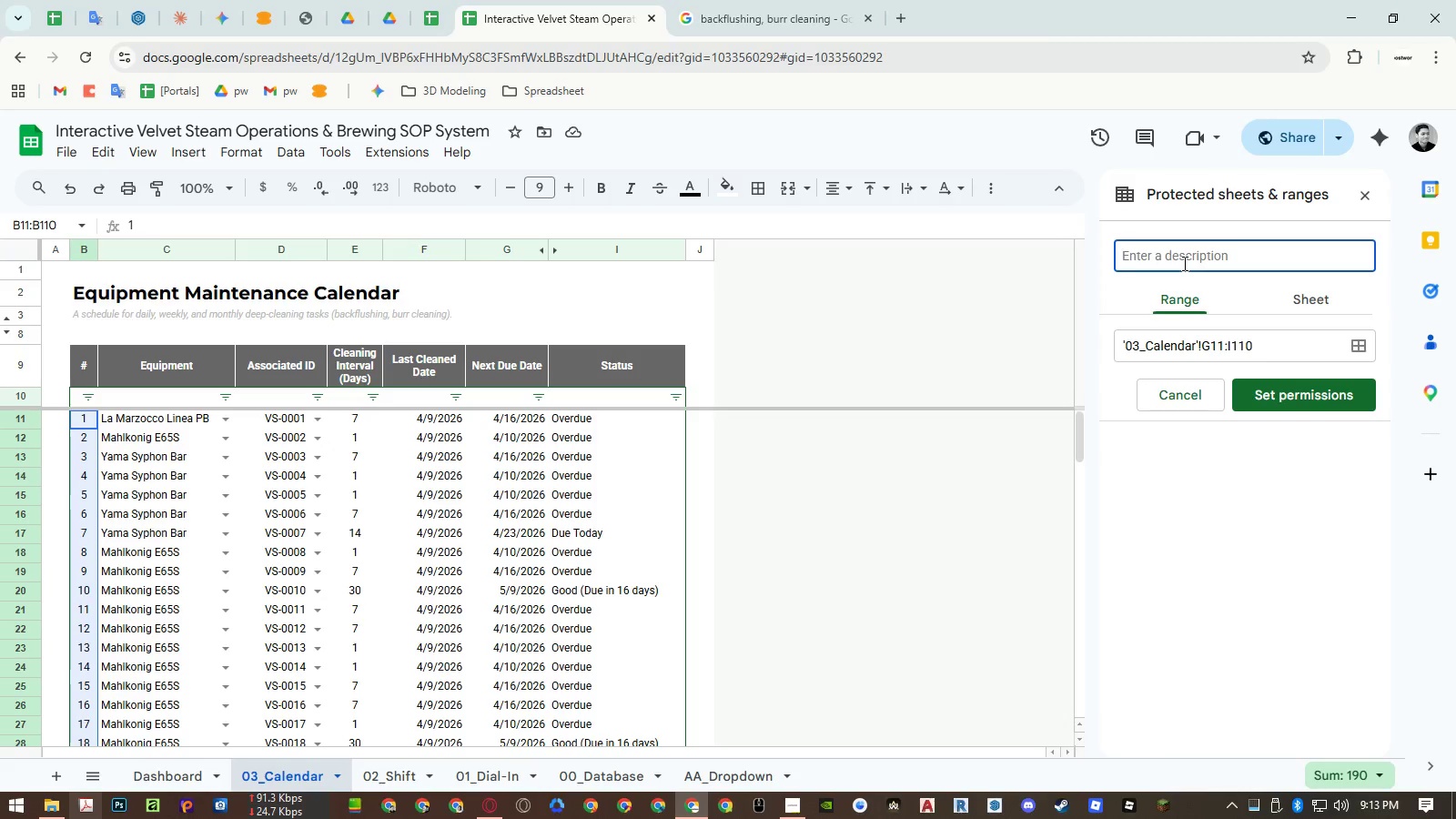 
type(U)
key(Backspace)
type(Automated)
 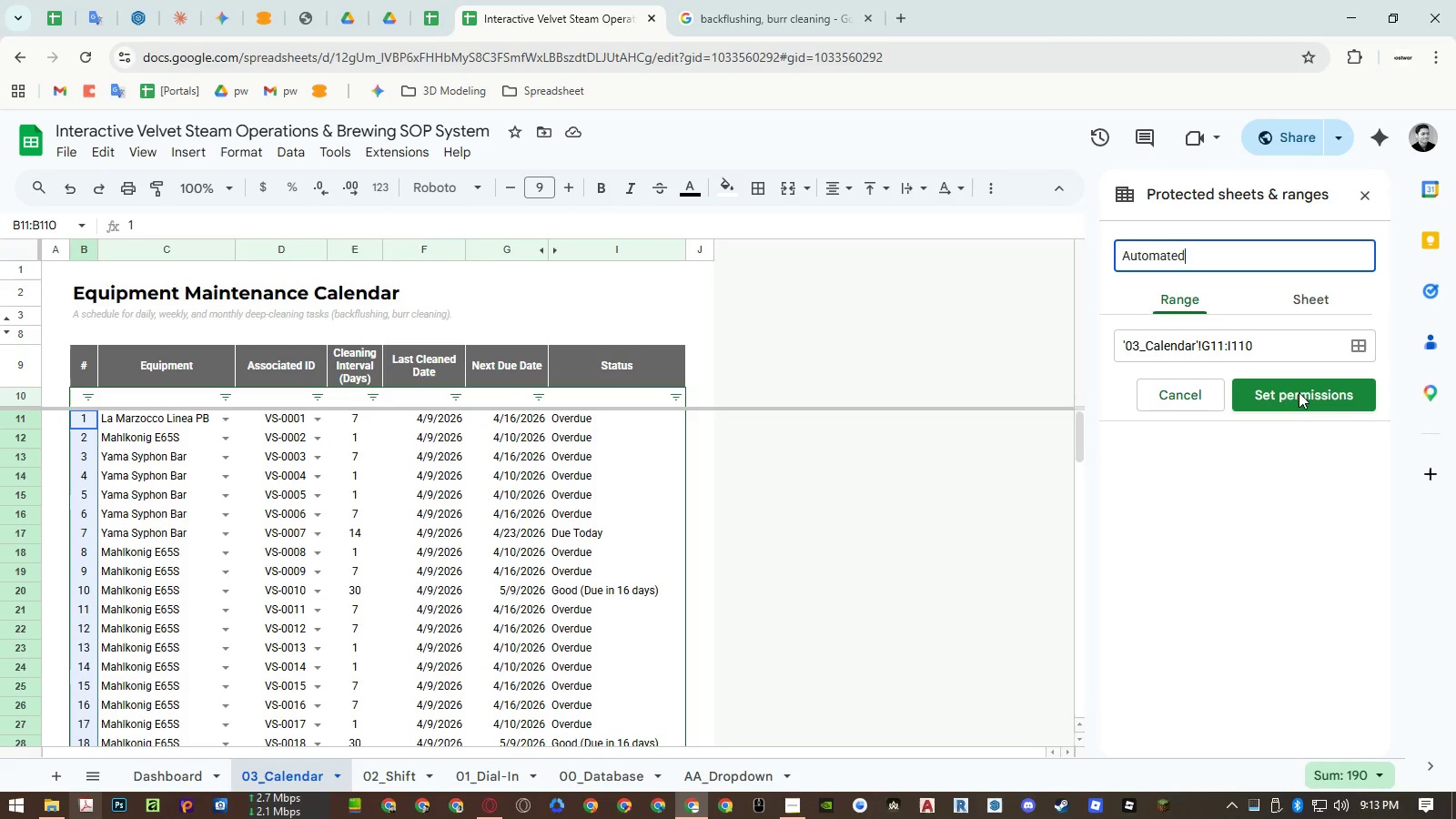 
left_click([1299, 392])
 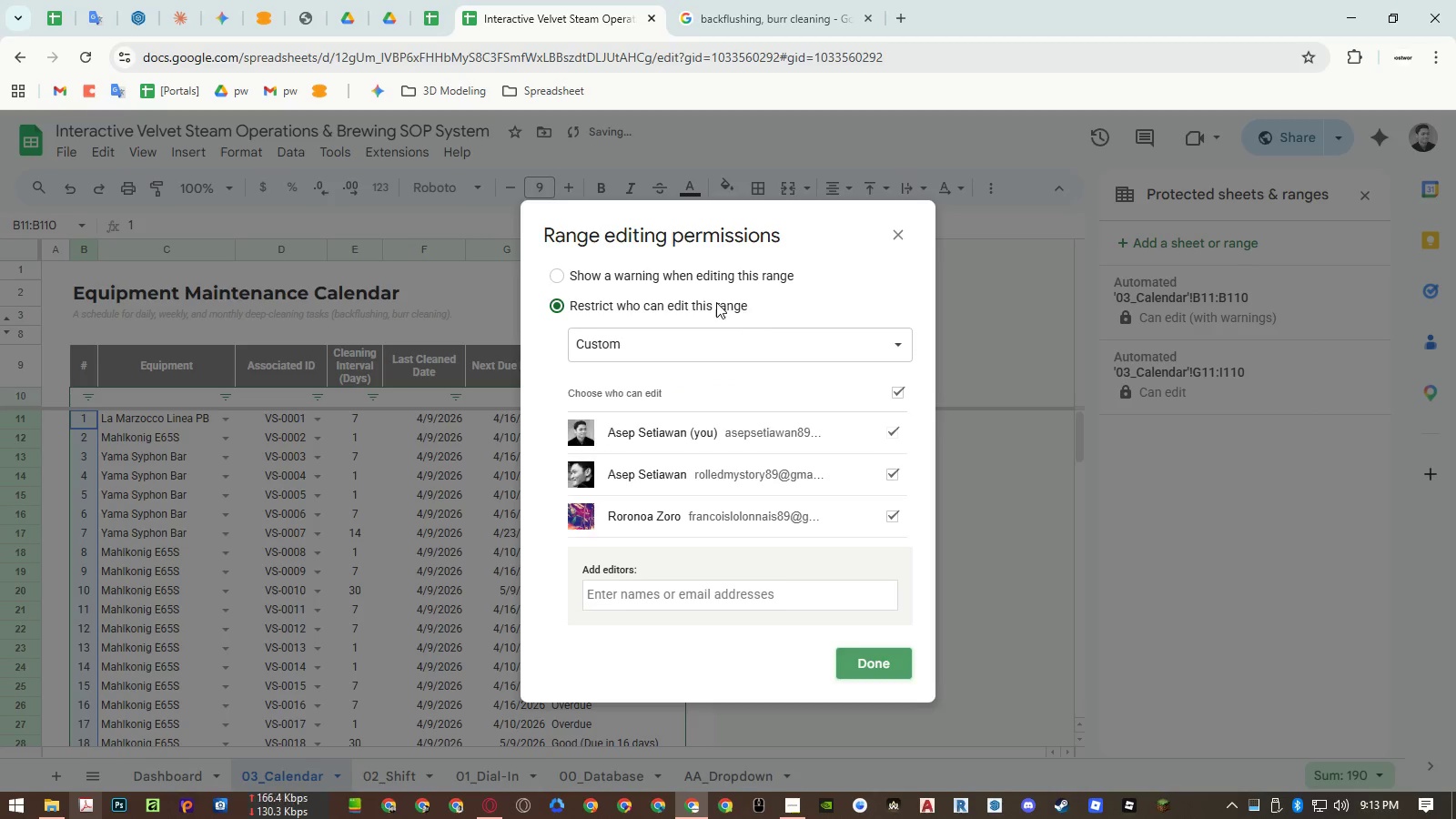 
left_click([682, 281])
 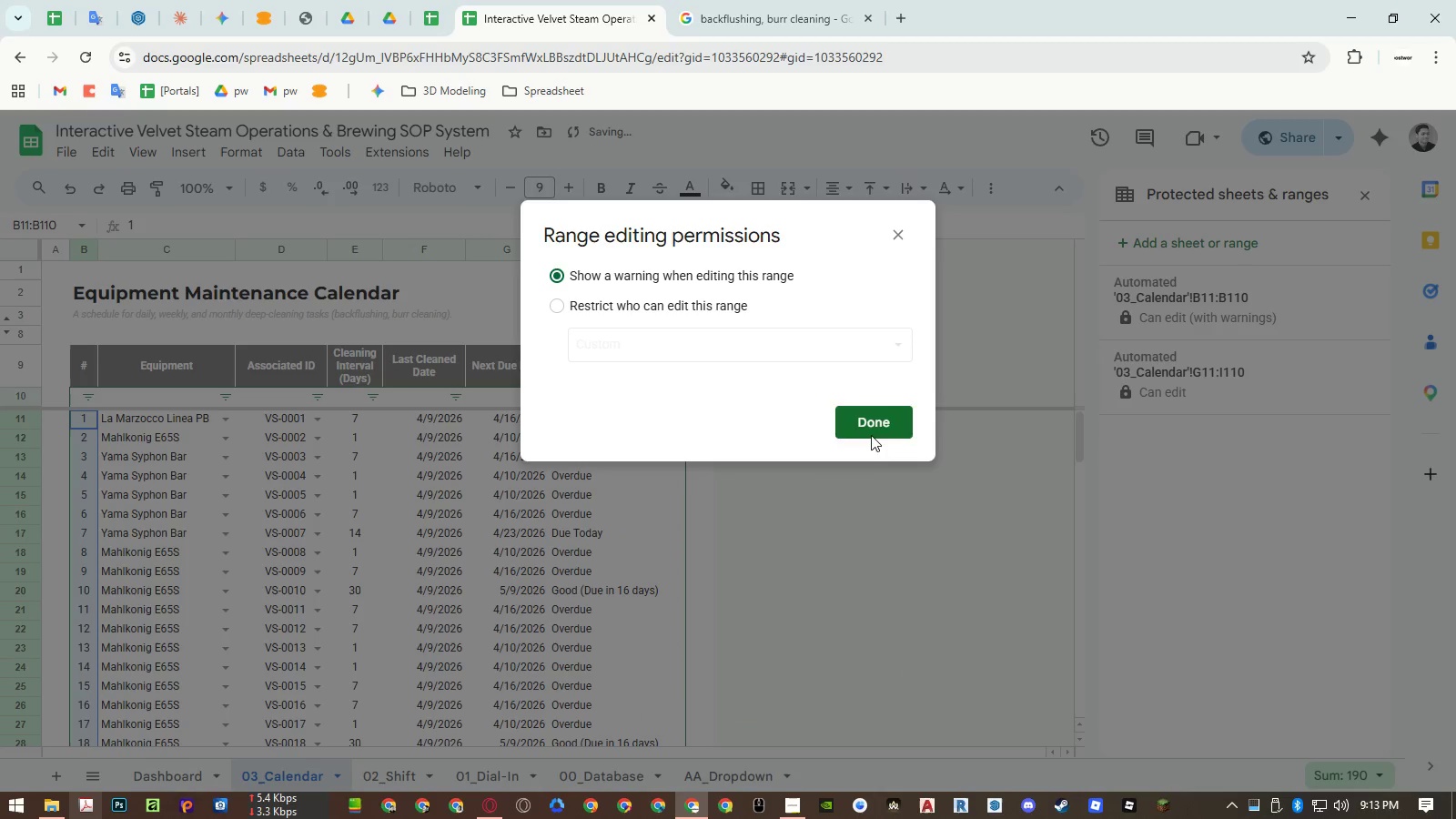 
left_click([875, 419])
 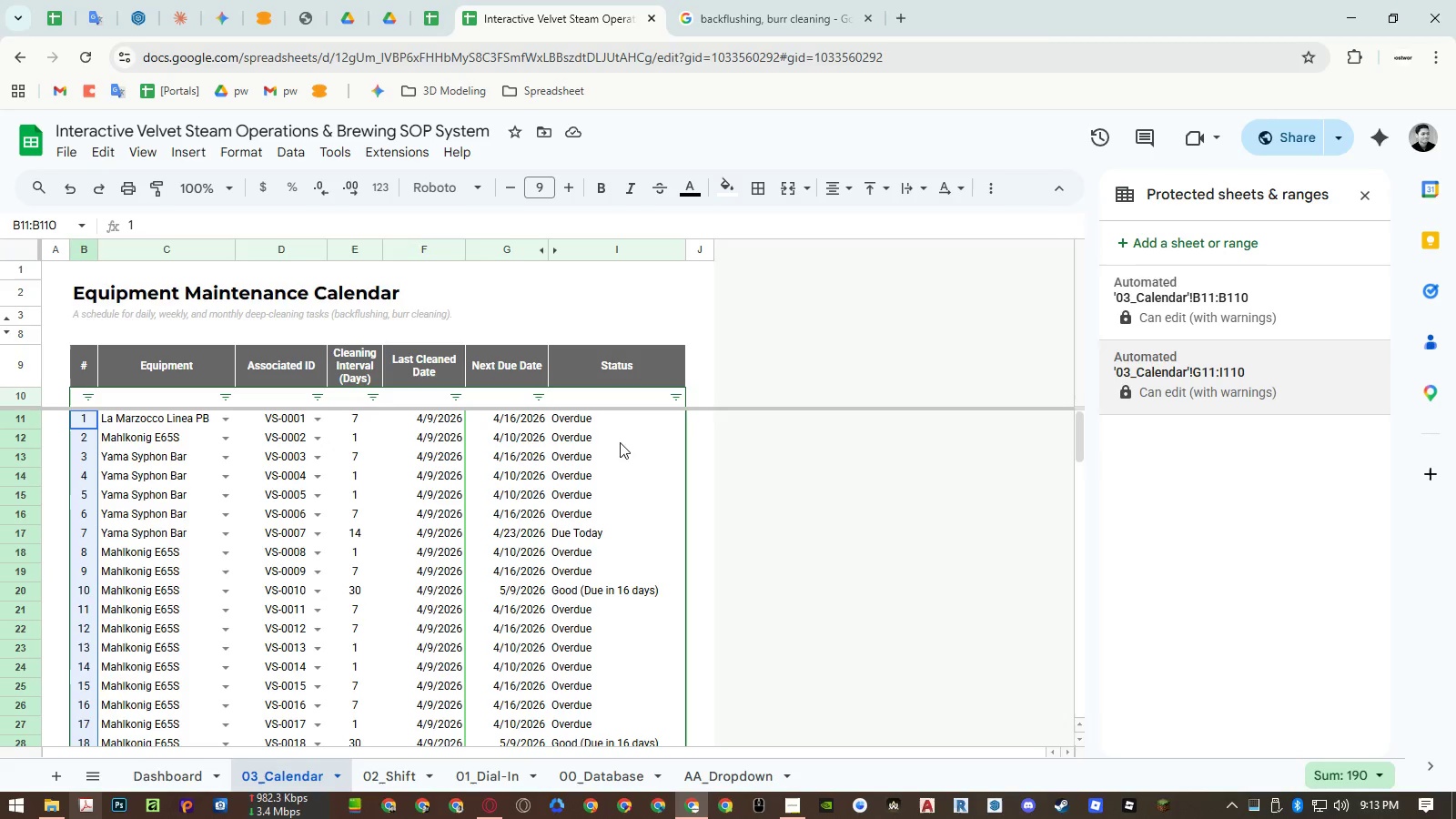 
wait(7.25)
 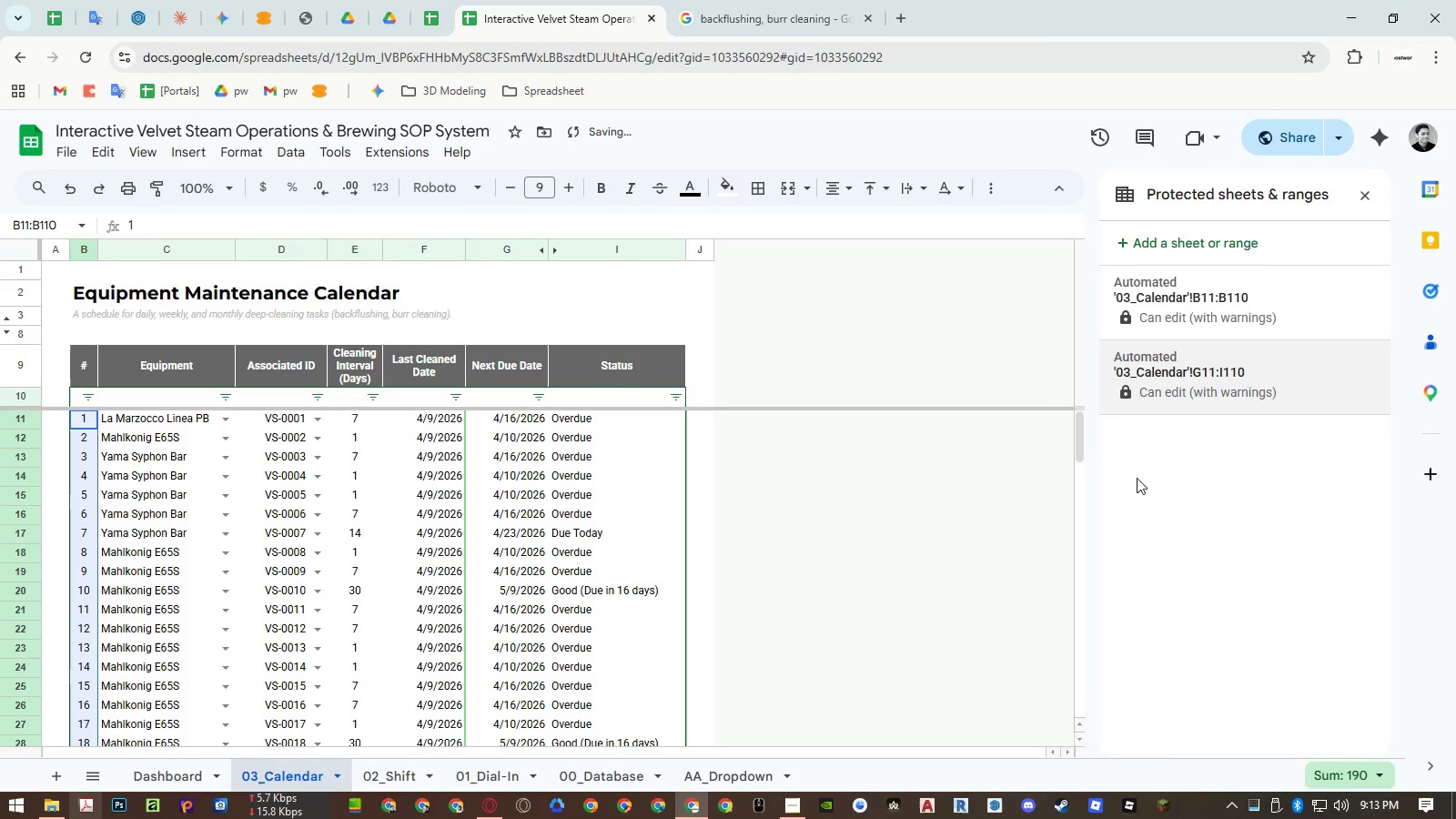 
left_click([236, 423])
 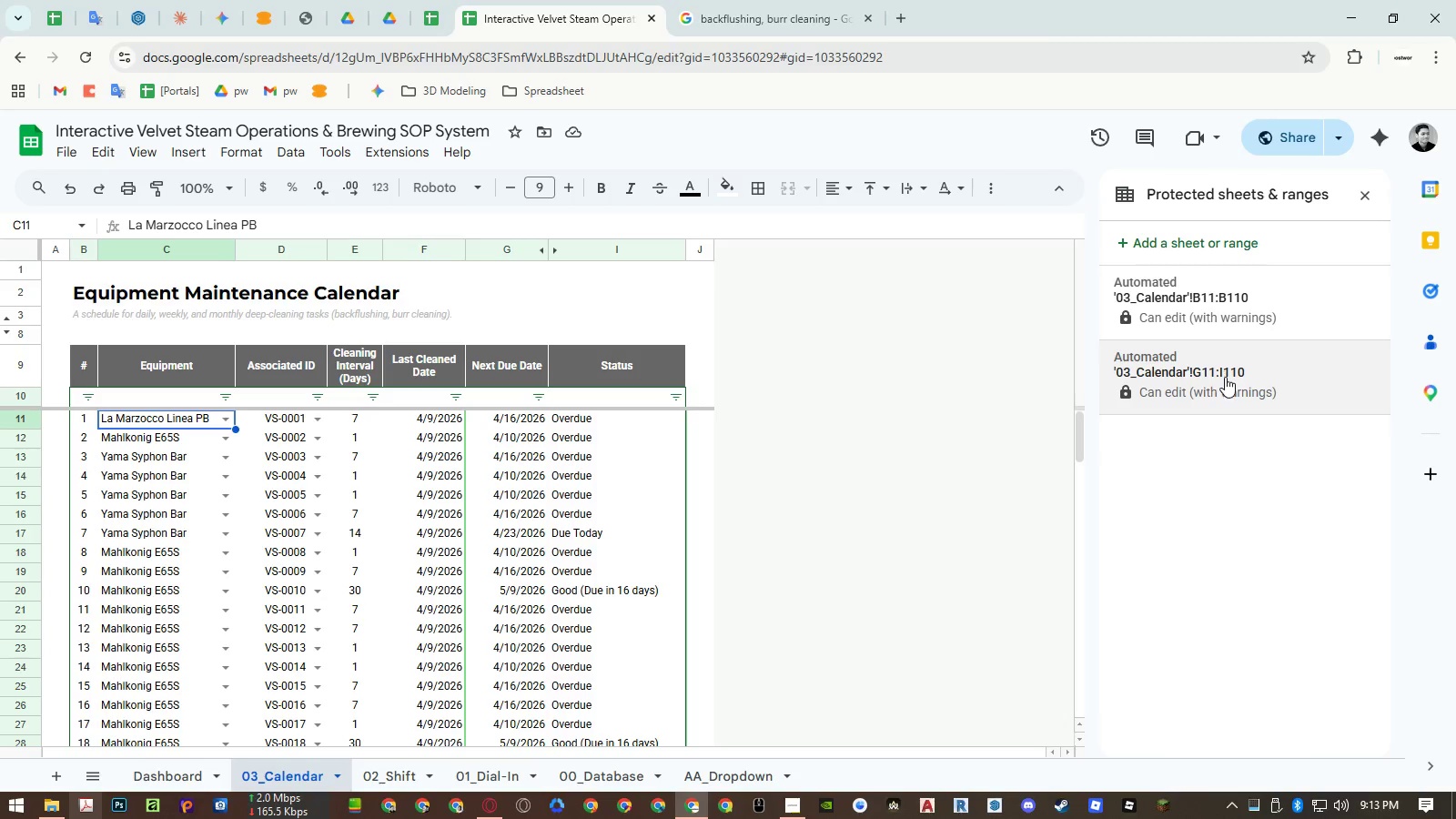 
left_click([580, 497])
 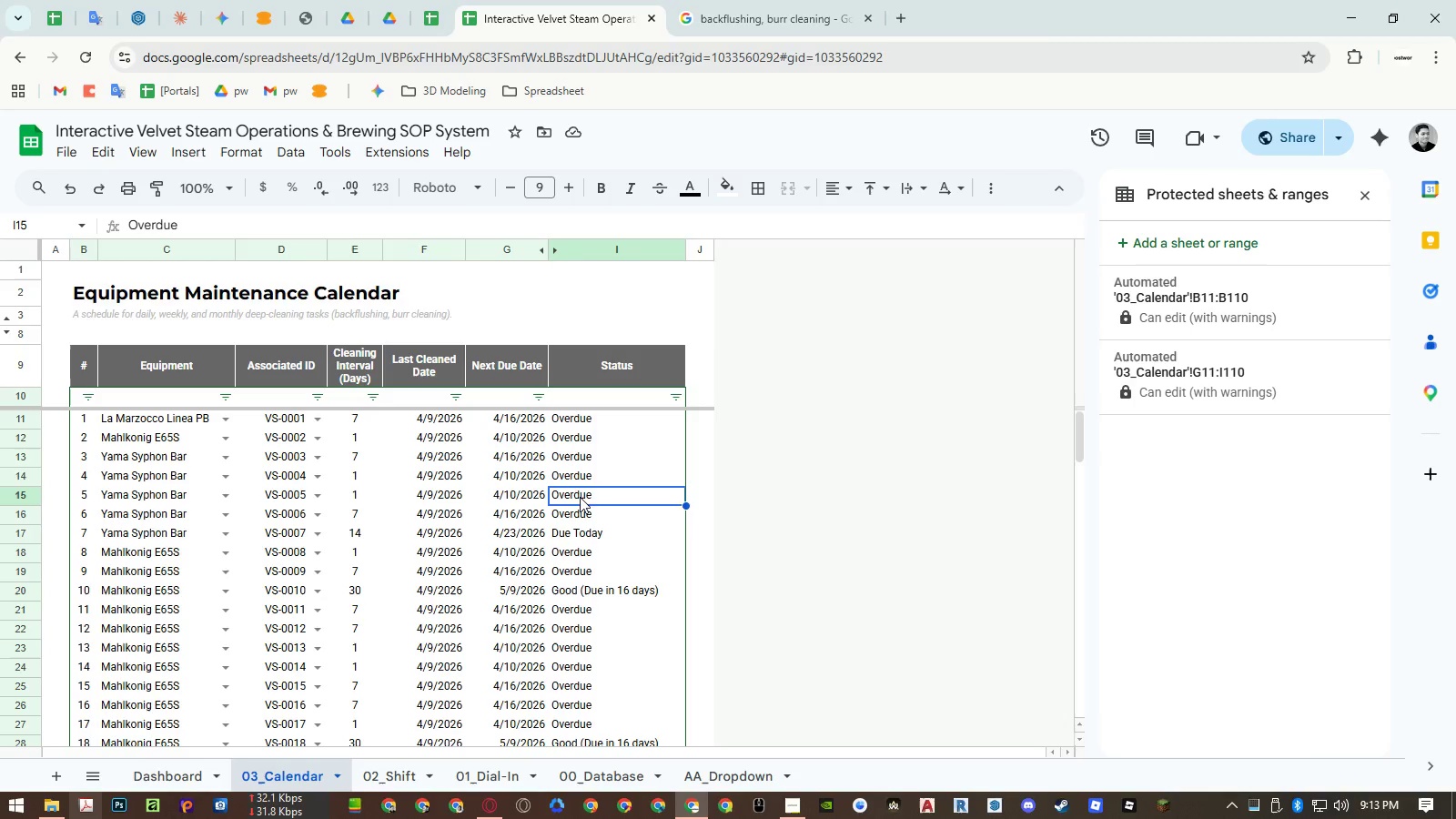 
type(asad)
 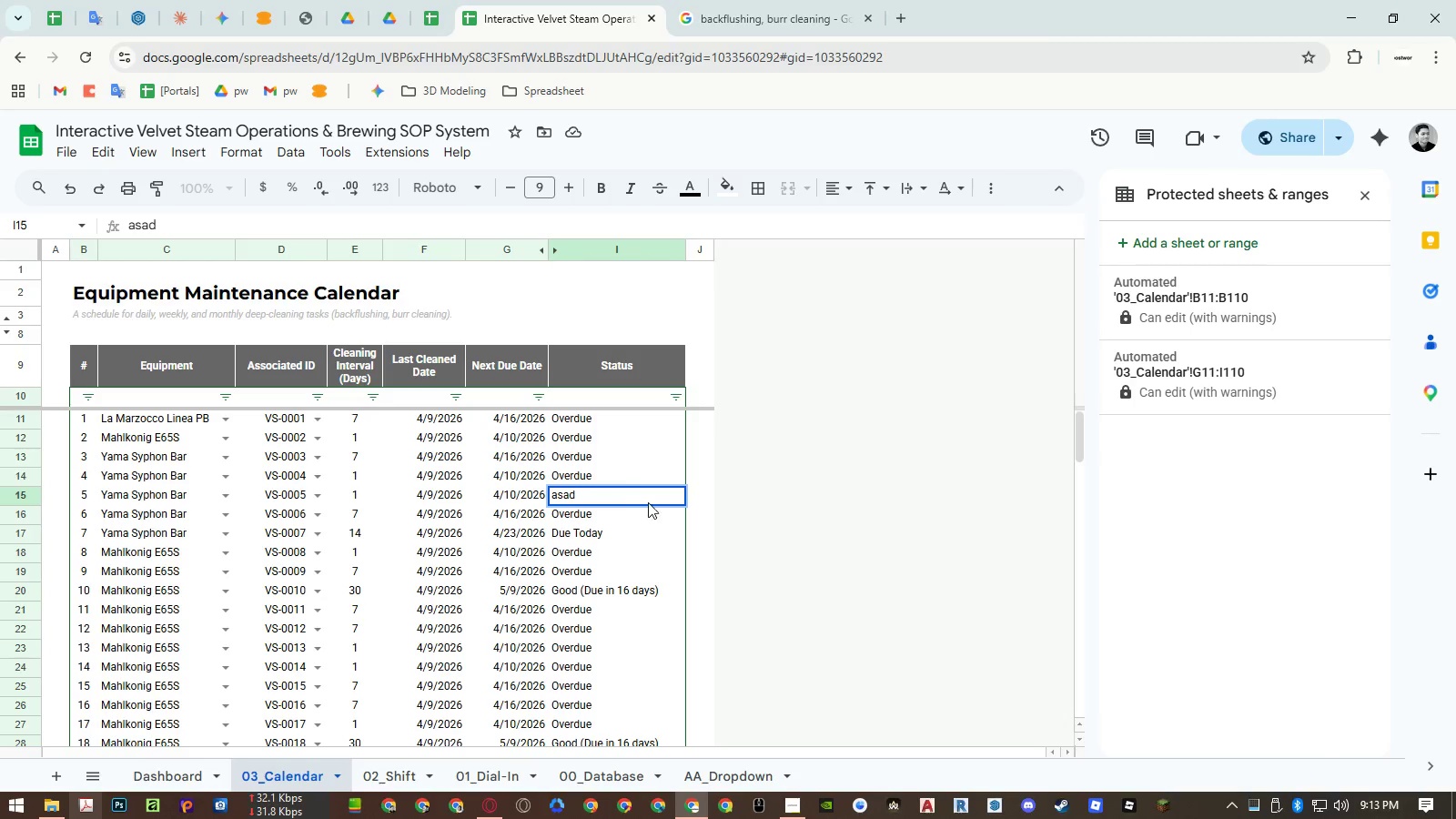 
left_click([641, 517])
 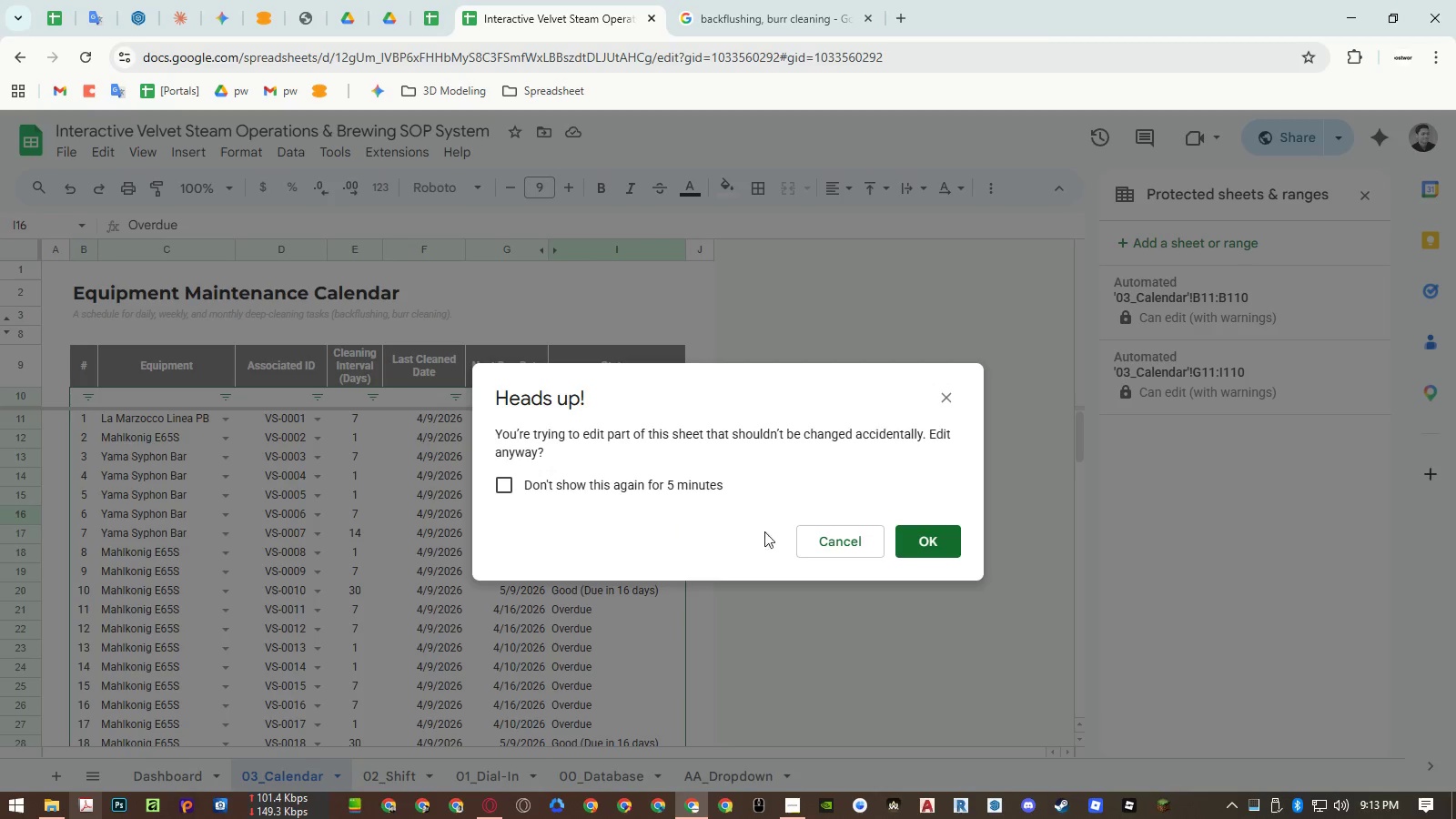 
left_click([842, 535])
 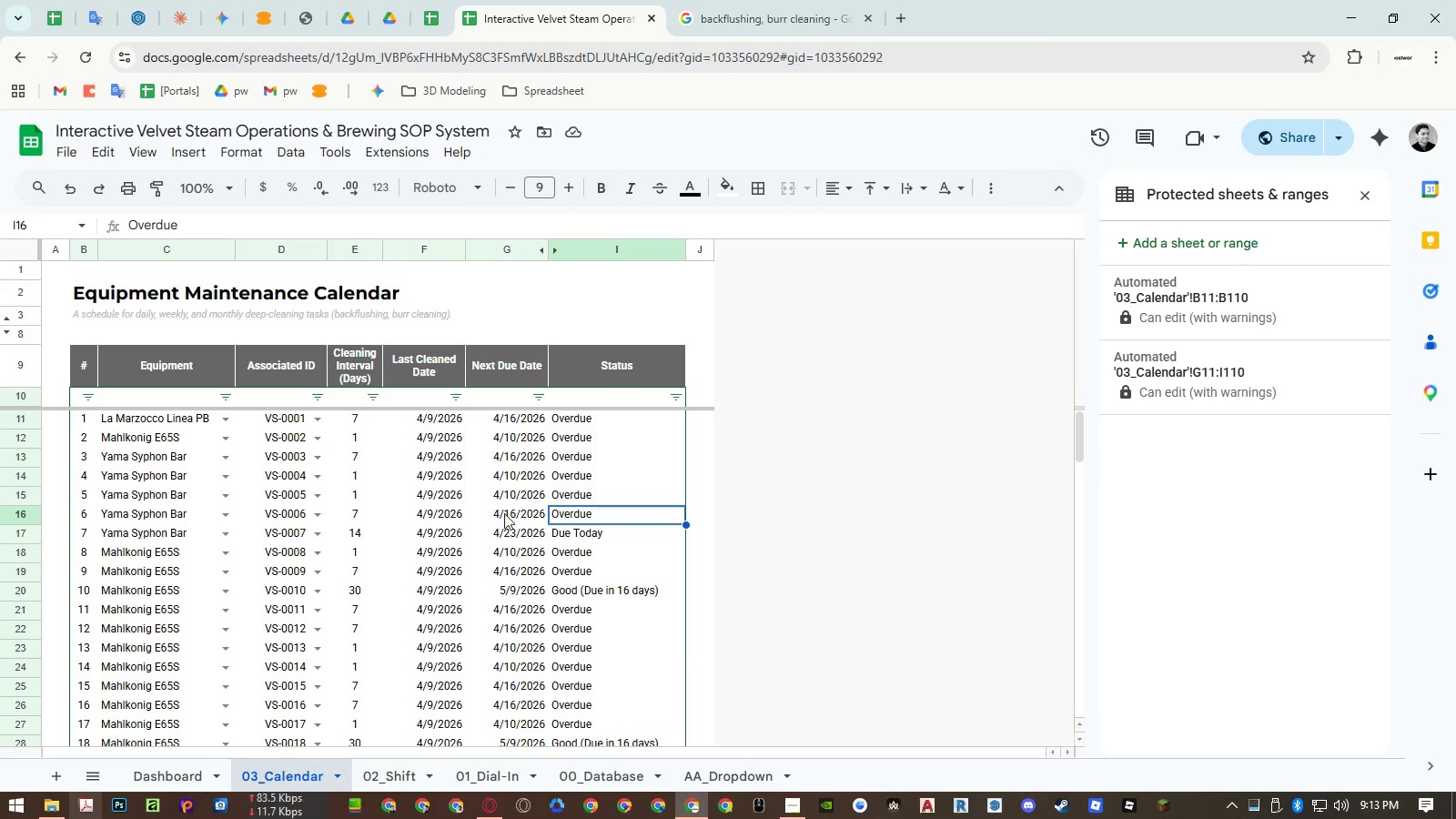 
double_click([506, 513])
 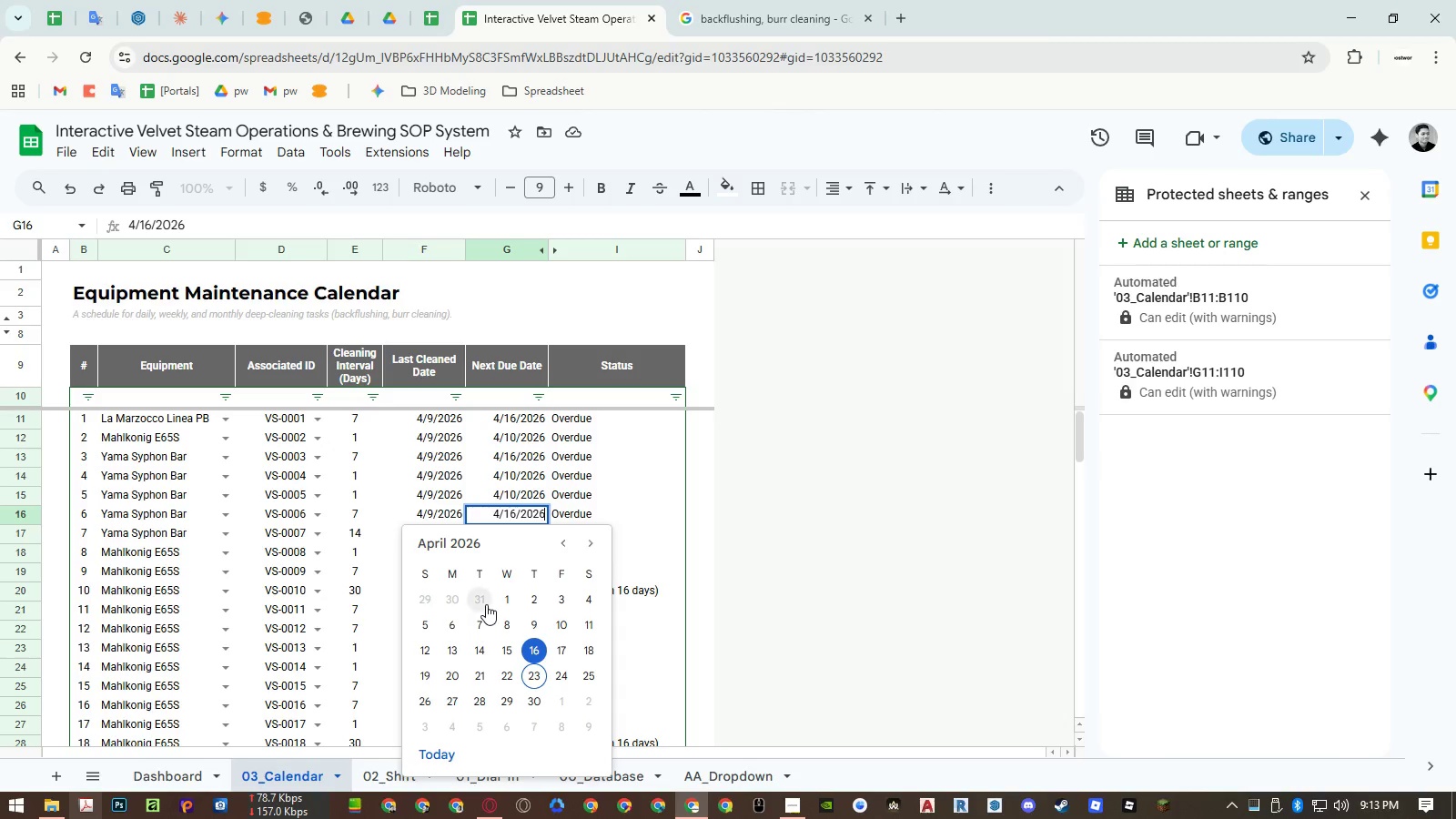 
left_click([477, 616])
 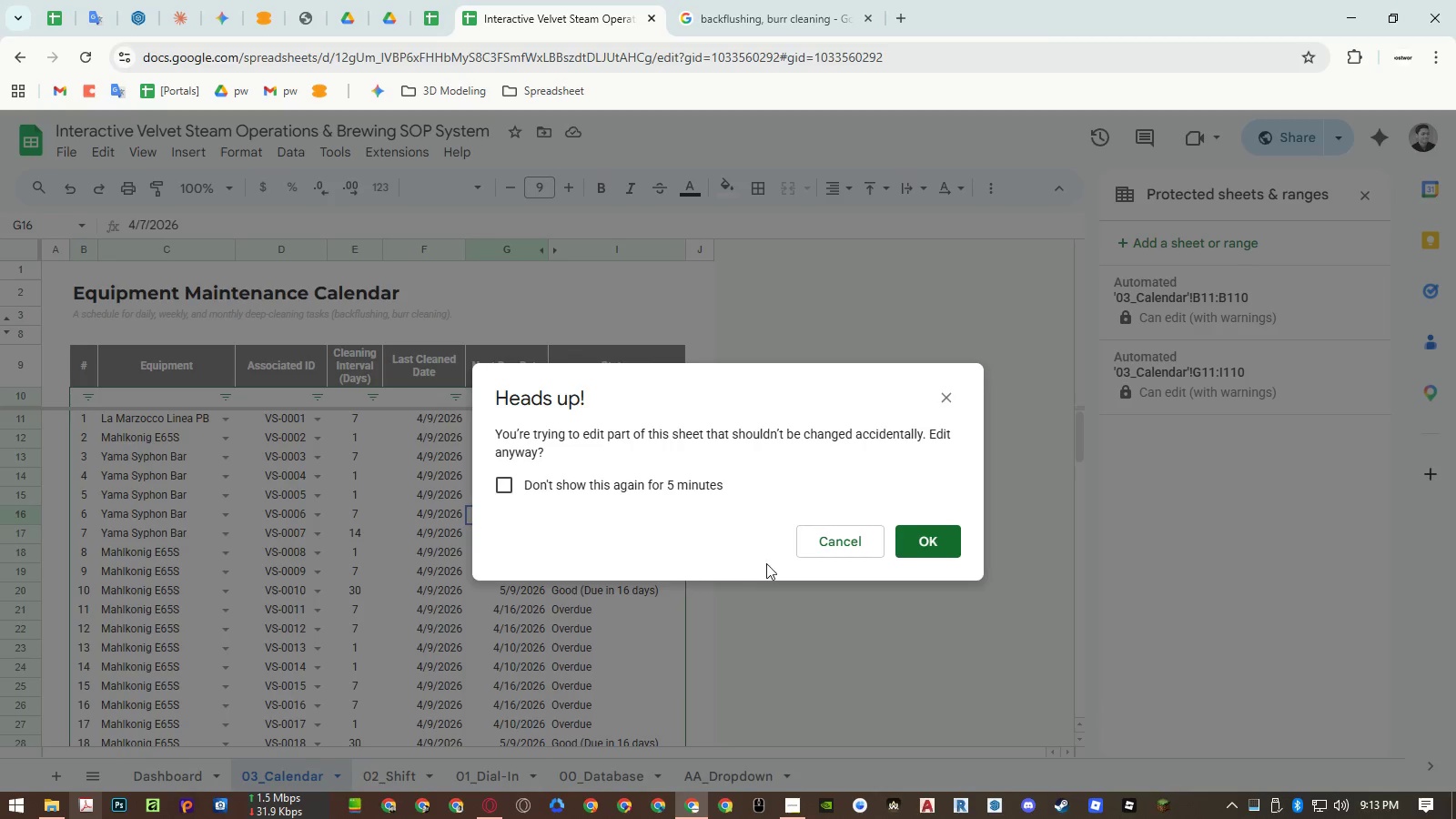 
left_click([867, 551])
 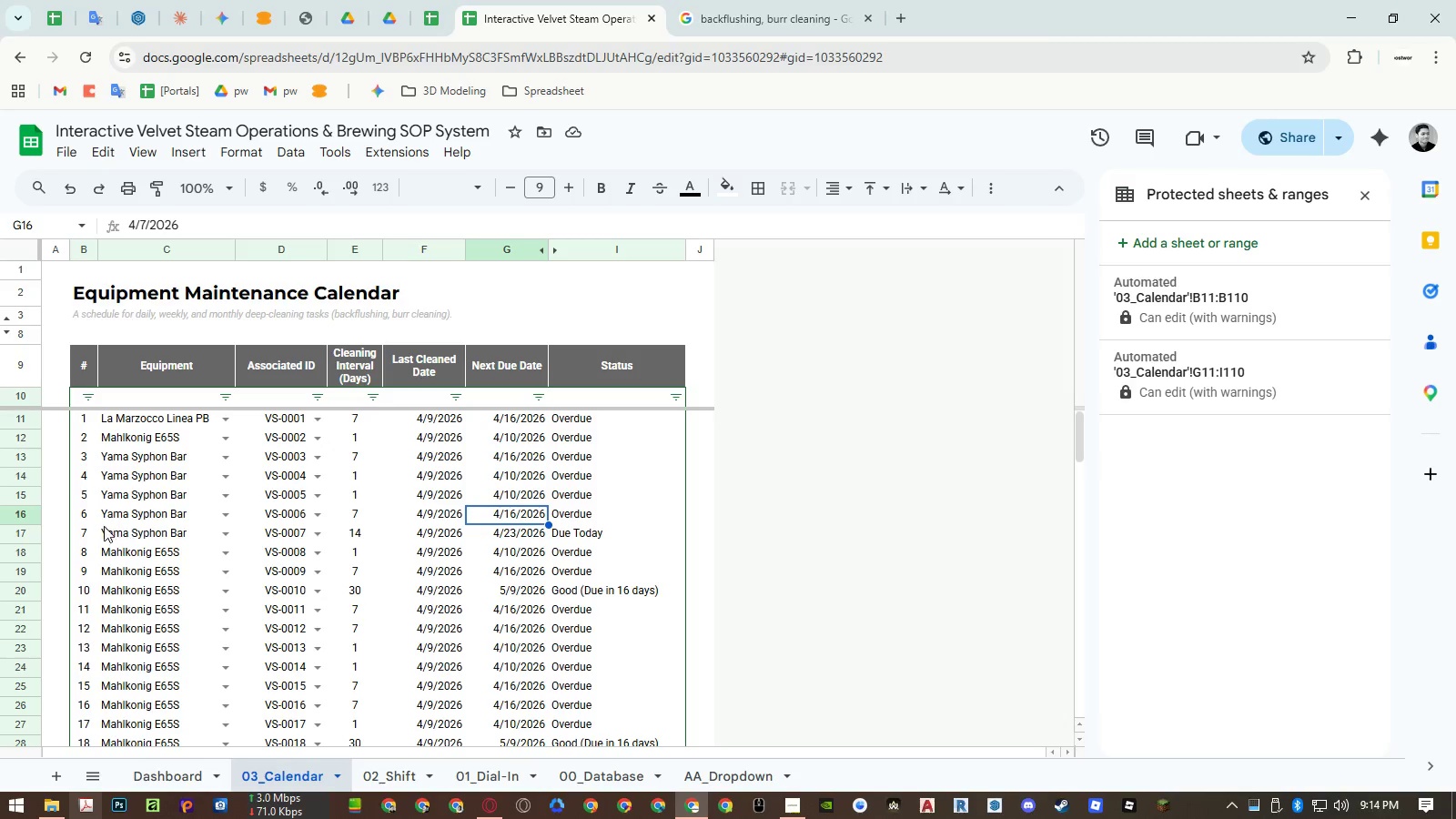 
left_click([86, 528])
 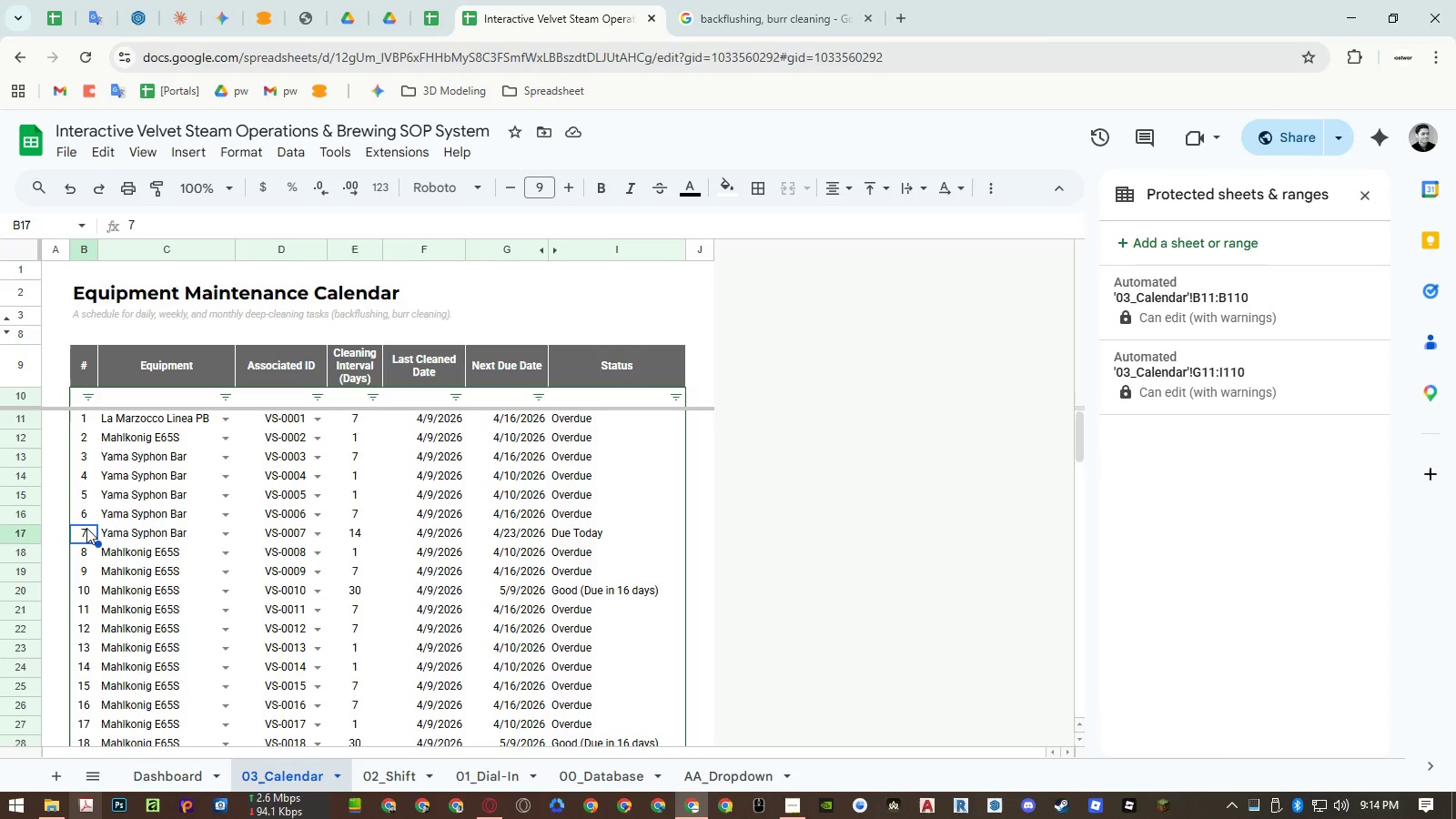 
key(9)
 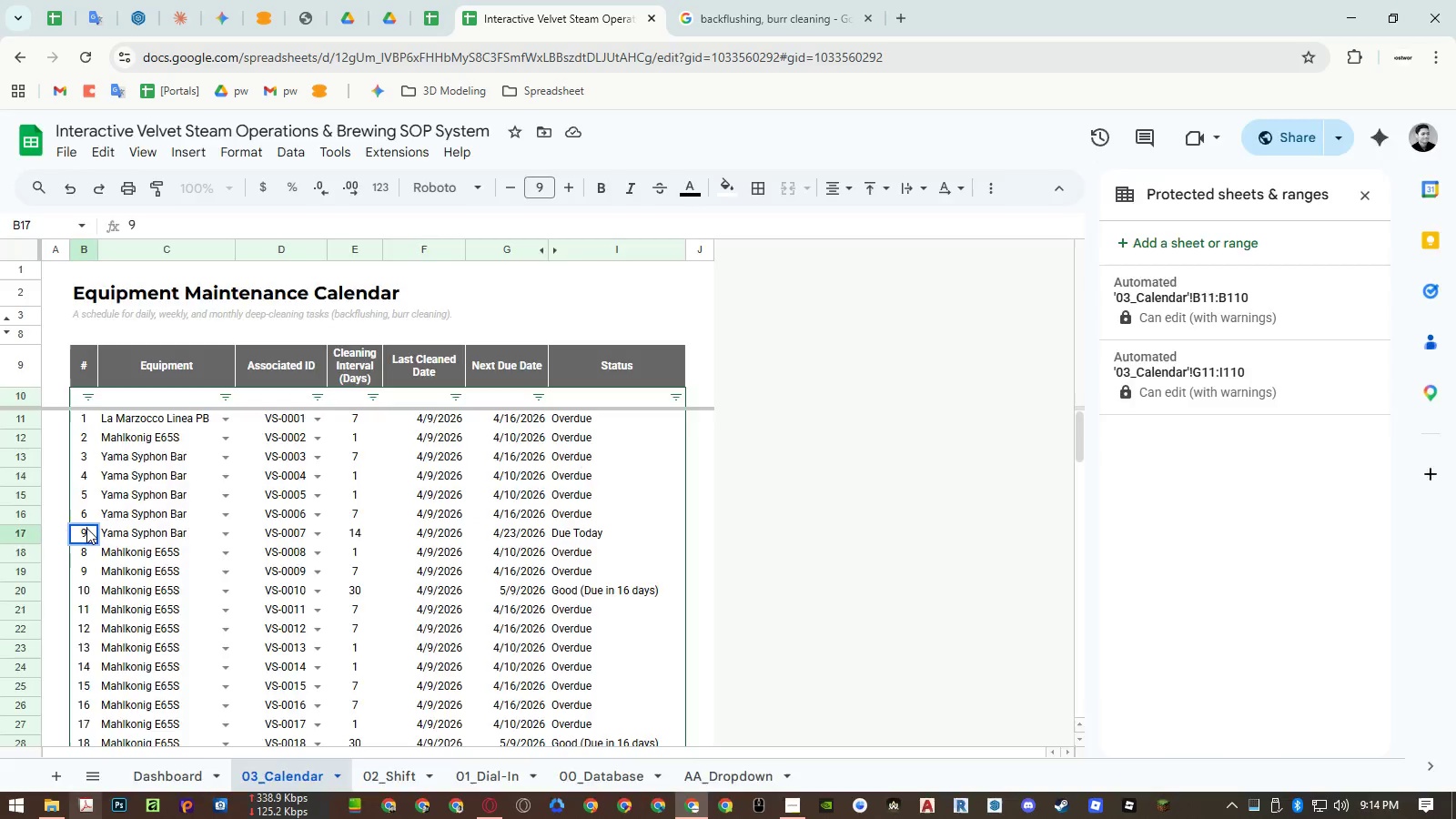 
key(Enter)
 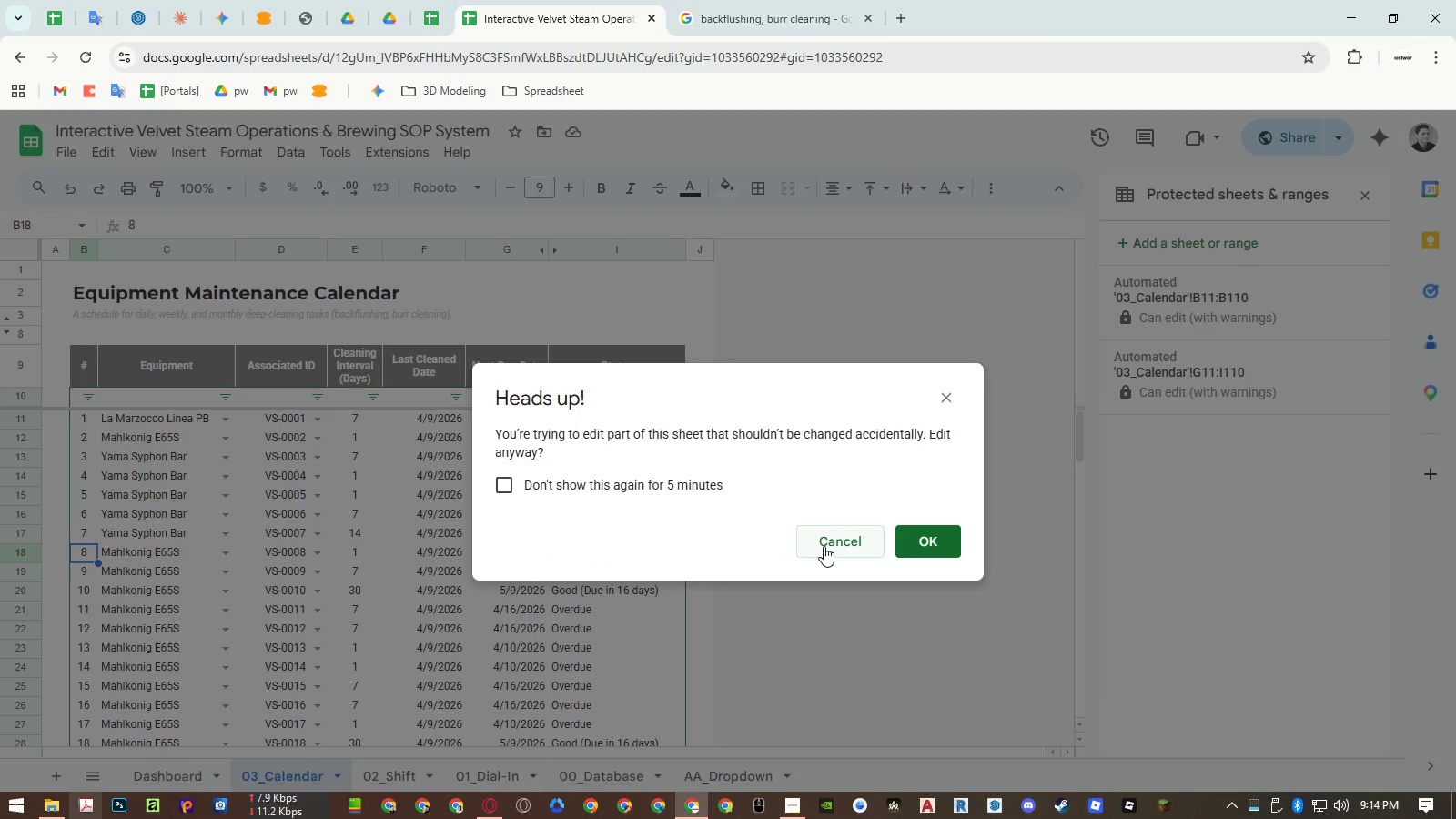 
left_click([824, 546])
 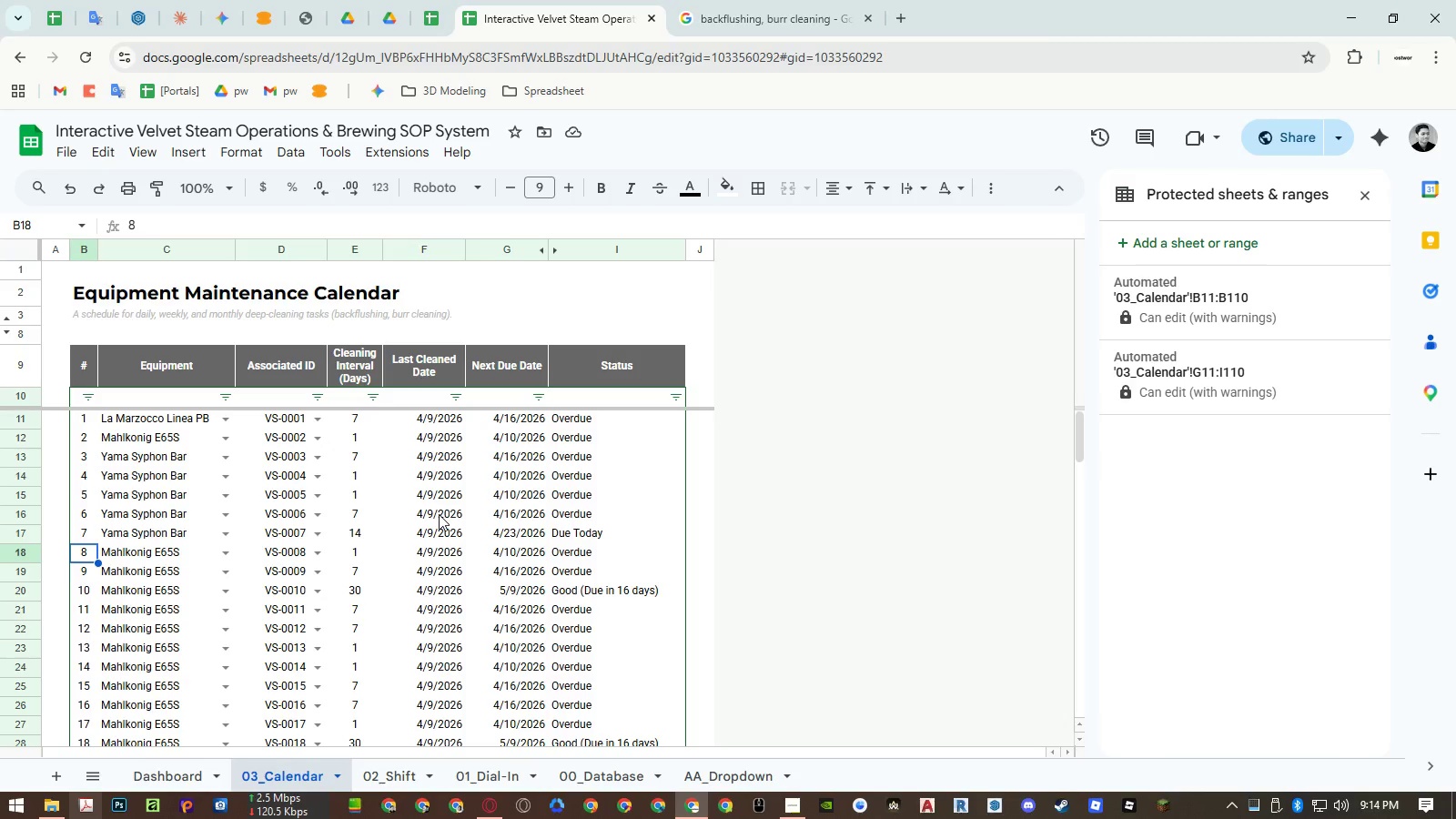 
left_click([439, 514])
 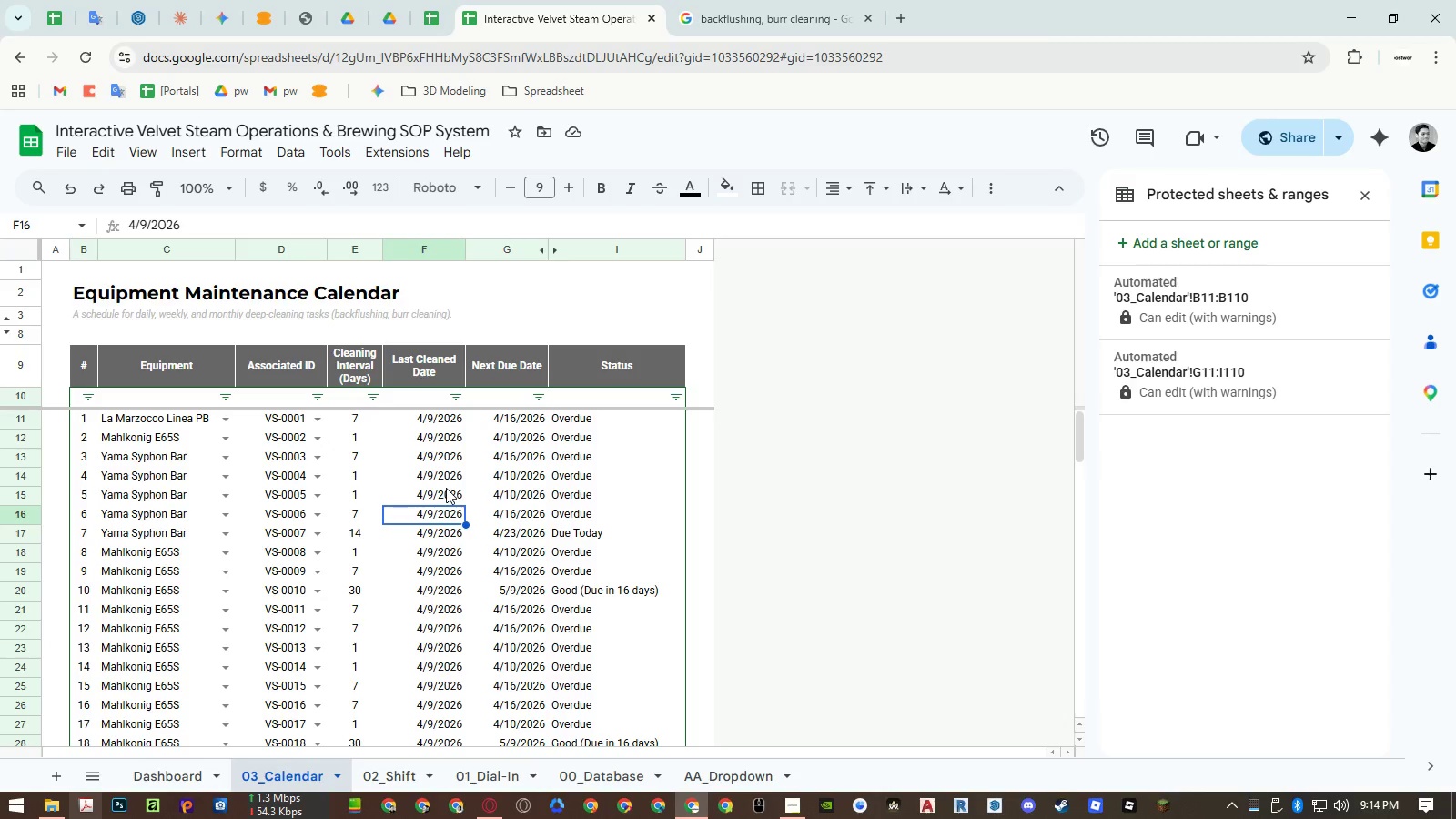 
left_click([353, 441])
 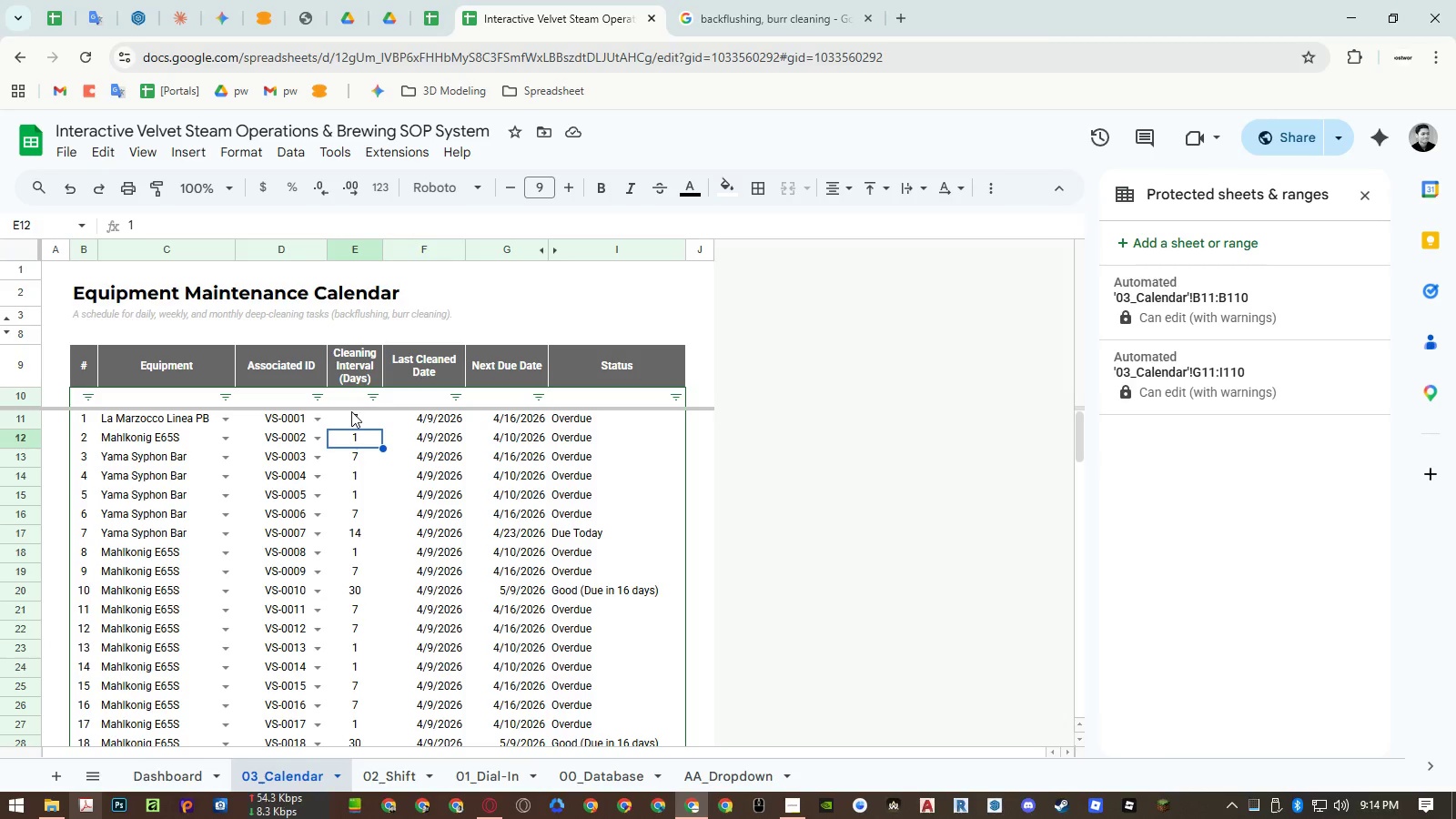 
left_click([351, 400])
 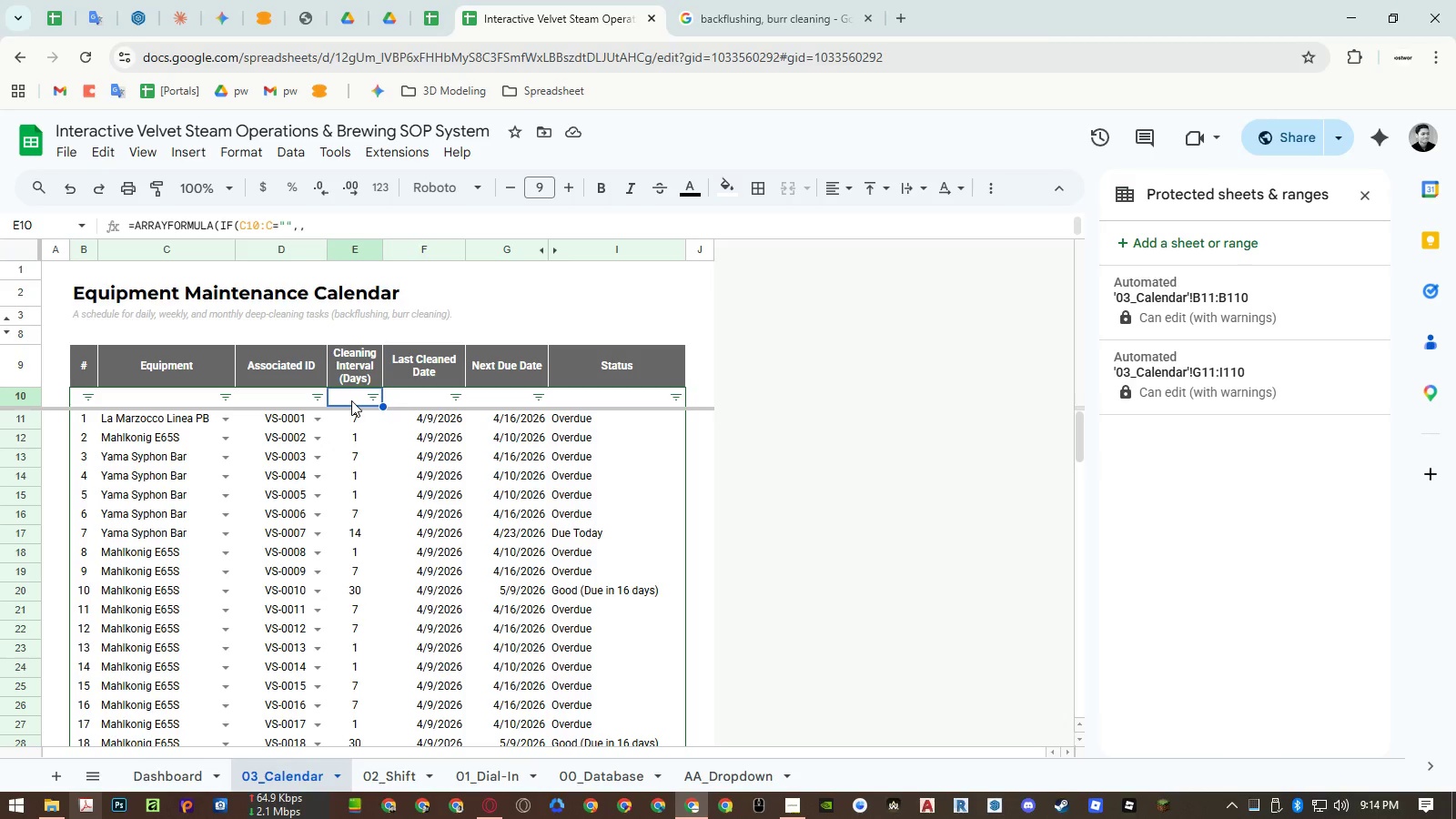 
wait(6.61)
 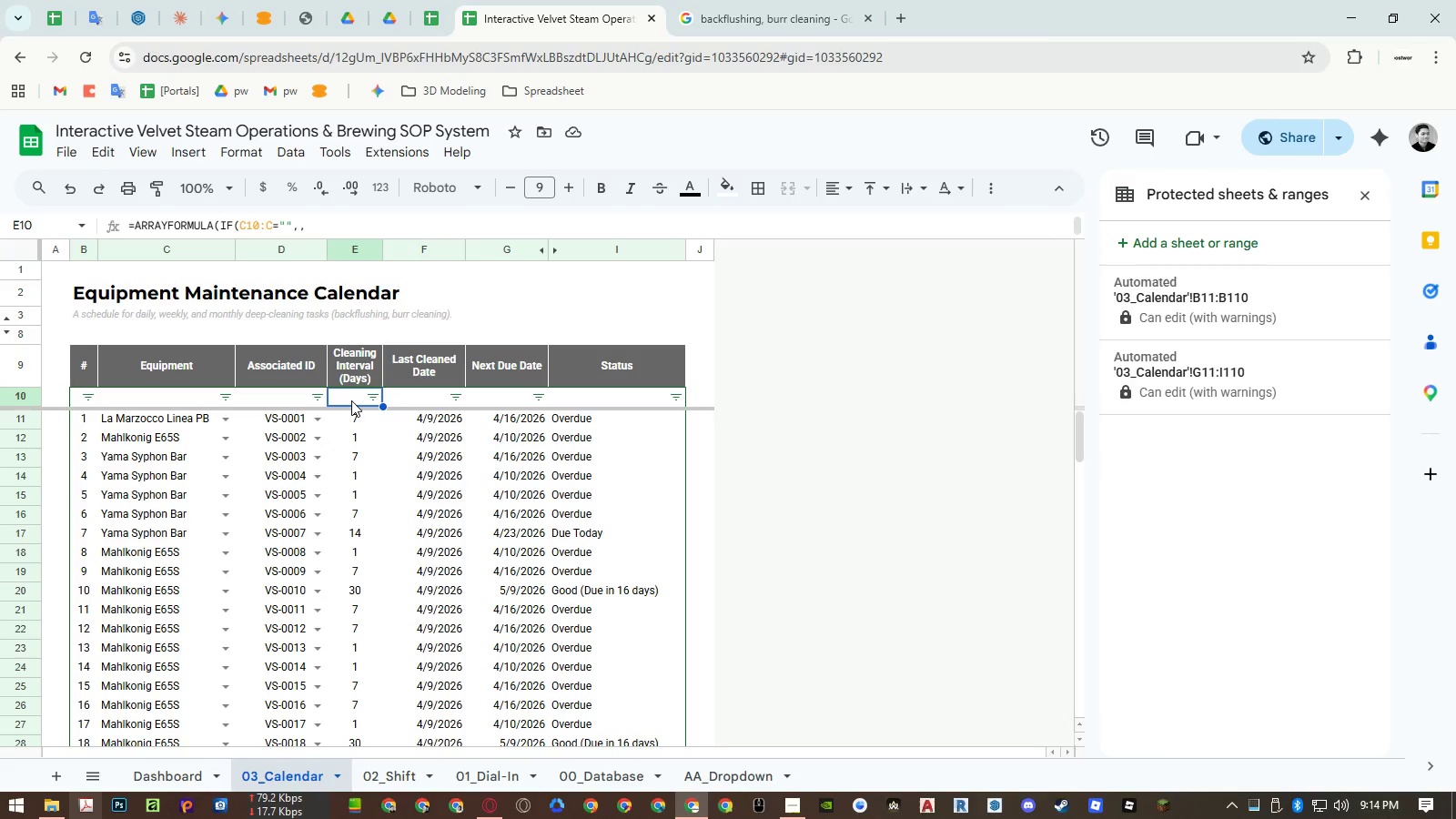 
left_click([136, 379])
 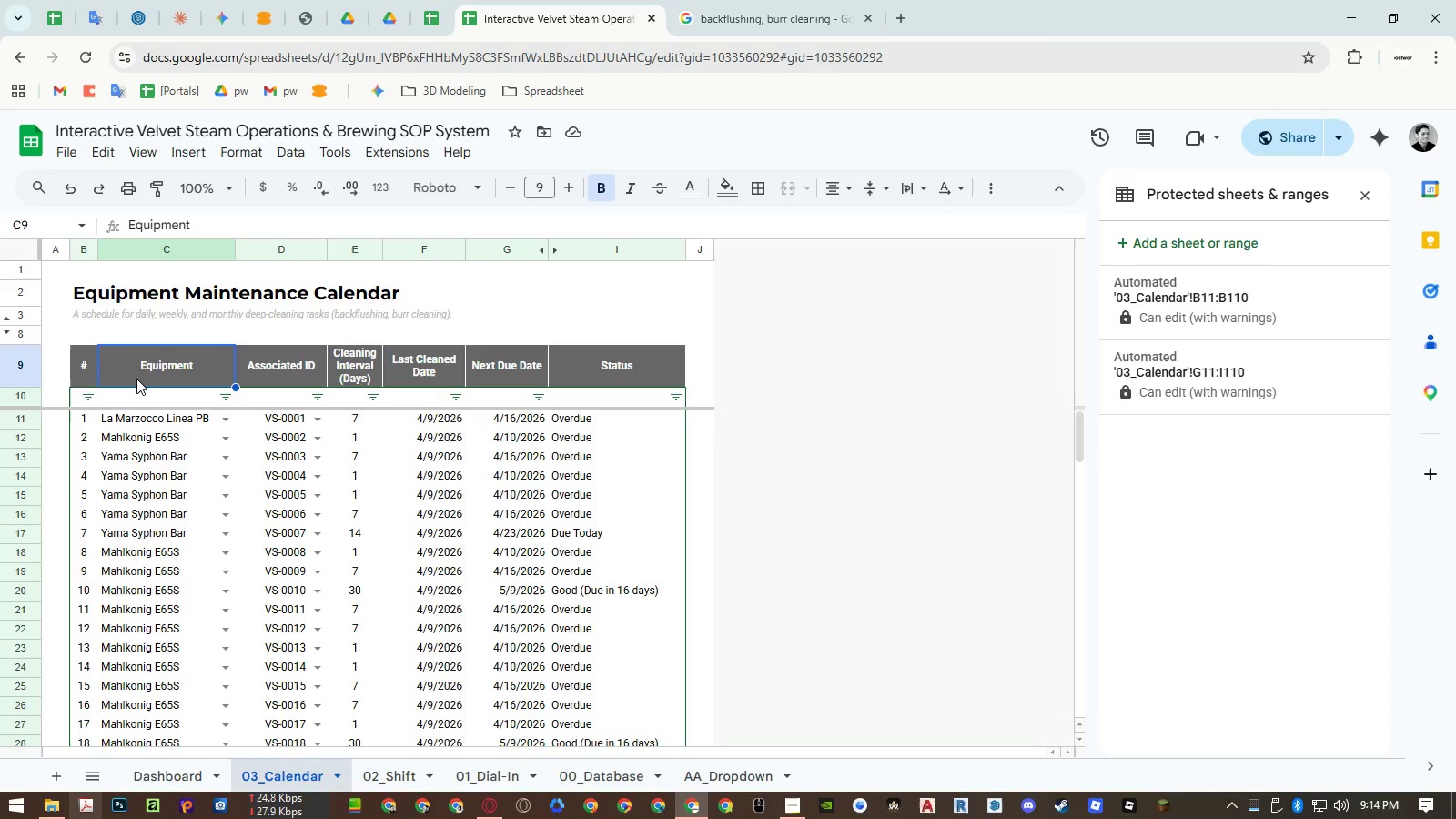 
key(ArrowLeft)
 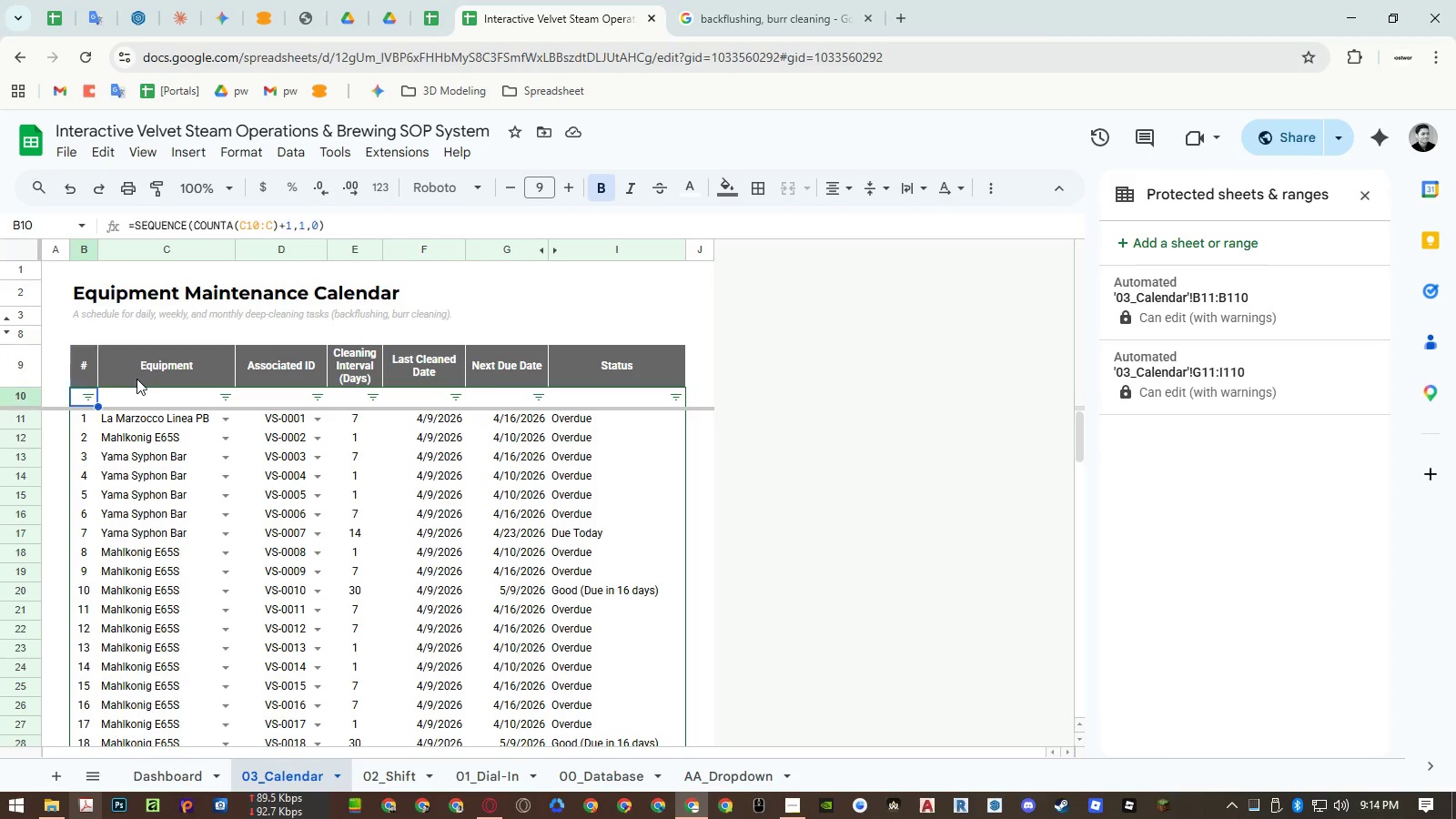 
key(ArrowDown)
 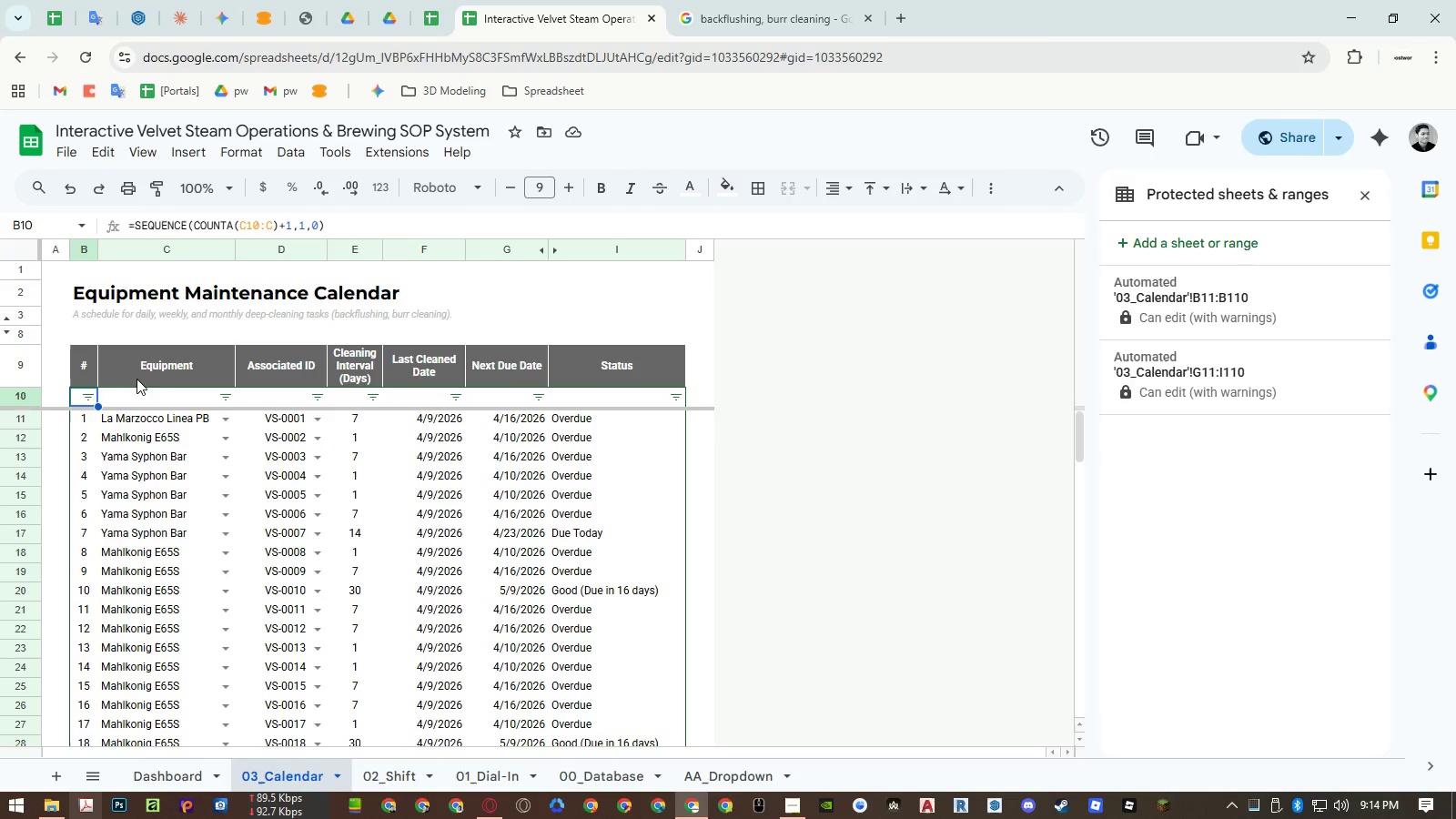 
key(ArrowRight)
 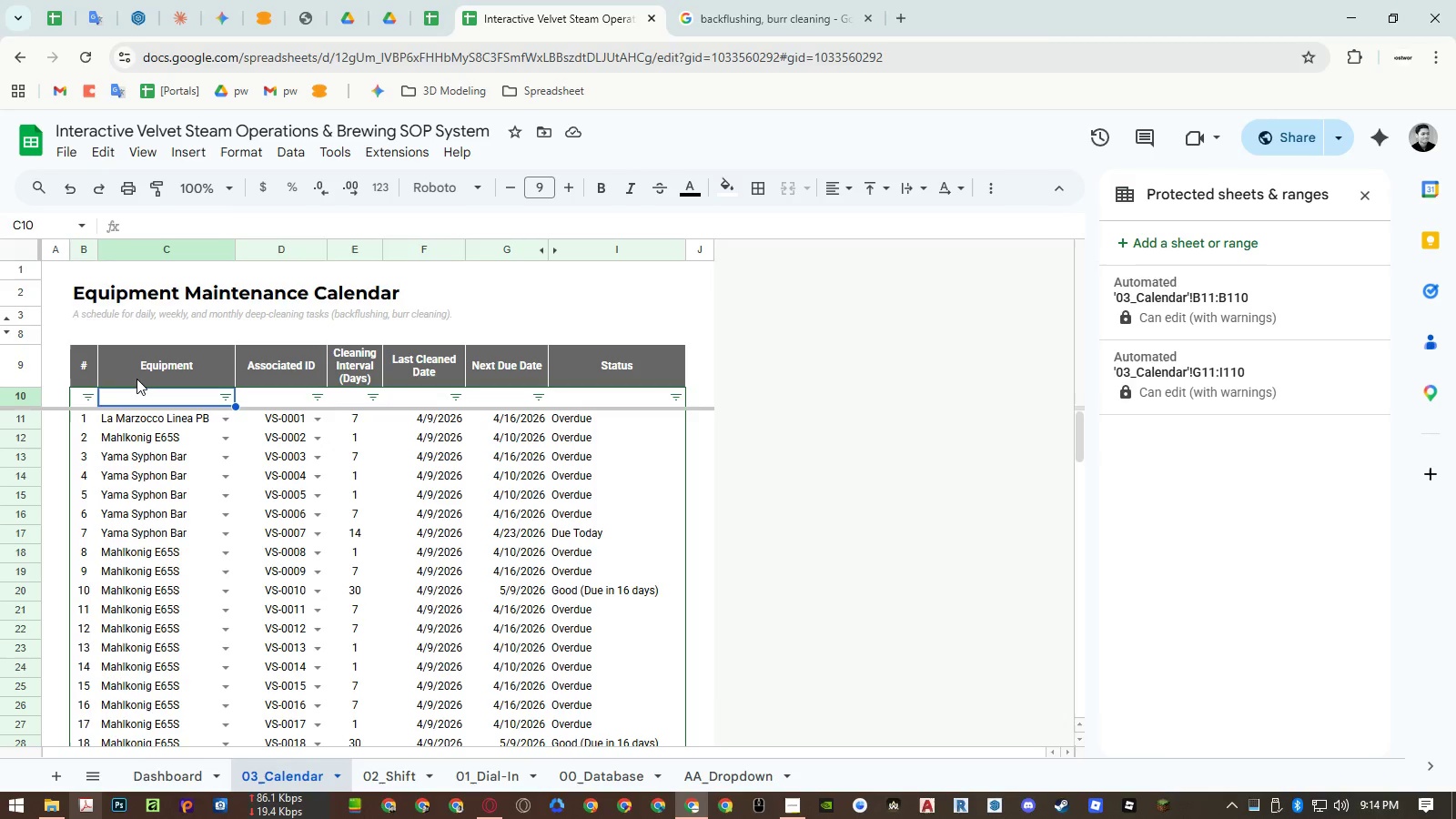 
key(ArrowRight)
 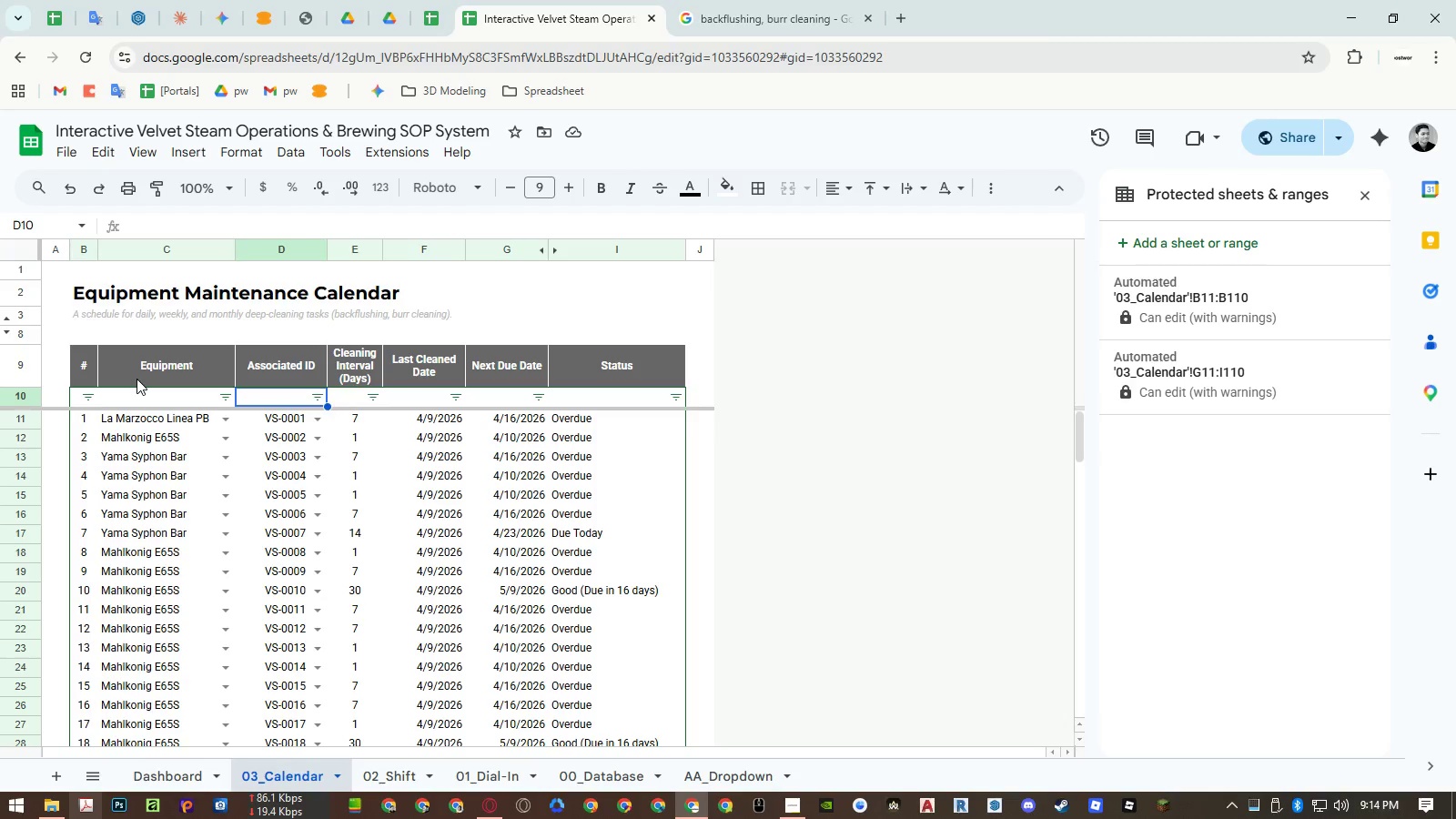 
key(ArrowRight)
 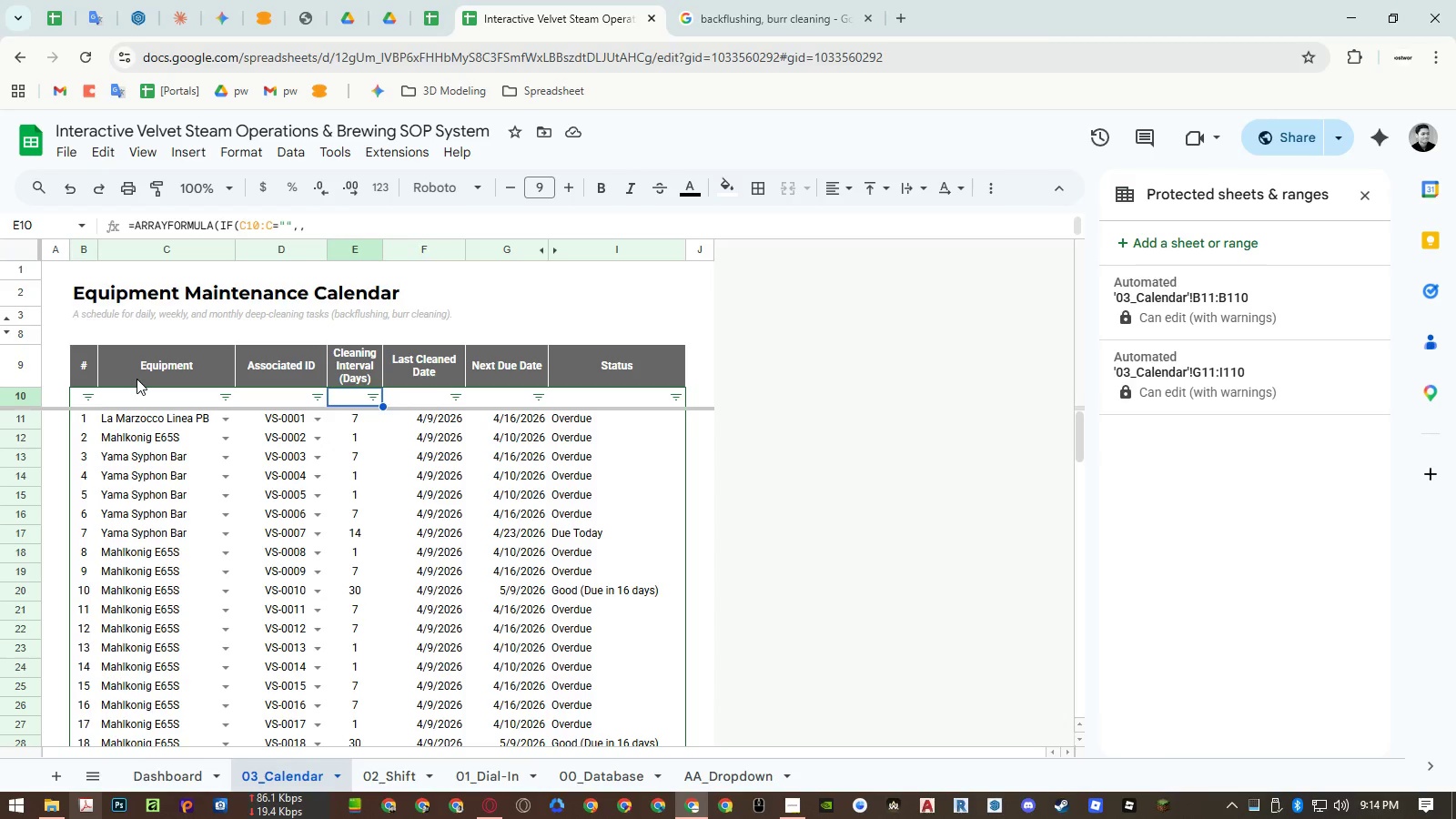 
key(ArrowRight)
 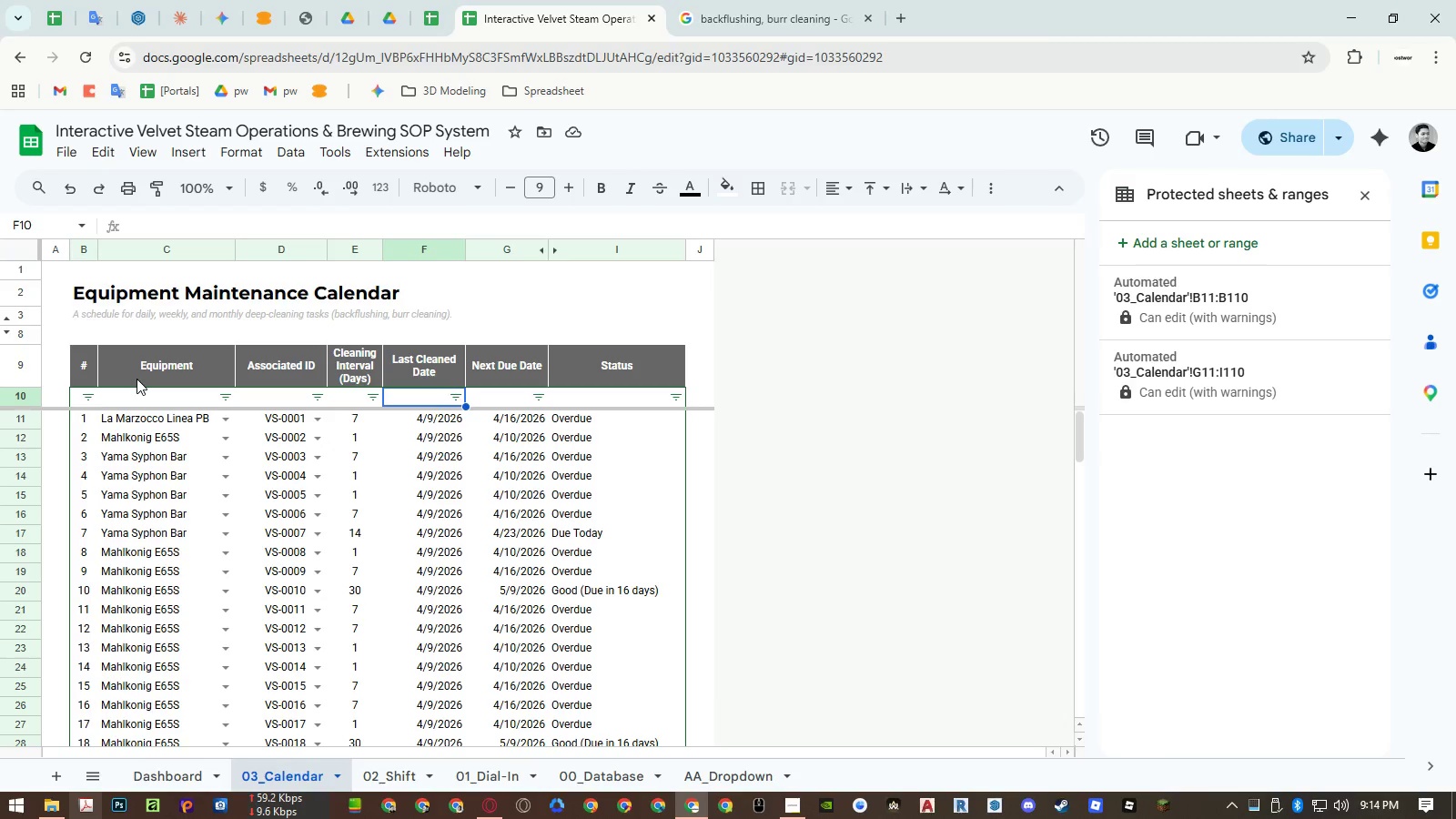 
key(ArrowRight)
 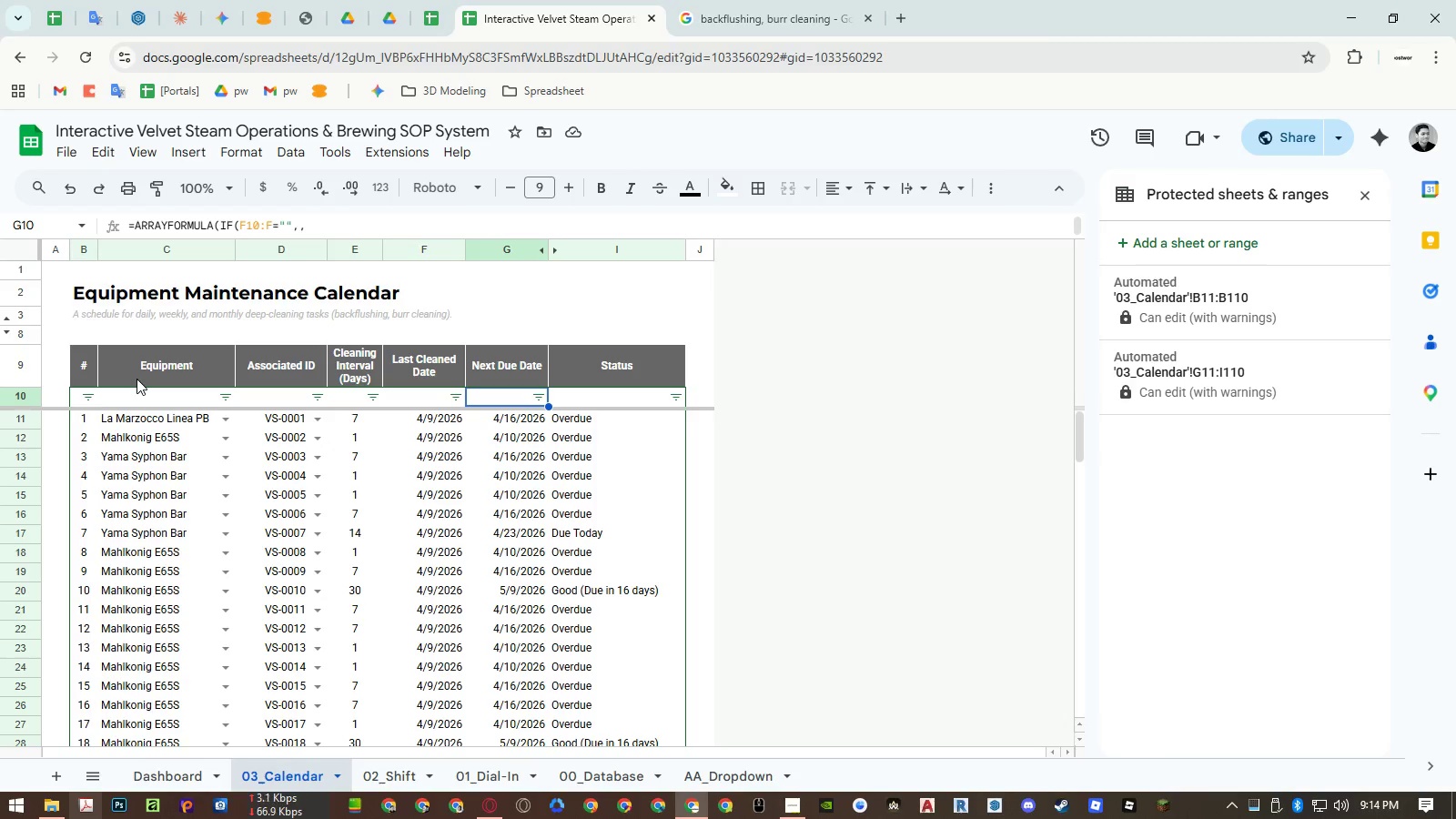 
key(ArrowRight)
 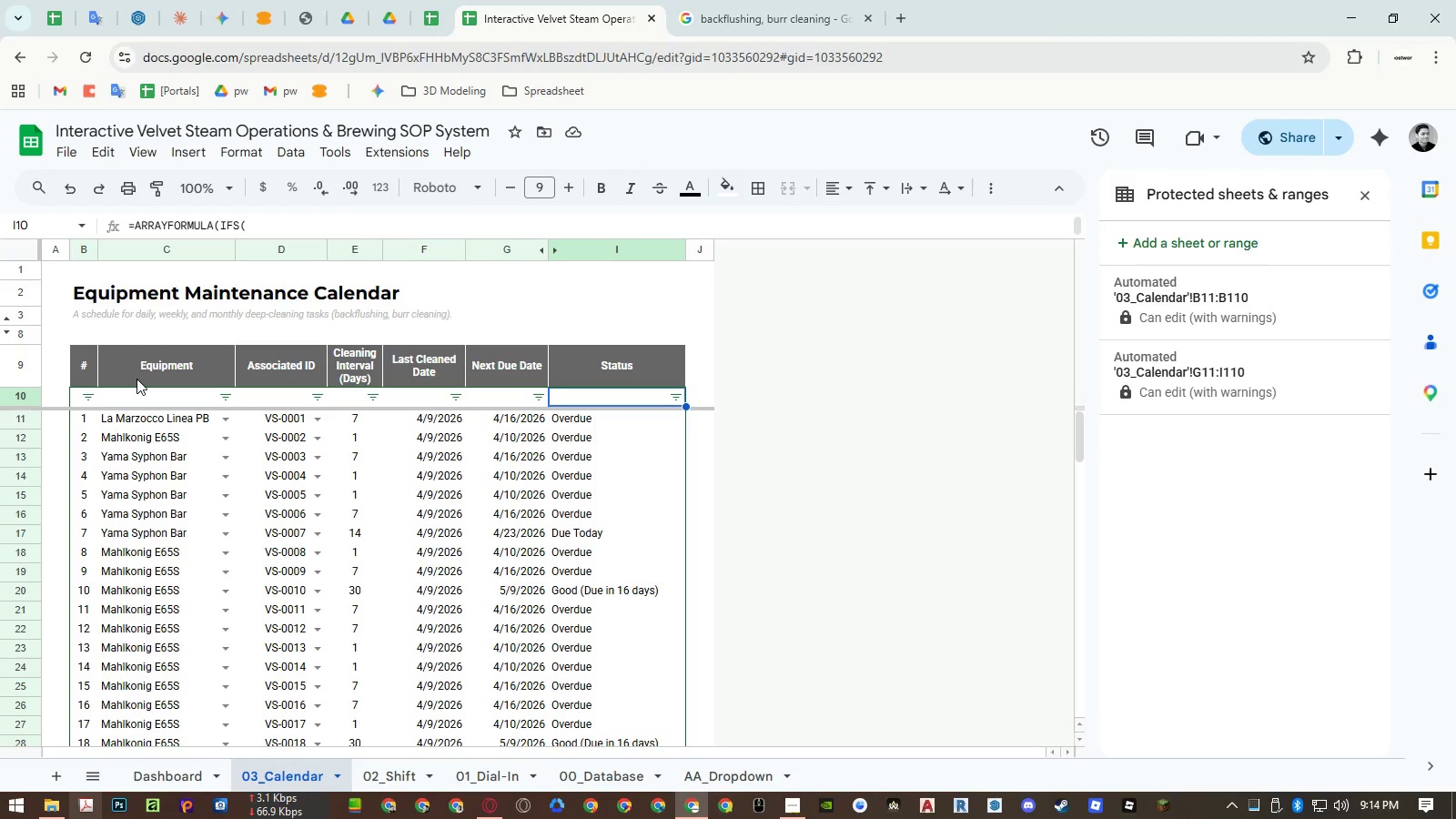 
key(ArrowLeft)
 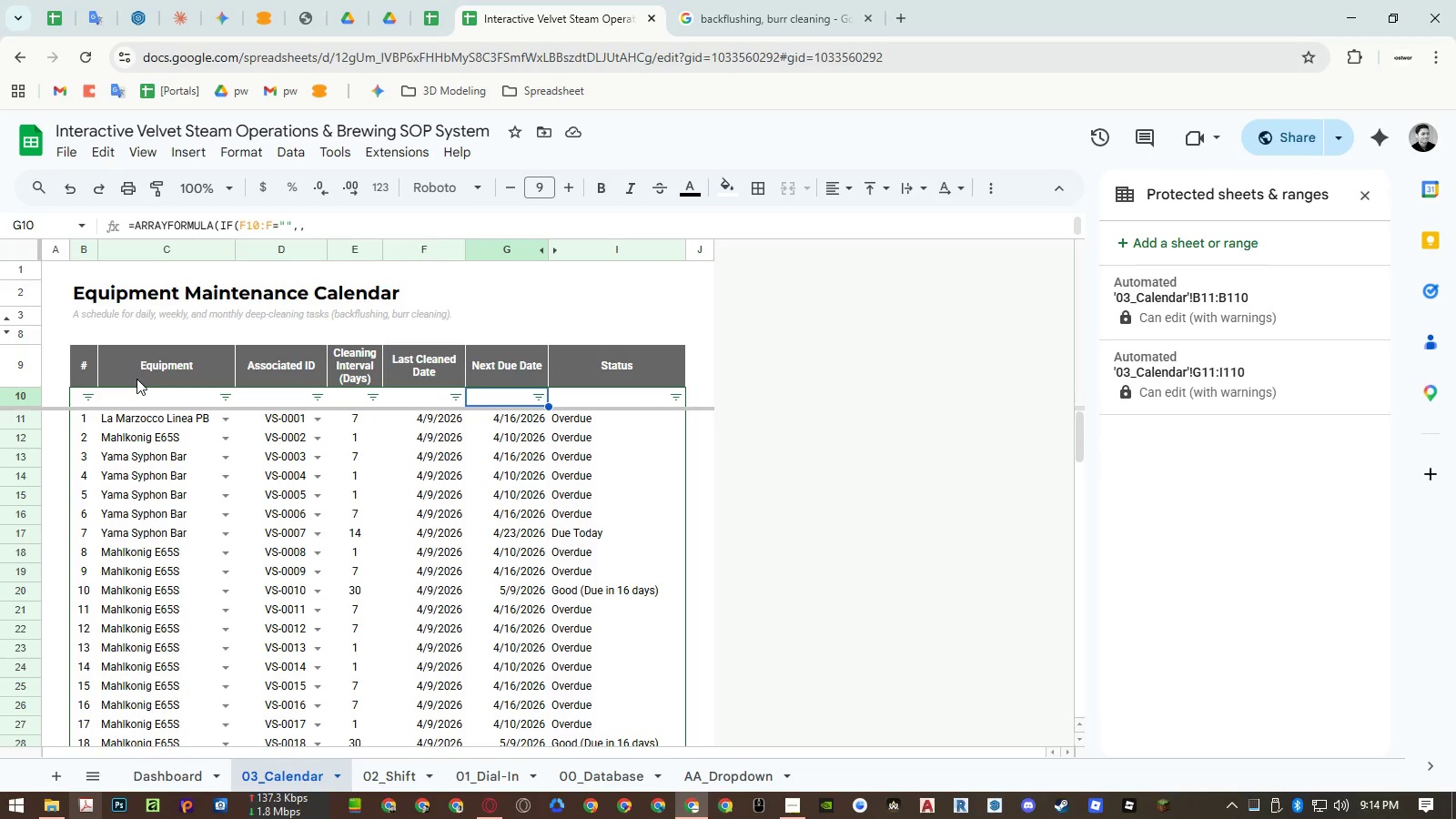 
key(ArrowLeft)
 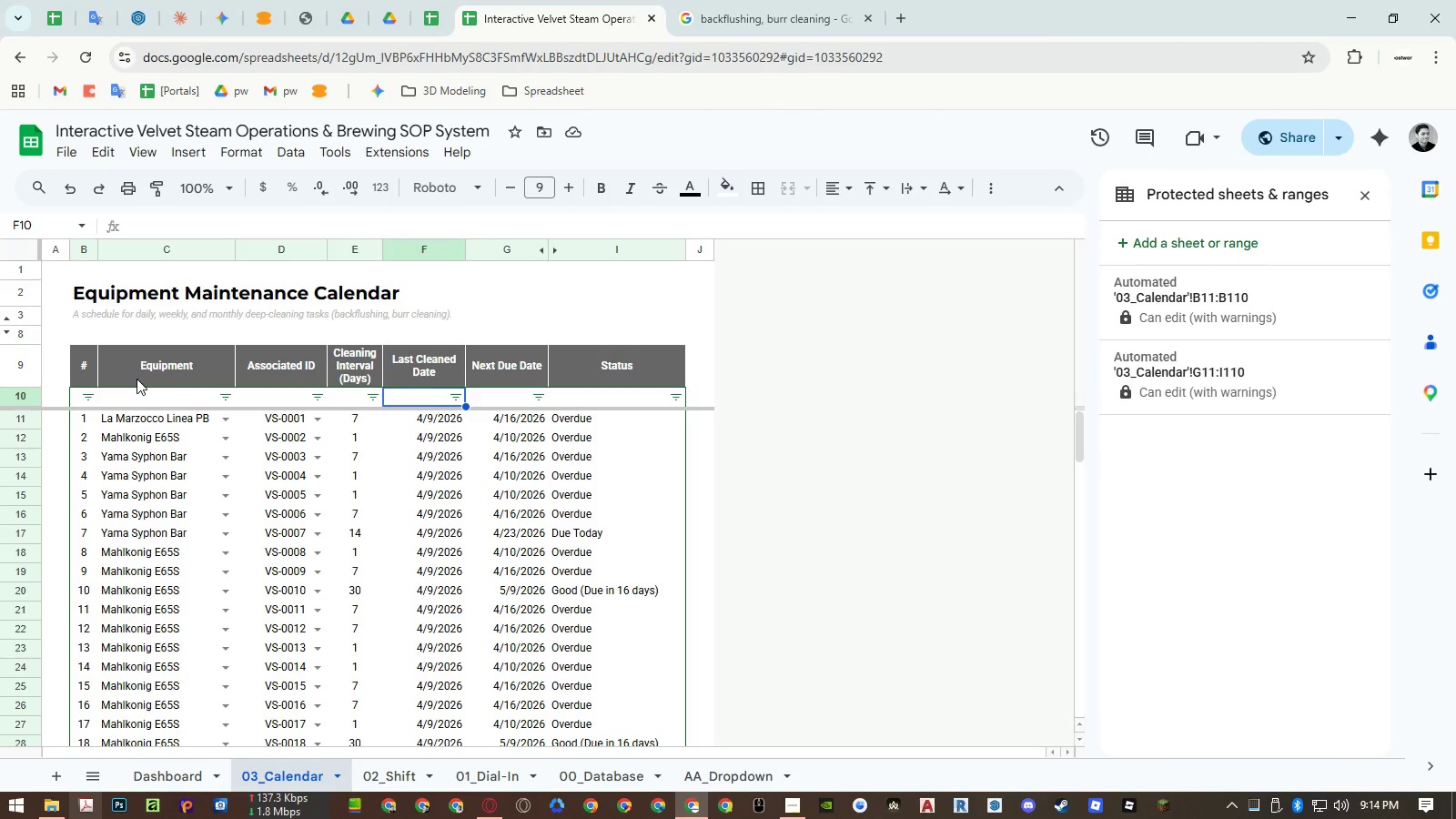 
key(ArrowLeft)
 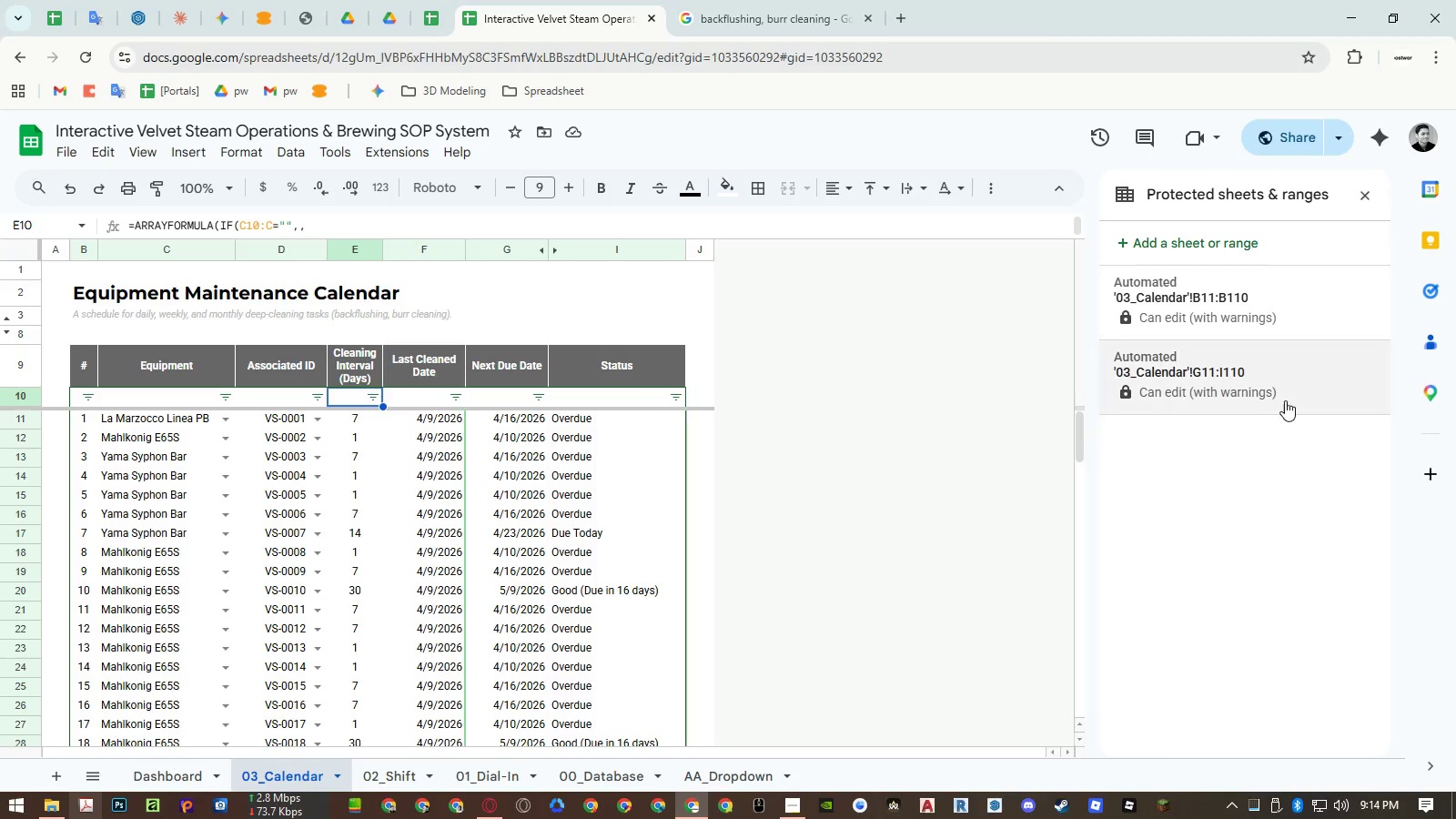 
left_click([1183, 247])
 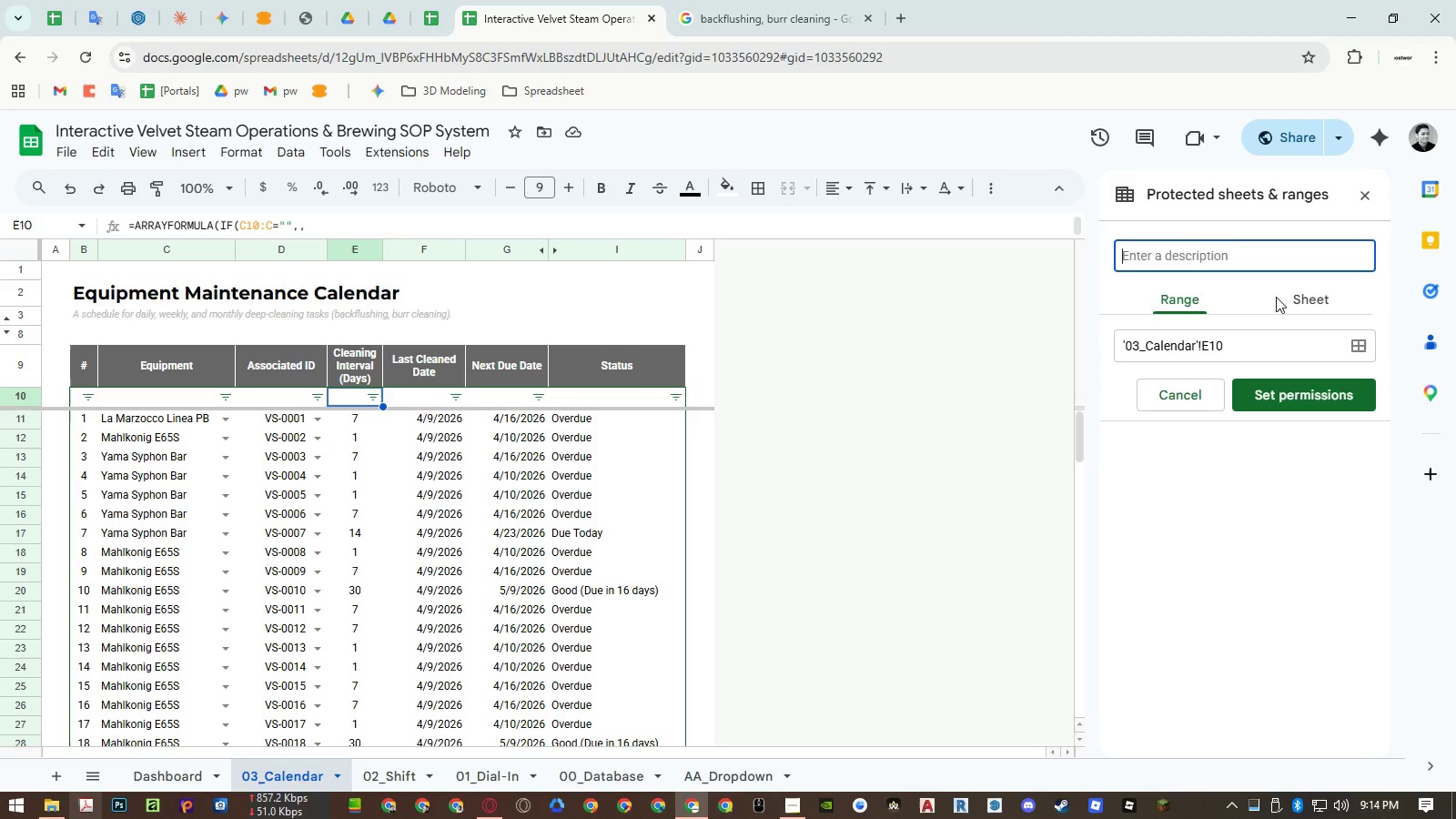 
type(Automated)
 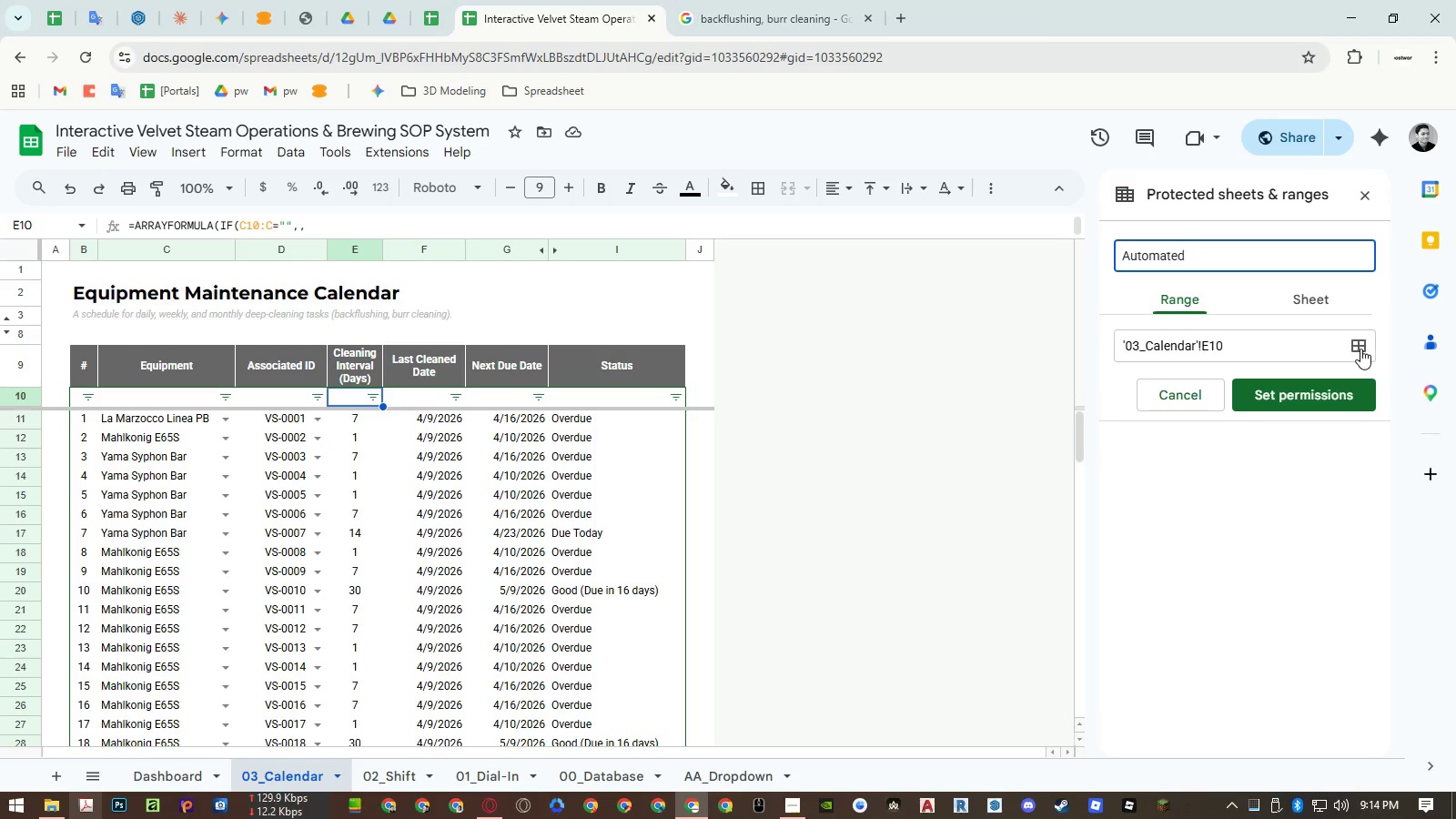 
left_click([1361, 349])
 